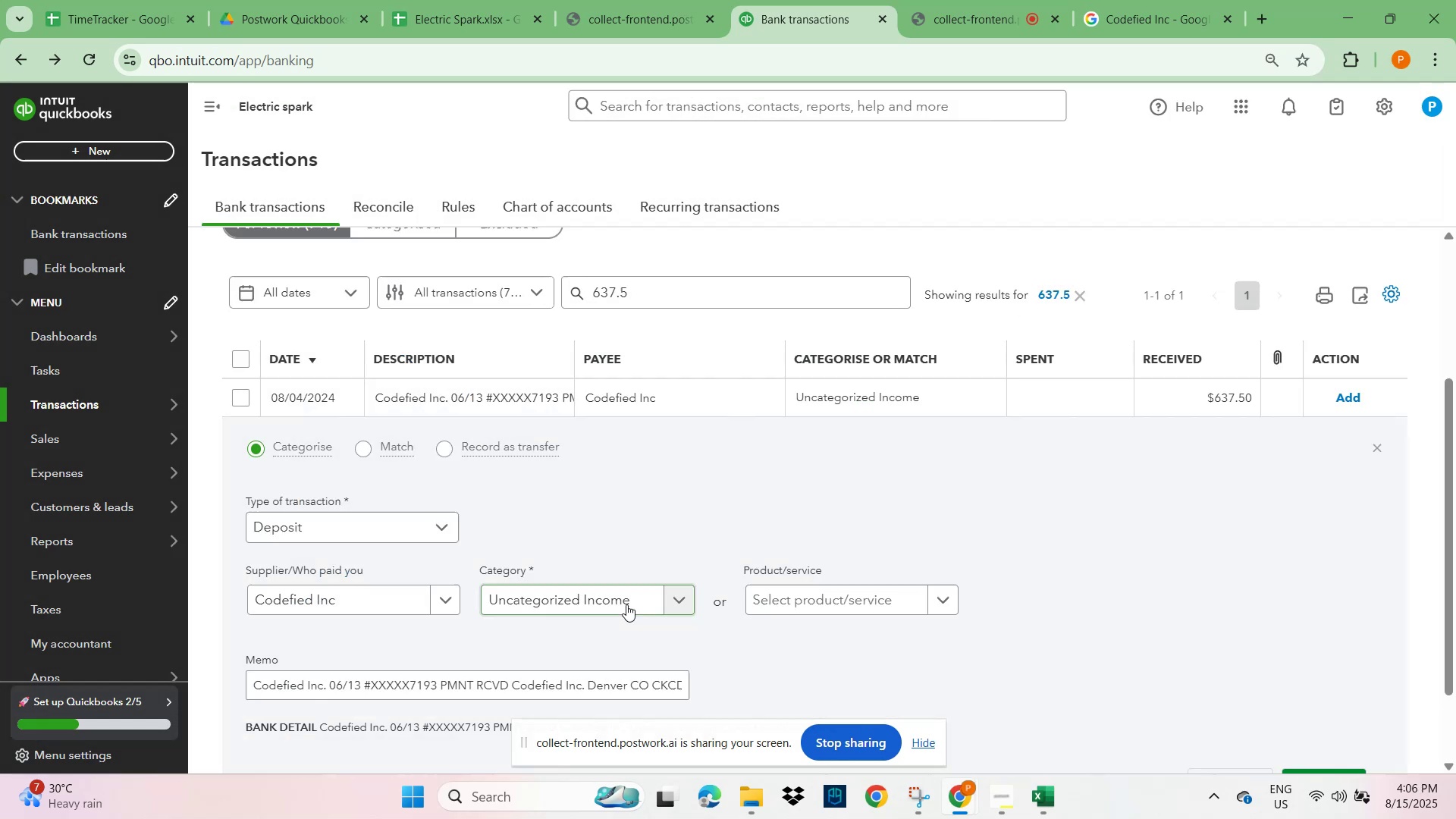 
left_click([539, 599])
 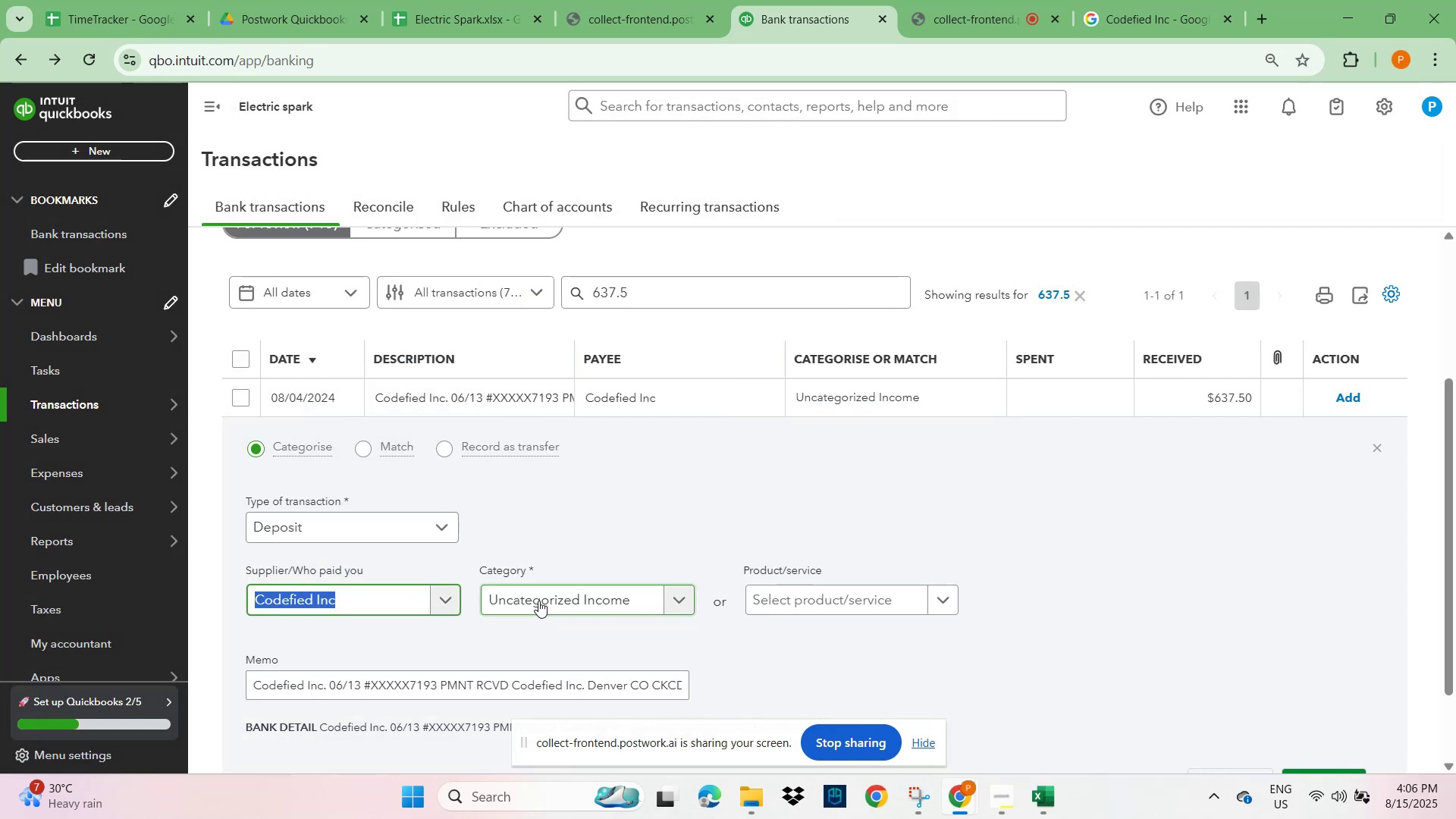 
type(other)
key(Backspace)
key(Backspace)
key(Backspace)
key(Backspace)
 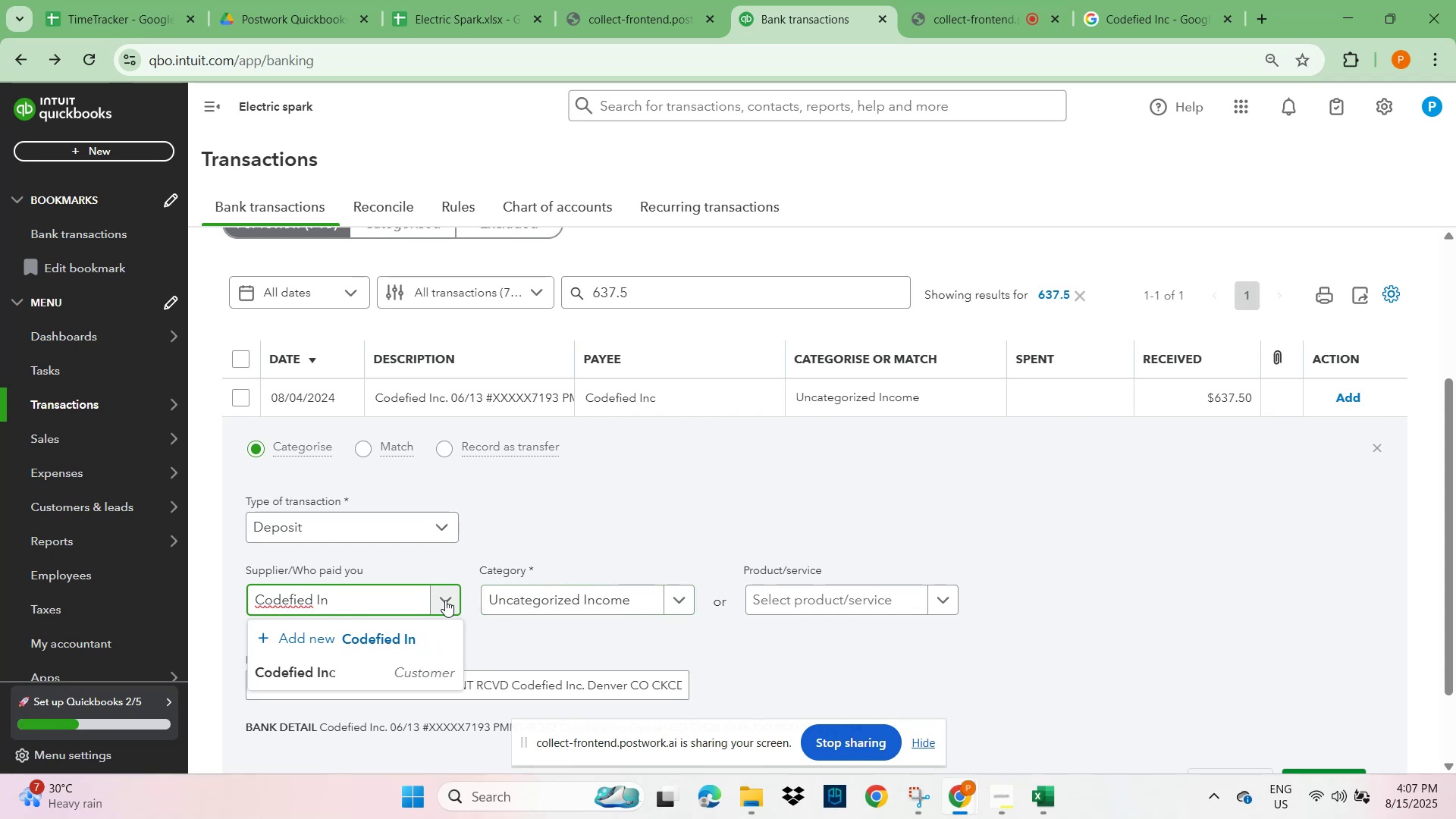 
left_click([326, 679])
 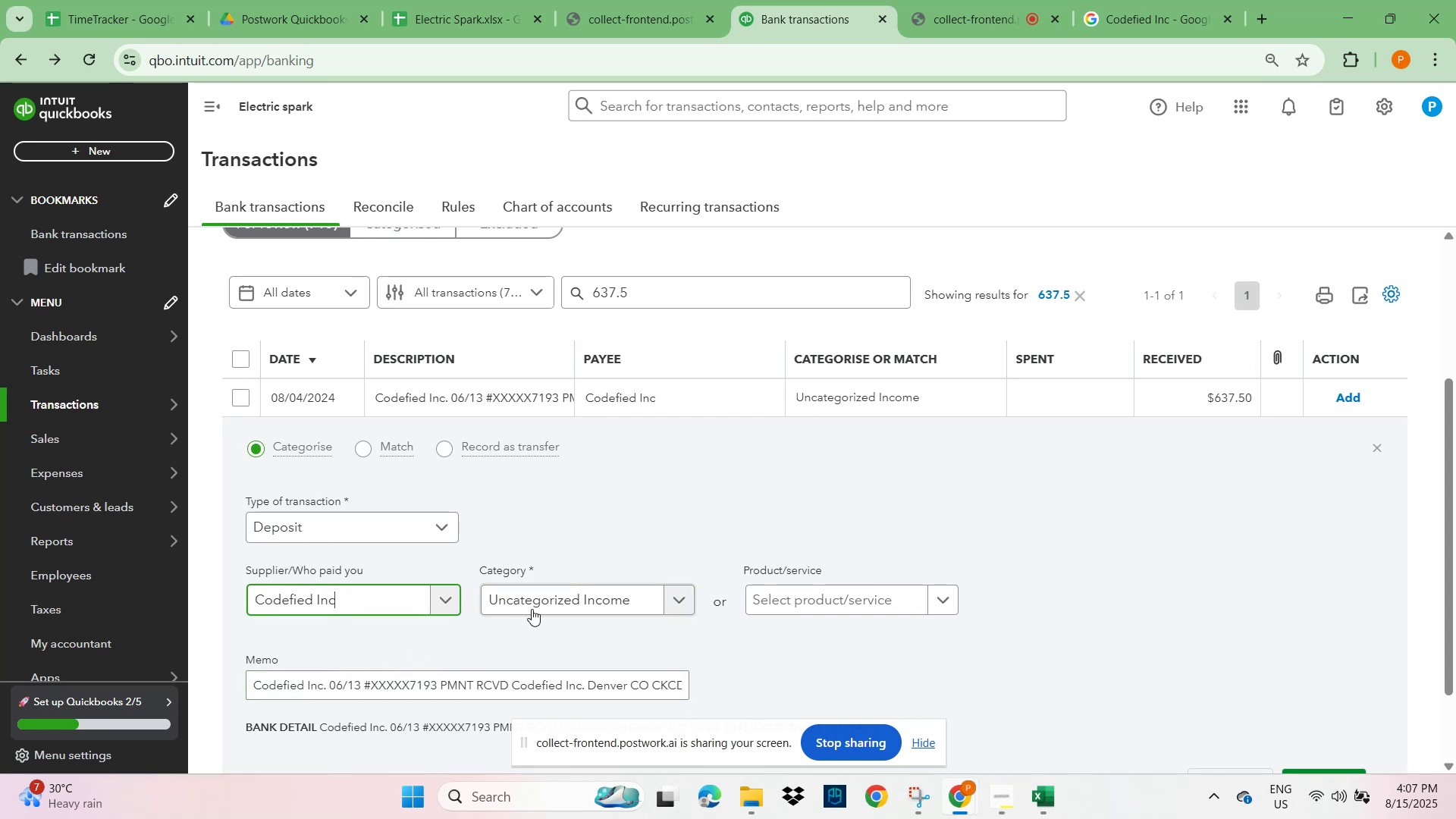 
left_click([541, 601])
 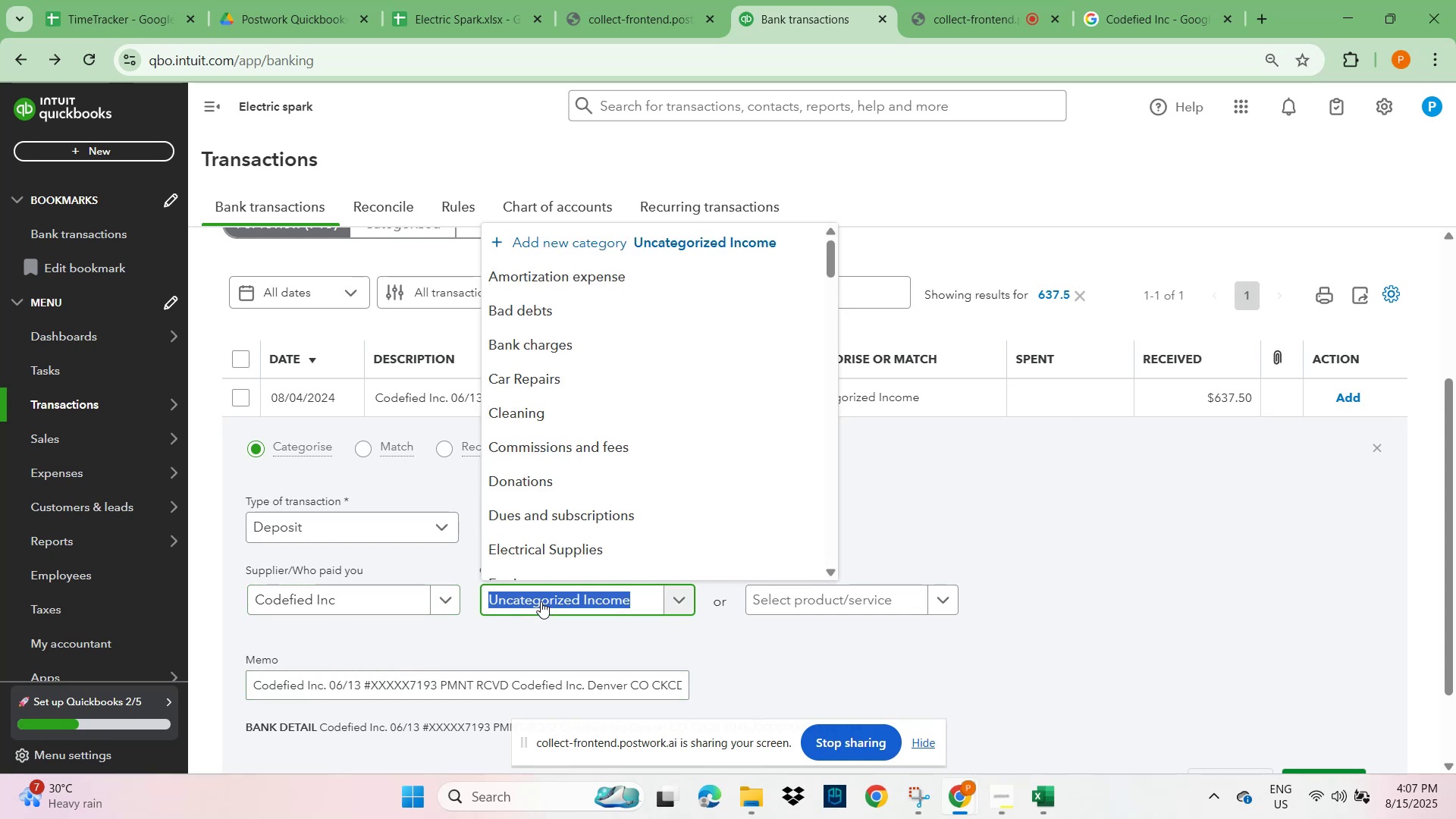 
type(other)
 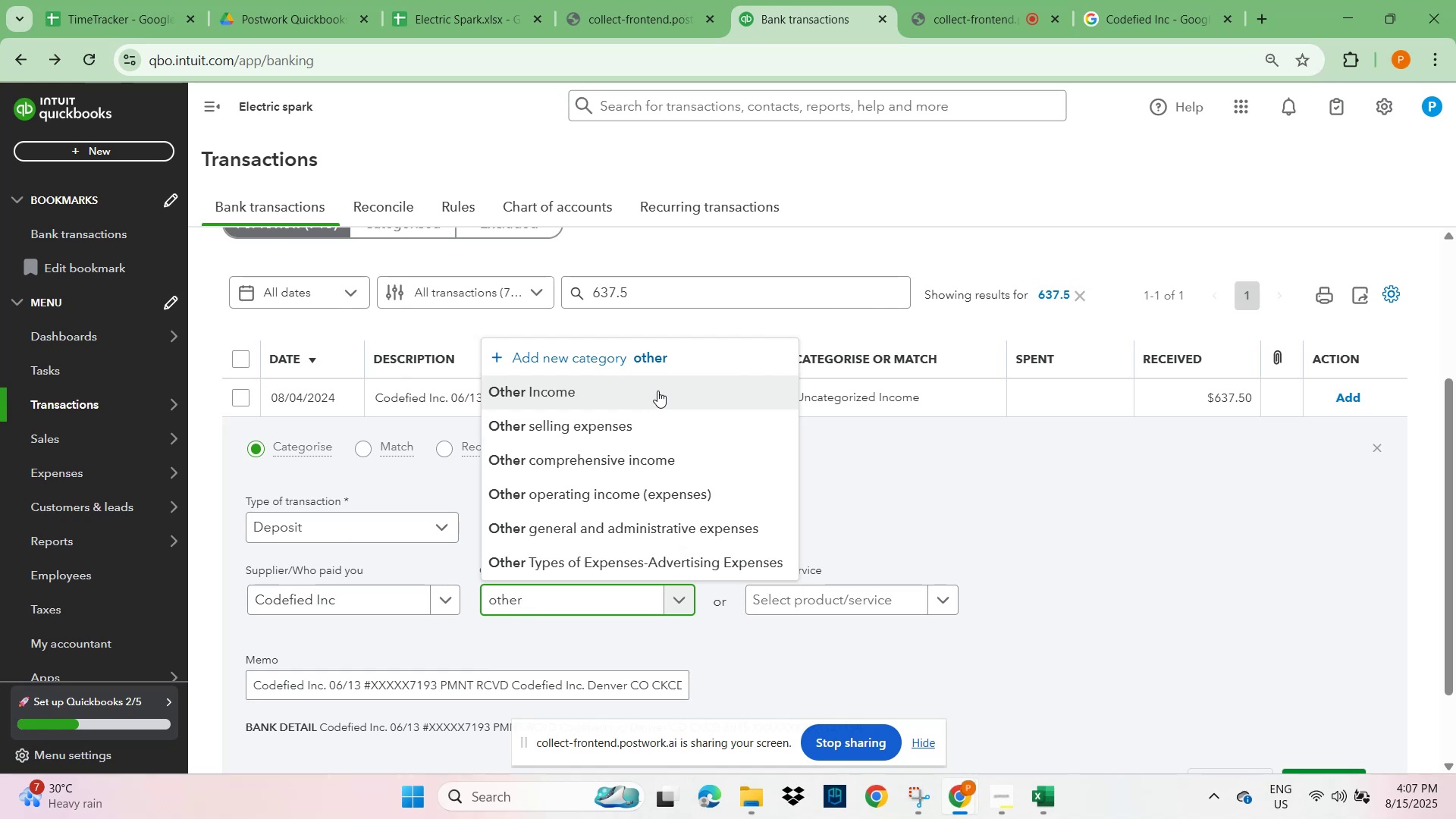 
wait(6.77)
 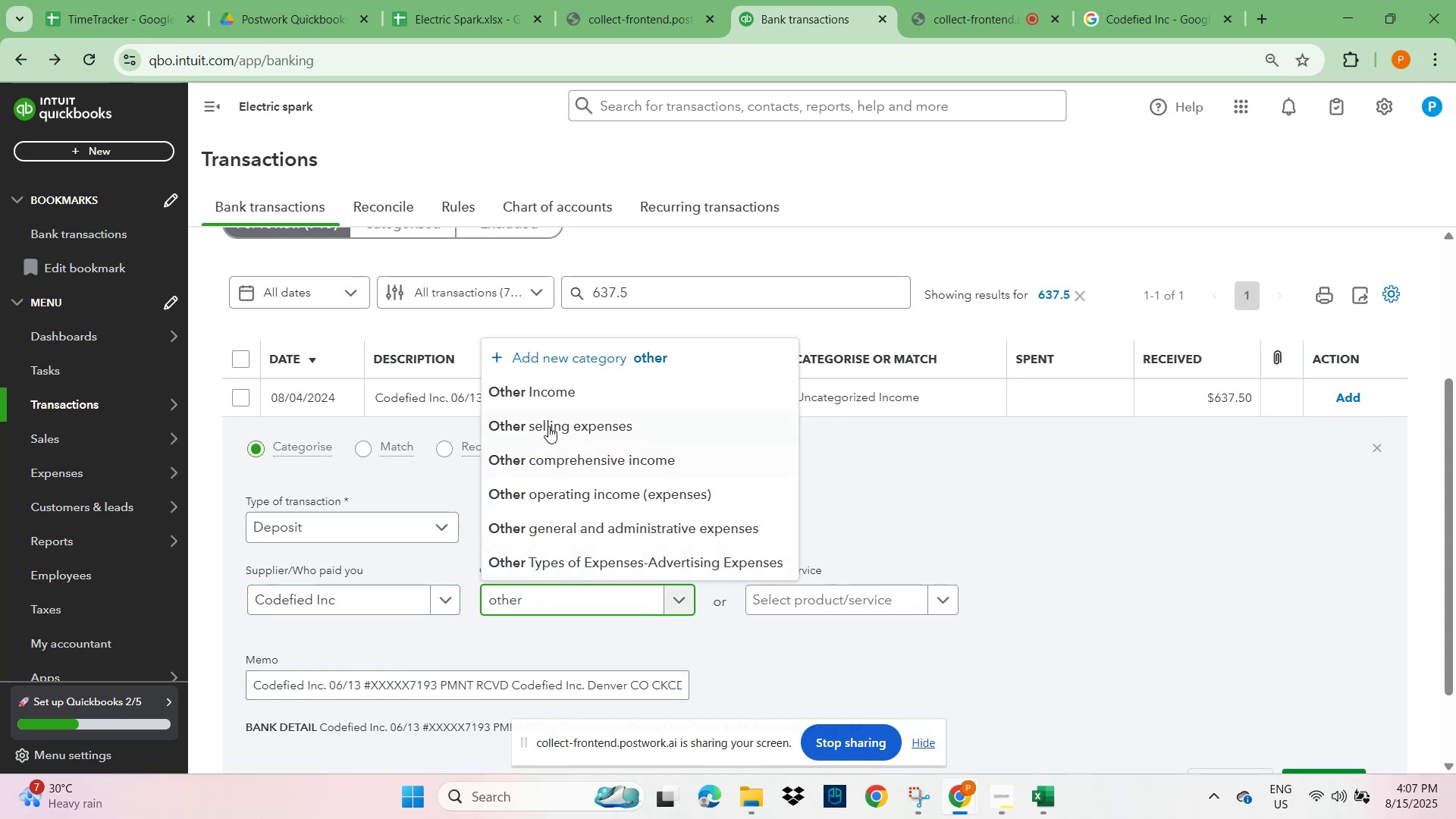 
left_click([570, 396])
 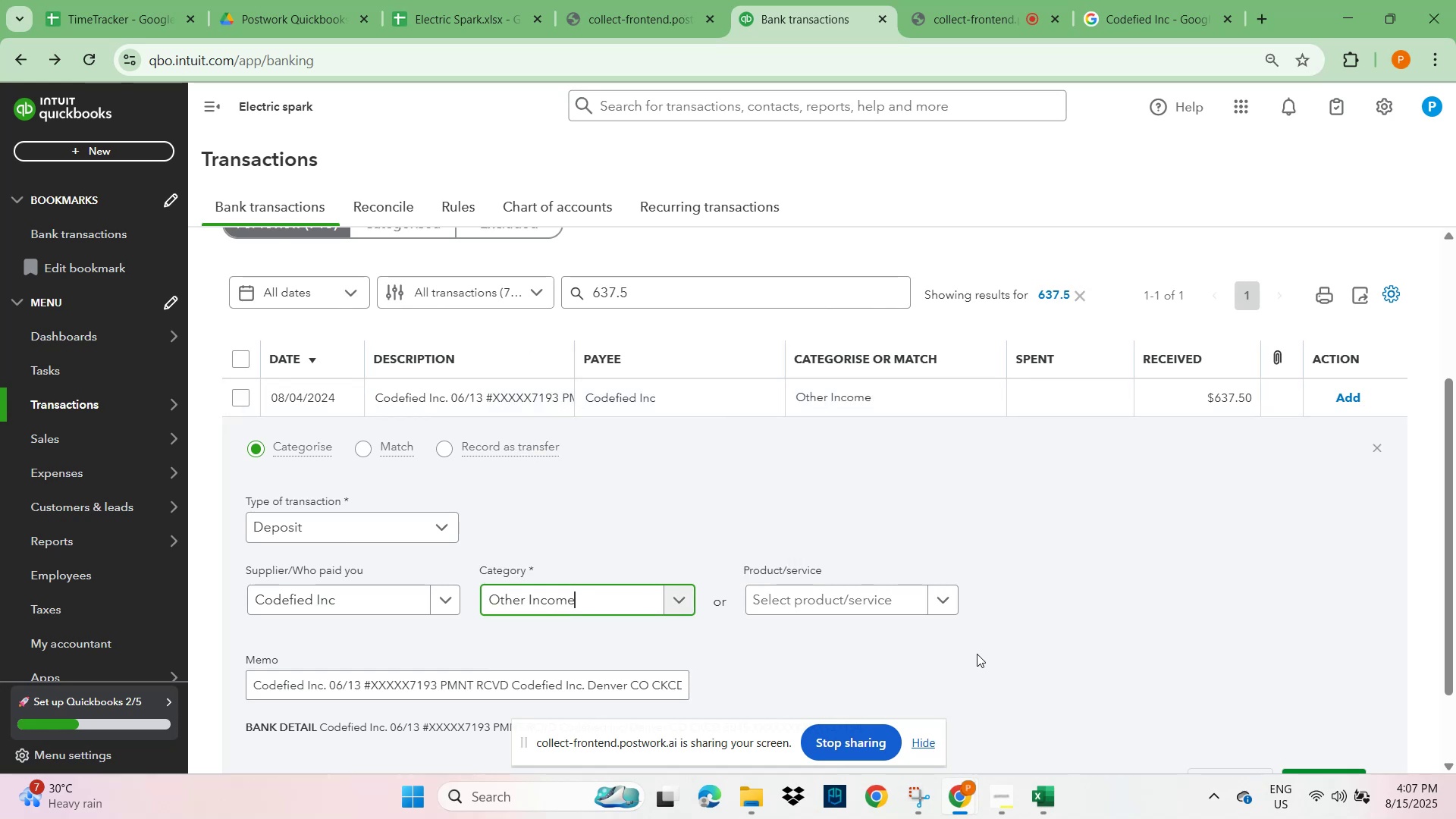 
scroll: coordinate [1138, 633], scroll_direction: down, amount: 3.0
 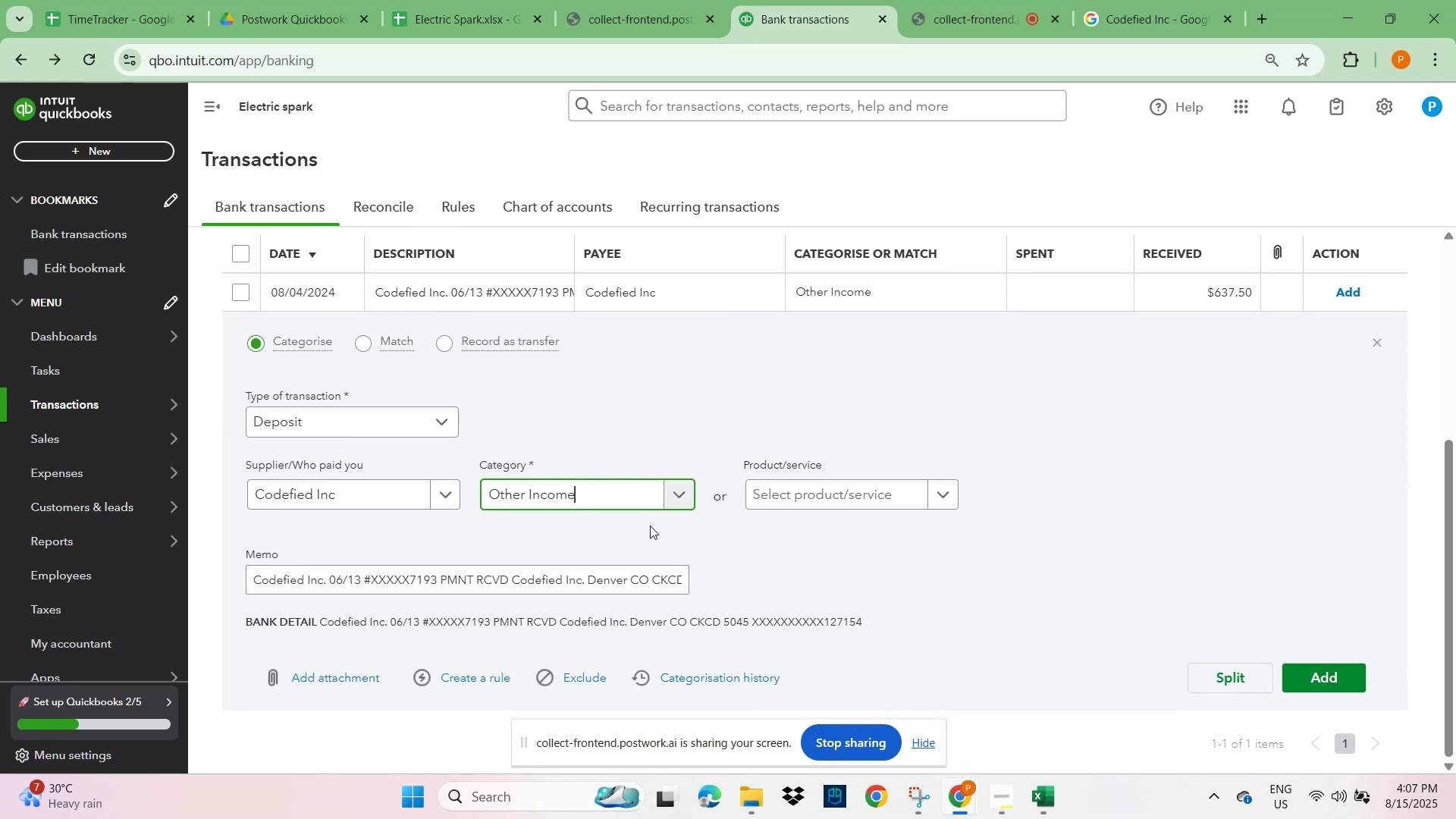 
left_click([1349, 686])
 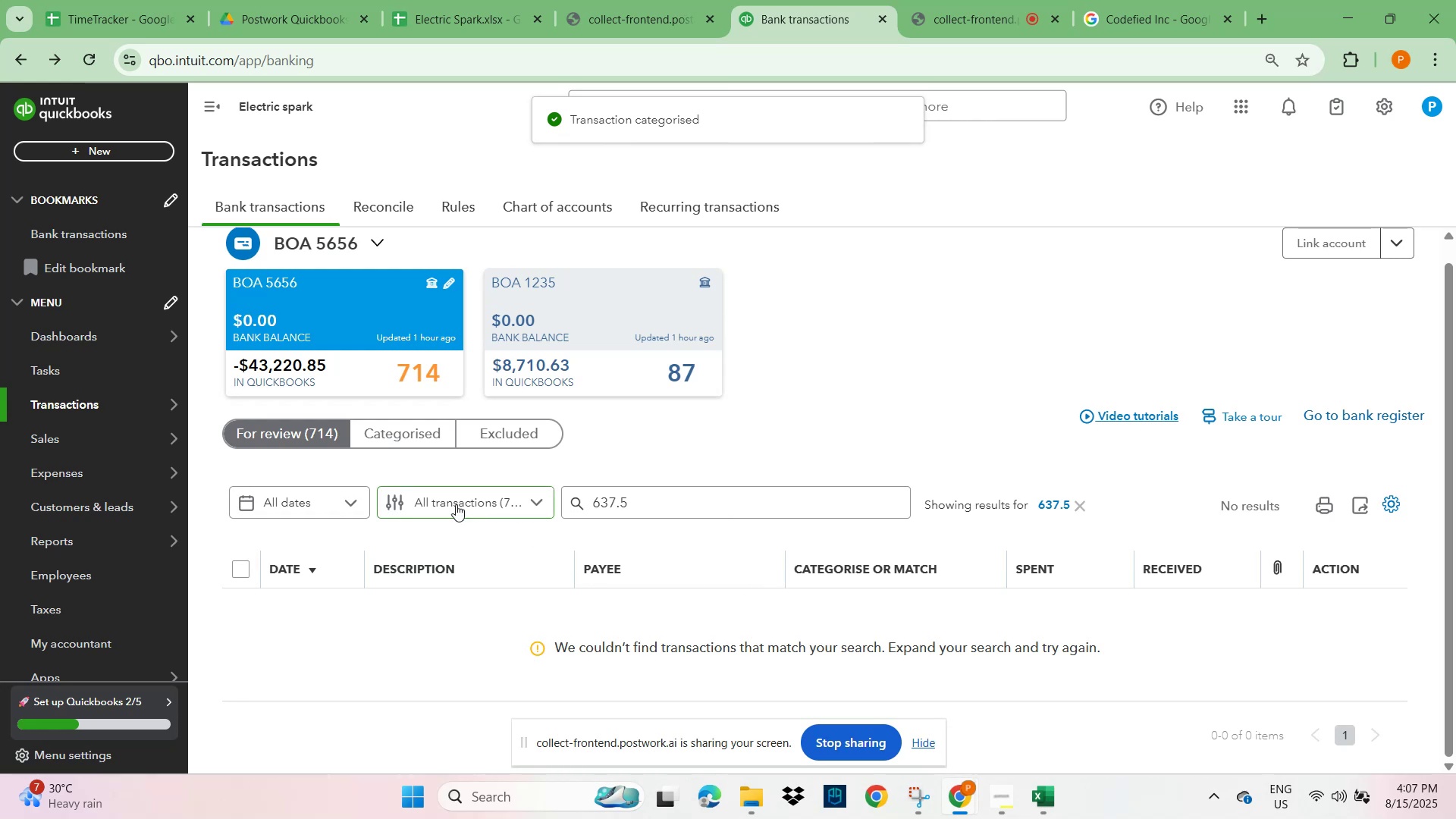 
left_click([268, 434])
 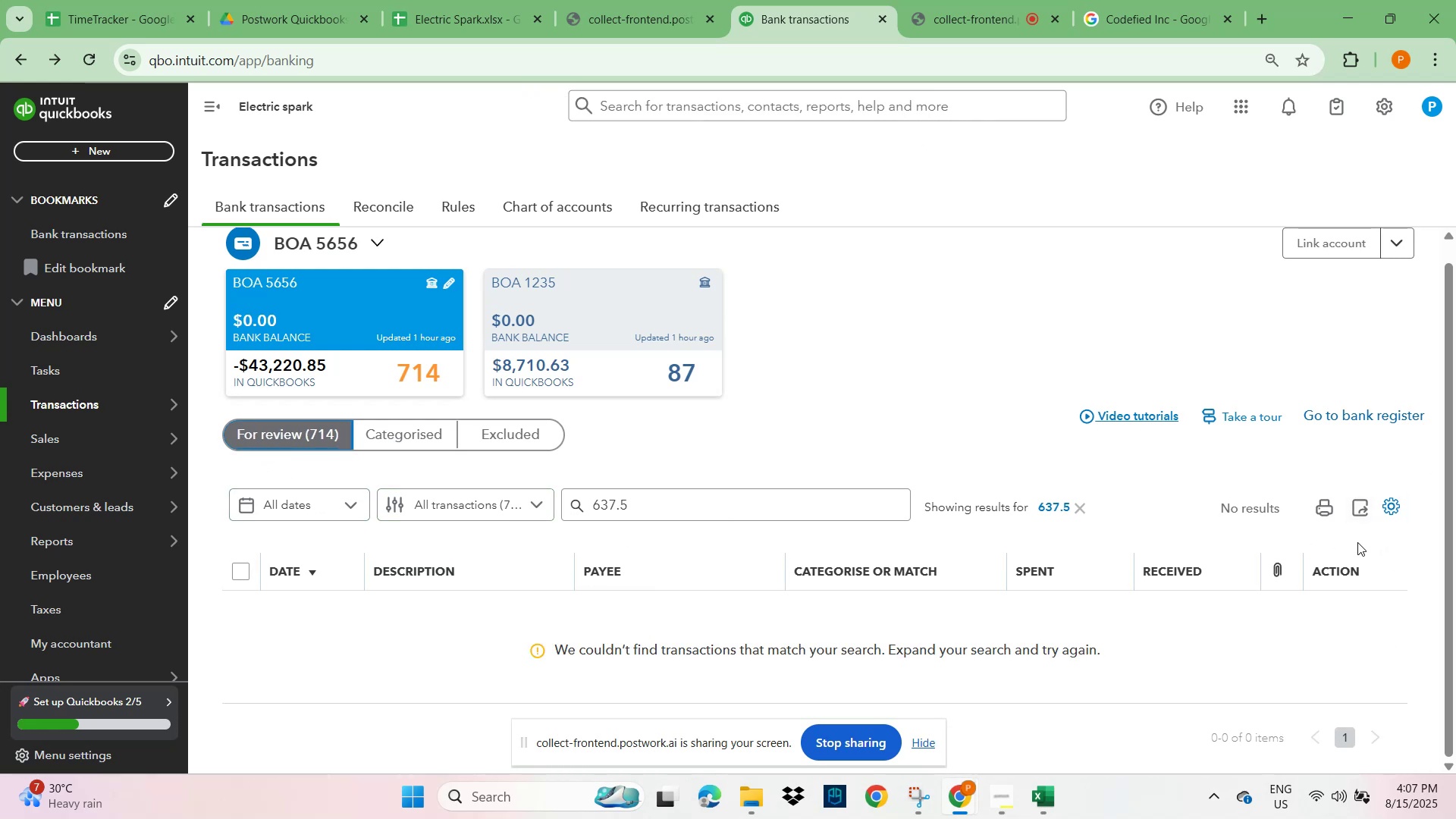 
left_click([1084, 506])
 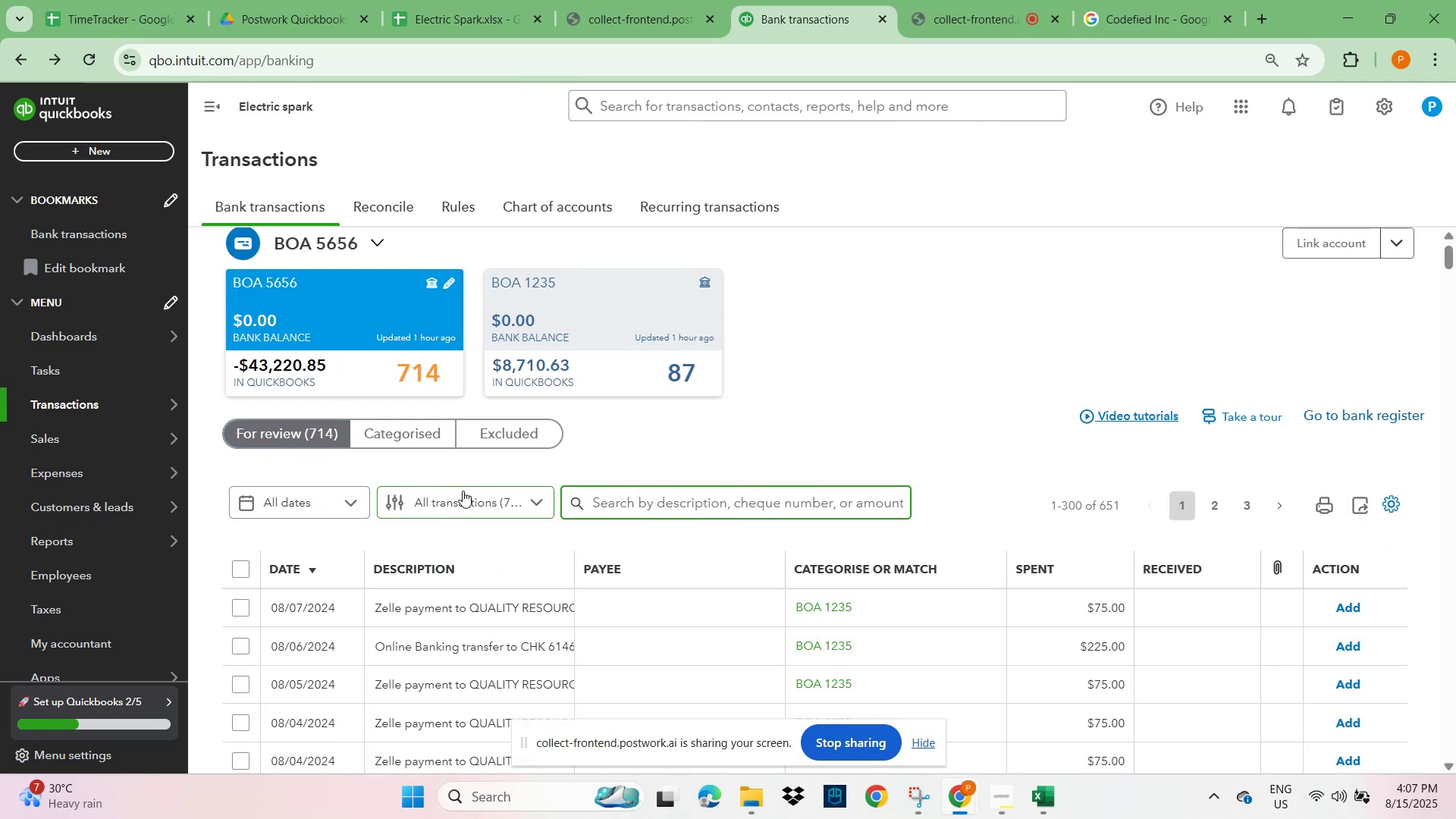 
scroll: coordinate [457, 609], scroll_direction: down, amount: 5.0
 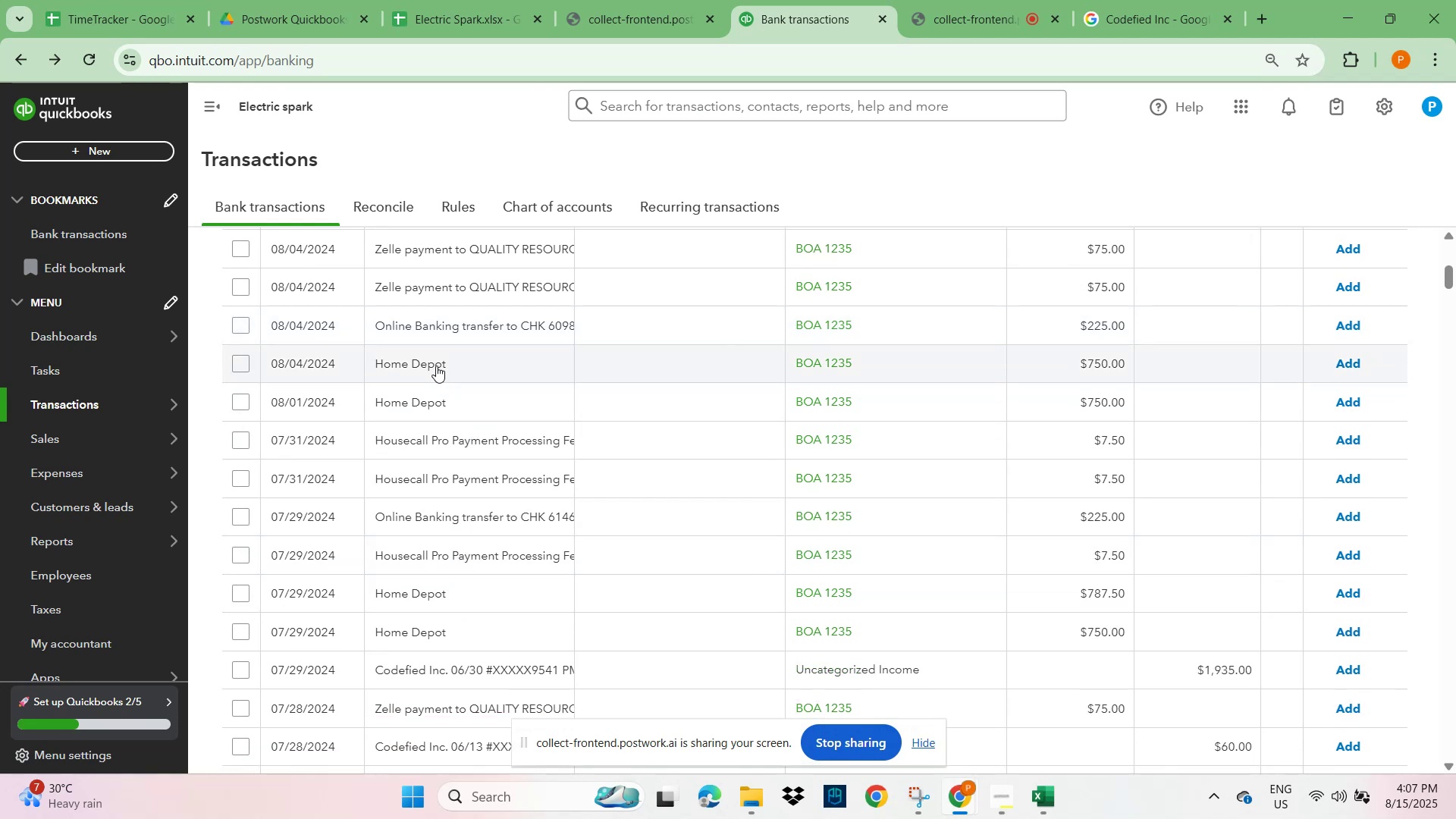 
wait(7.24)
 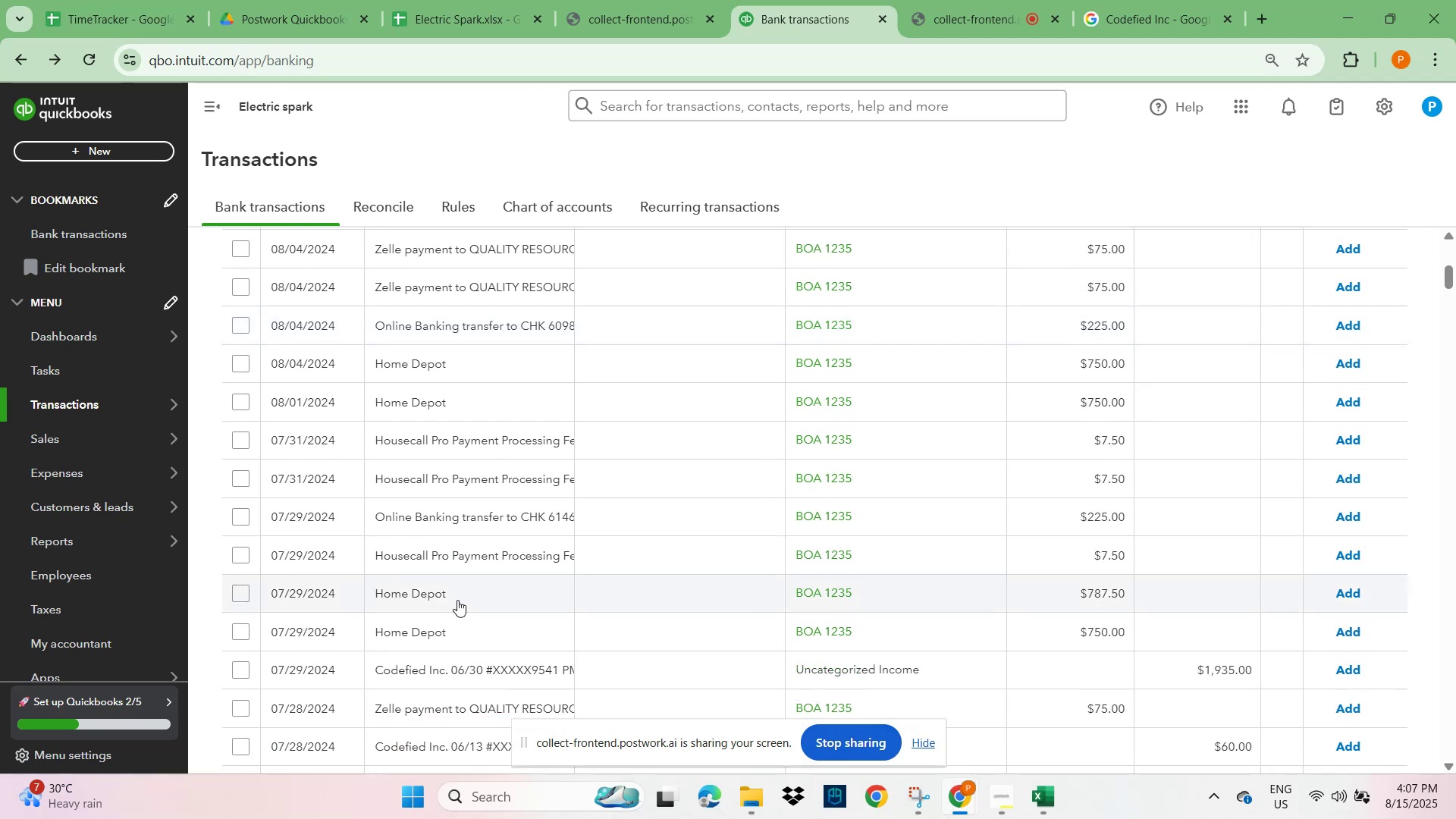 
scroll: coordinate [525, 455], scroll_direction: up, amount: 3.0
 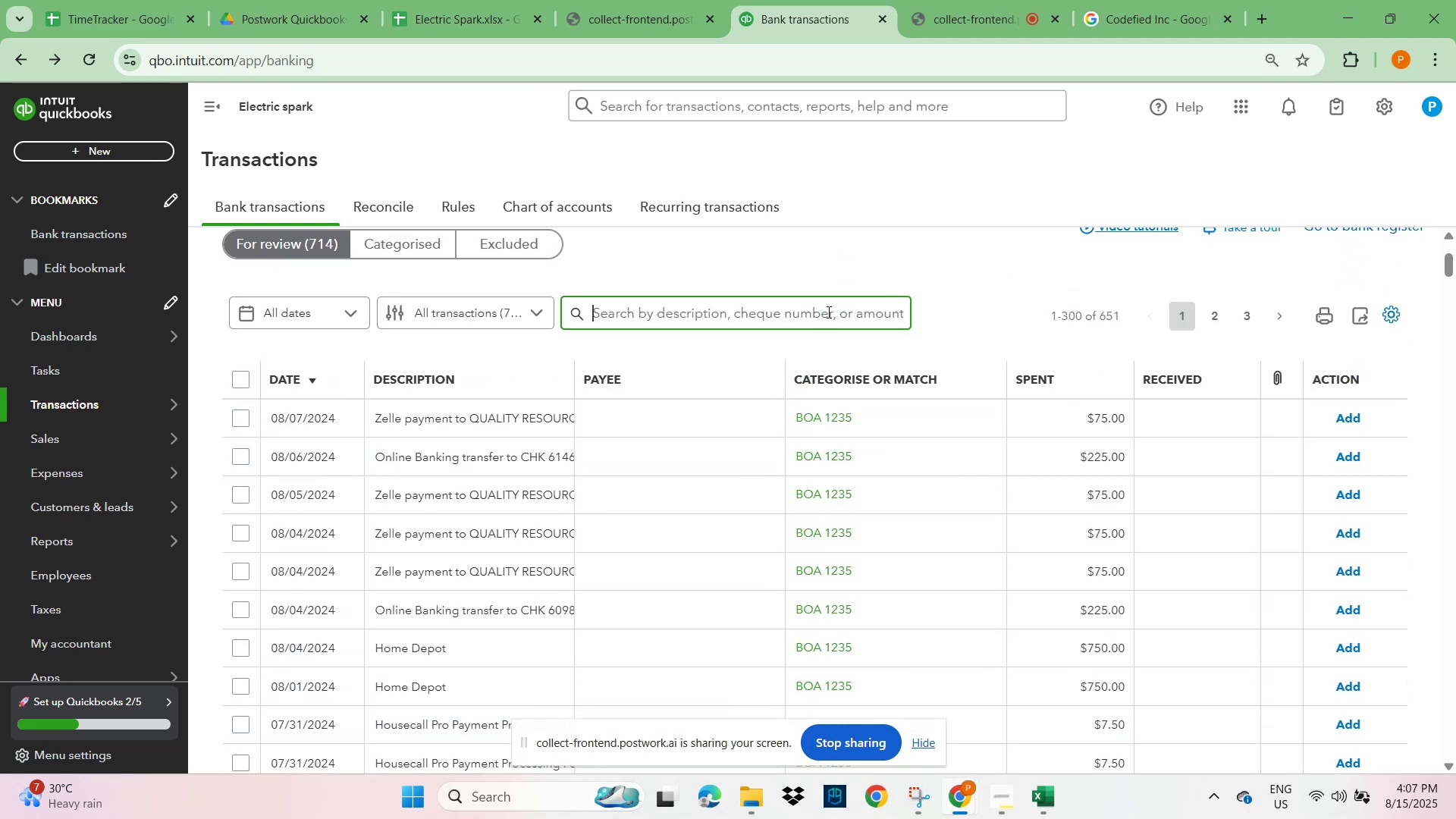 
left_click([742, 326])
 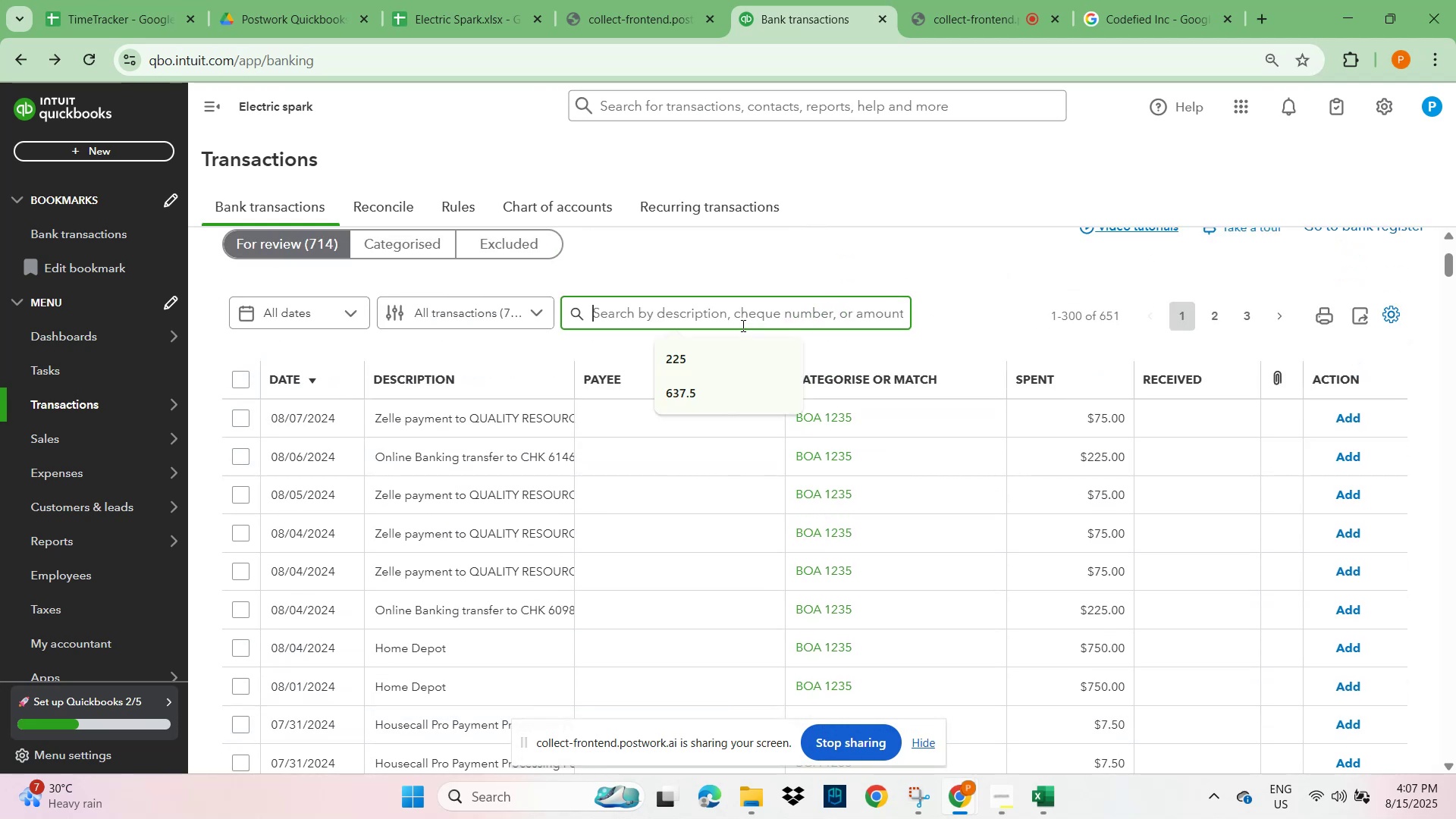 
key(Numpad7)
 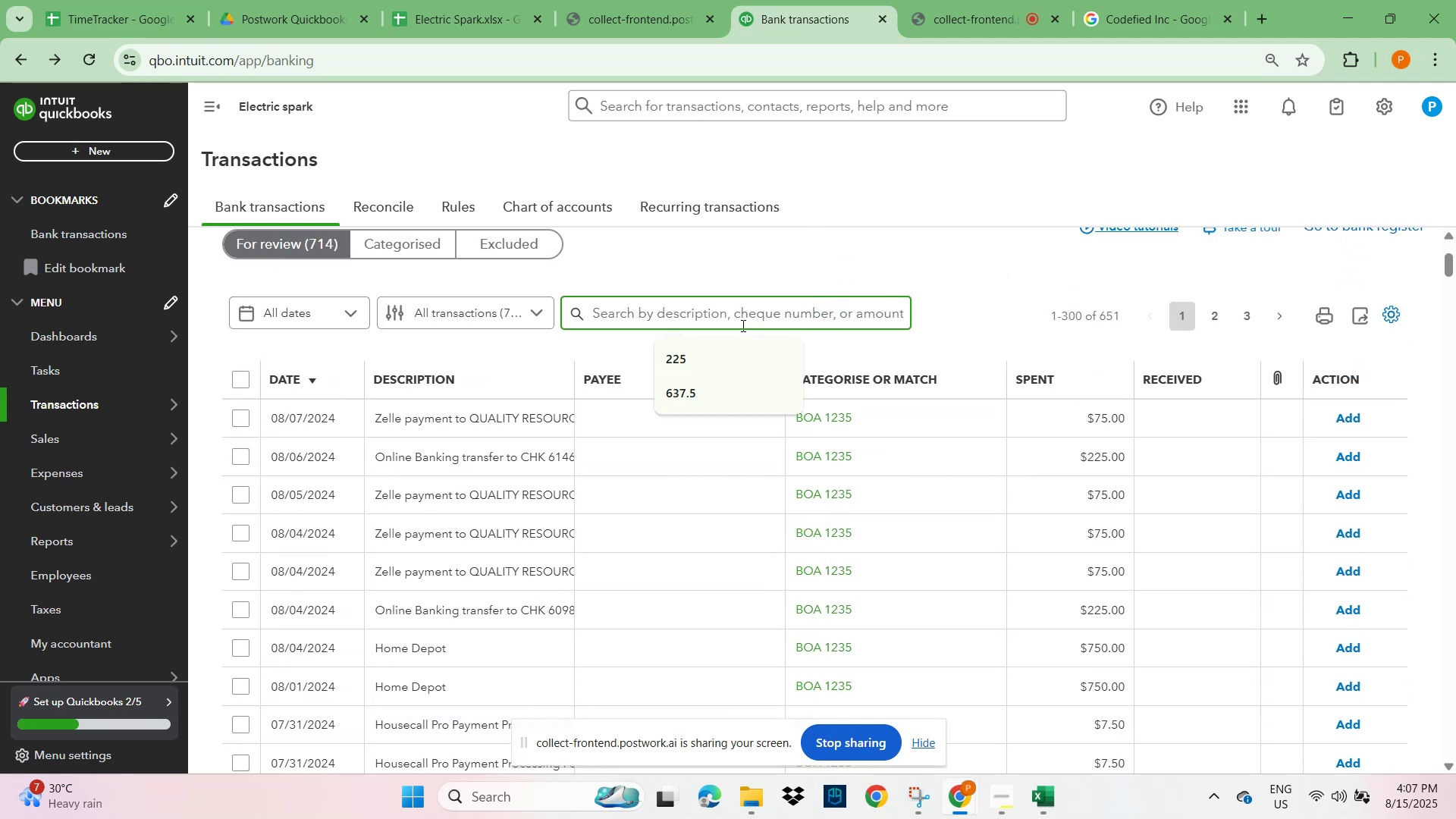 
key(Numpad5)
 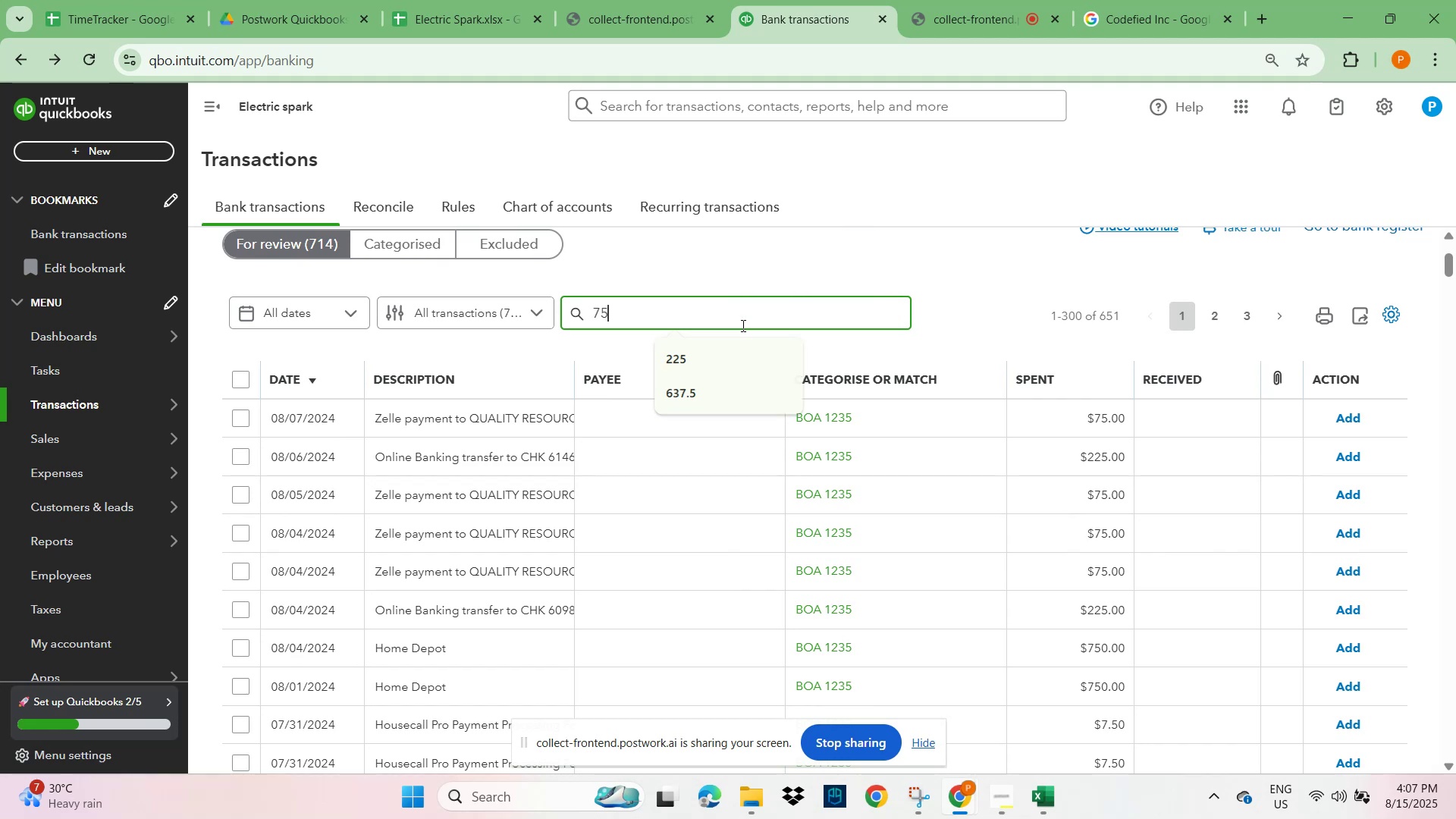 
key(Numpad0)
 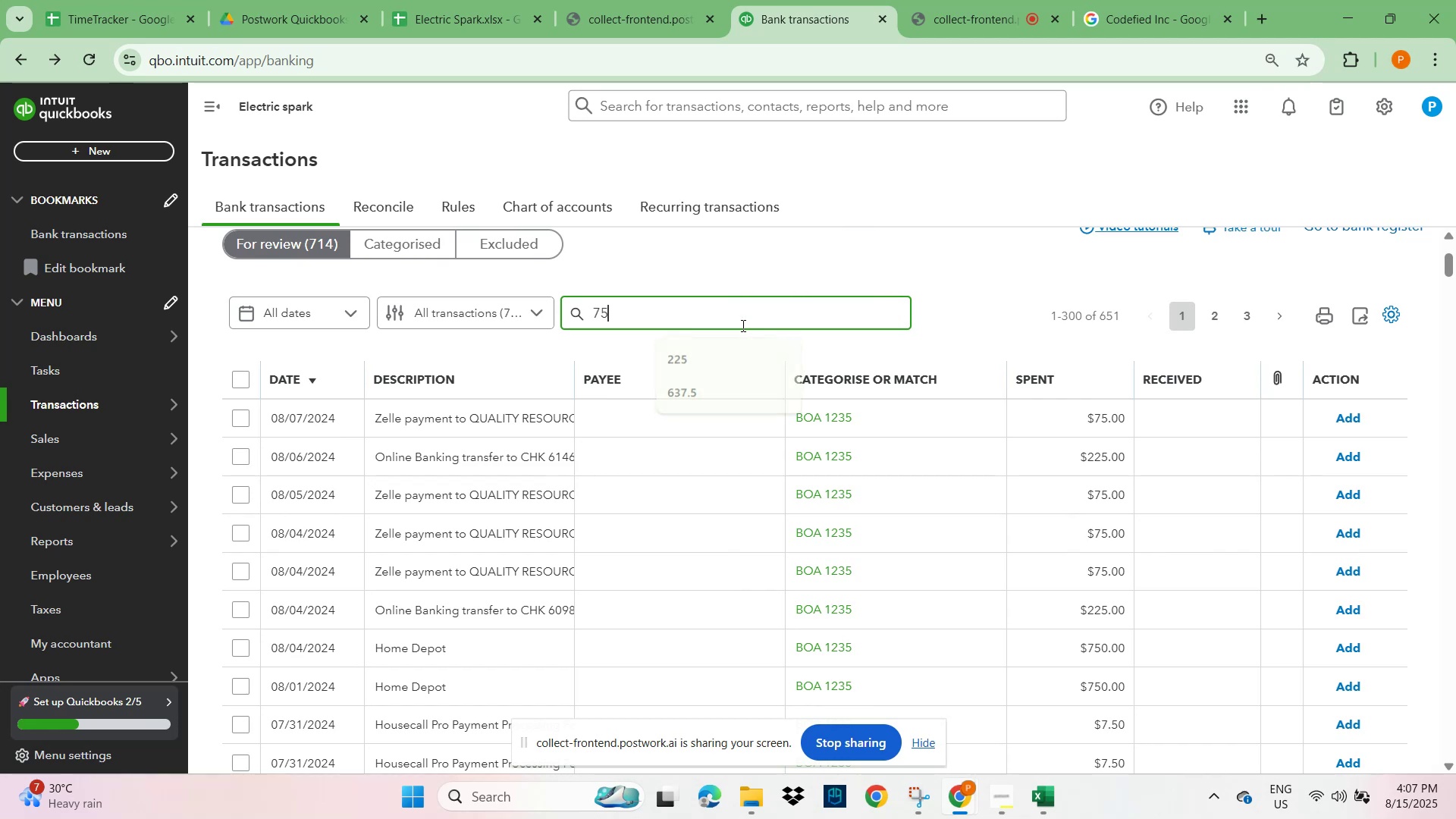 
key(NumpadDecimal)
 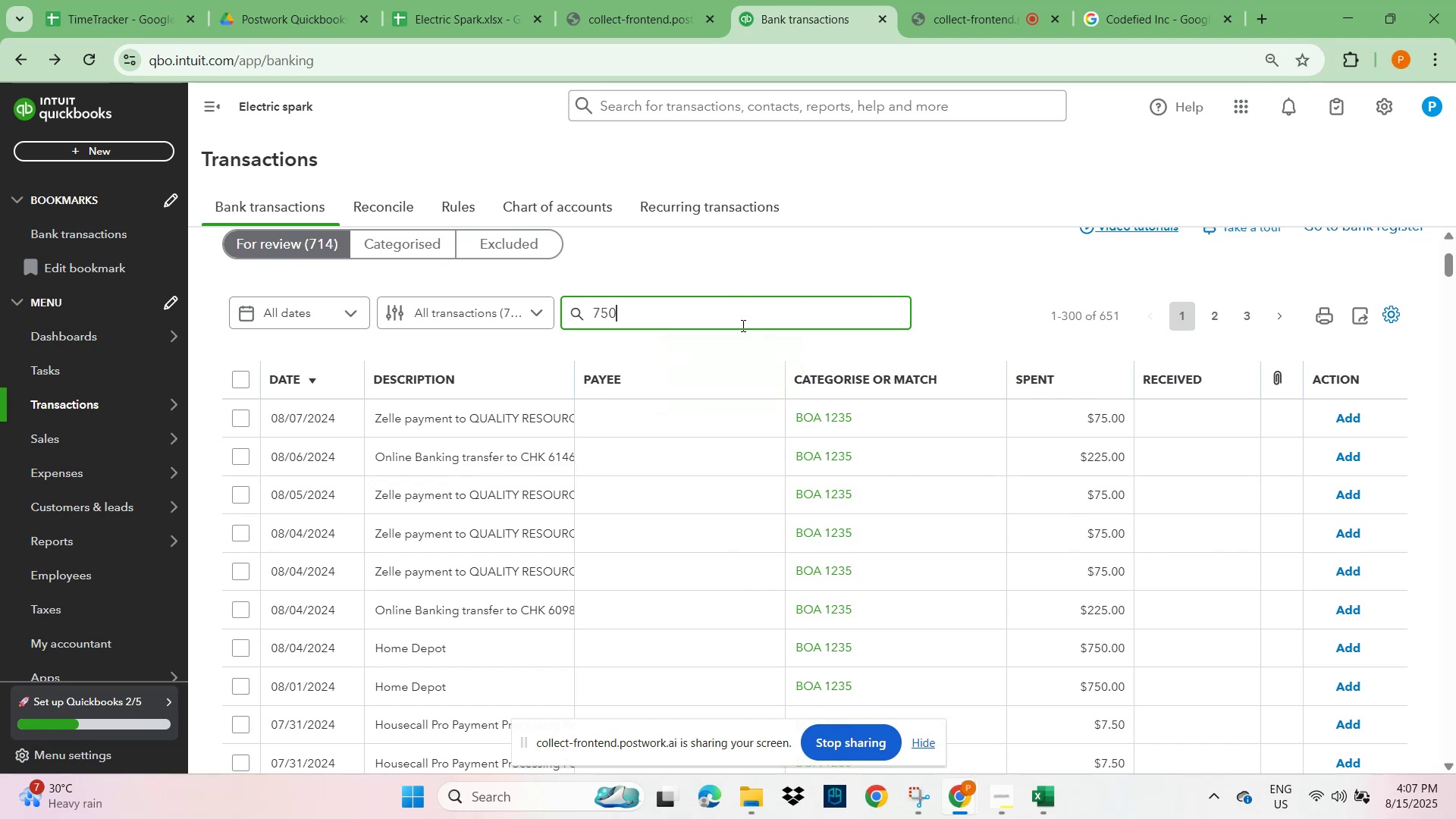 
key(Numpad0)
 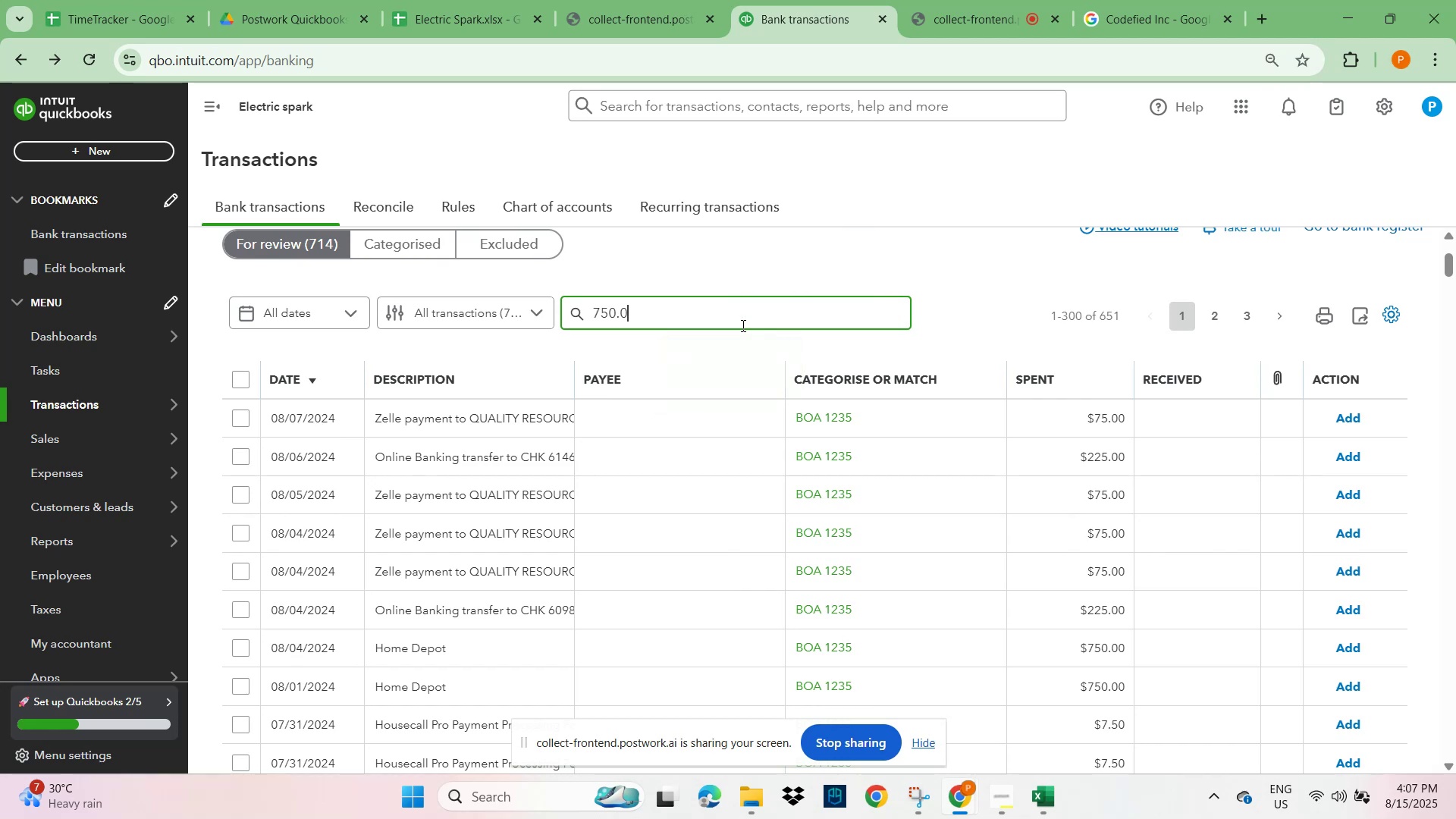 
key(Numpad0)
 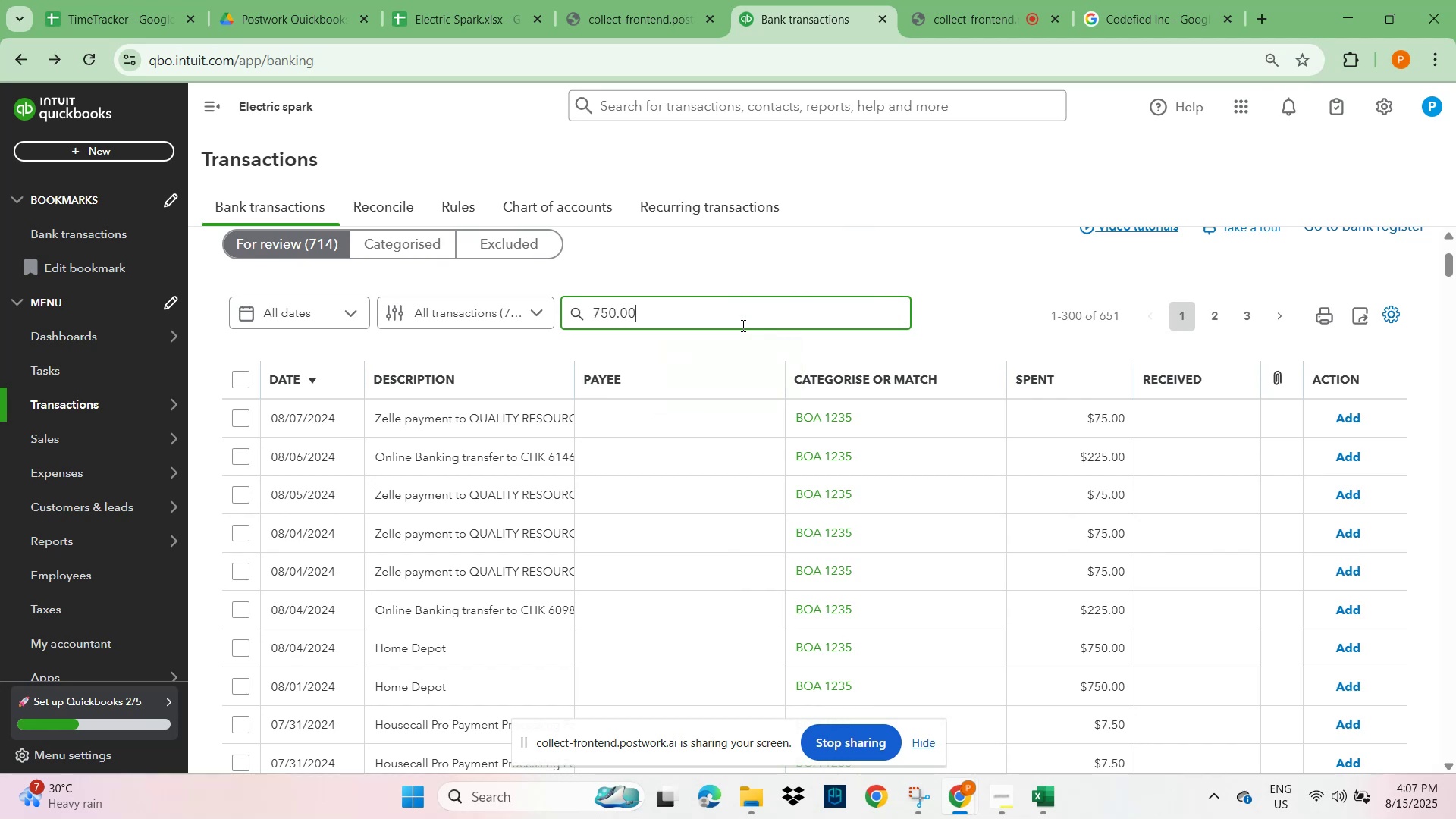 
key(NumpadEnter)
 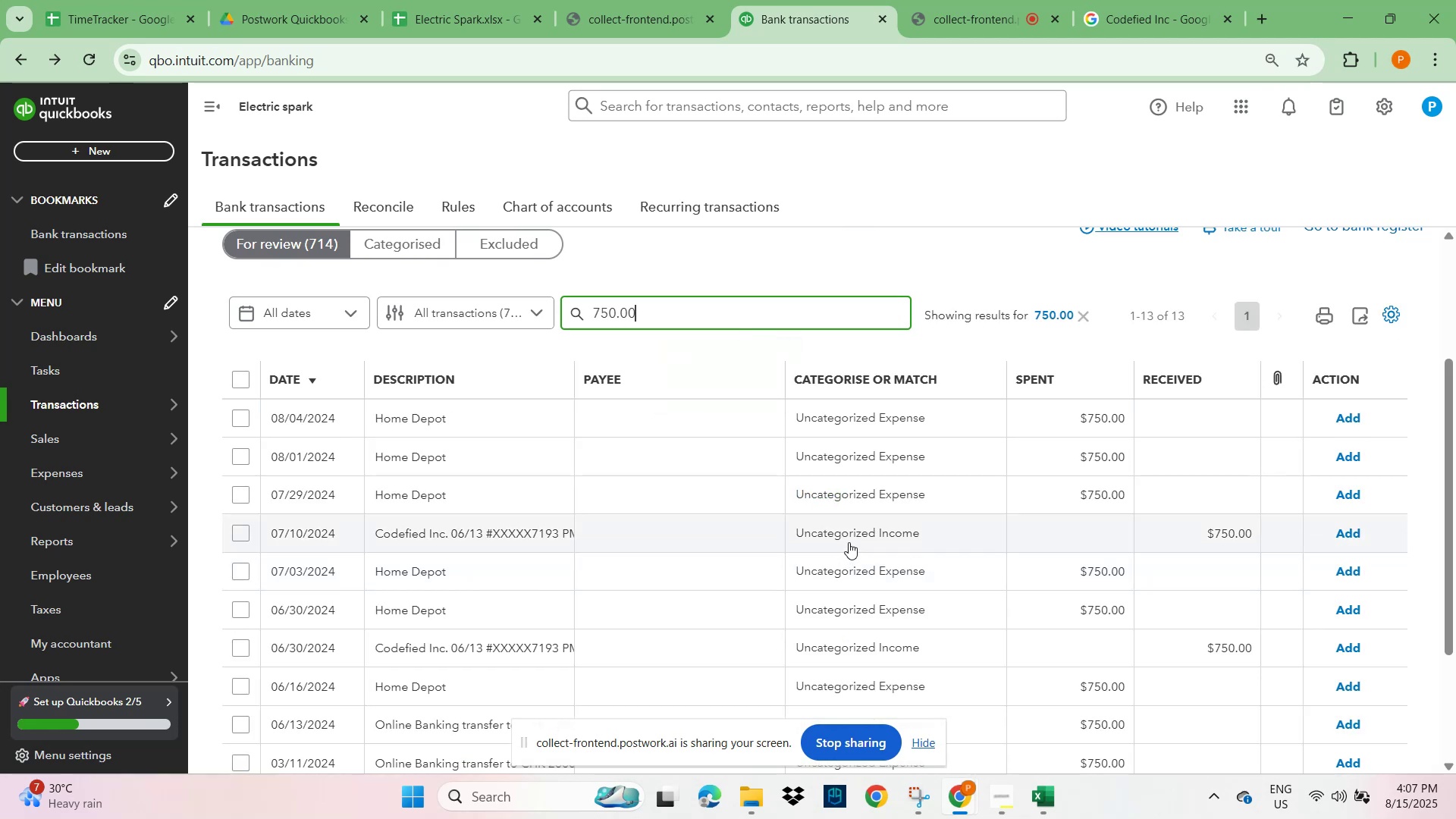 
wait(6.87)
 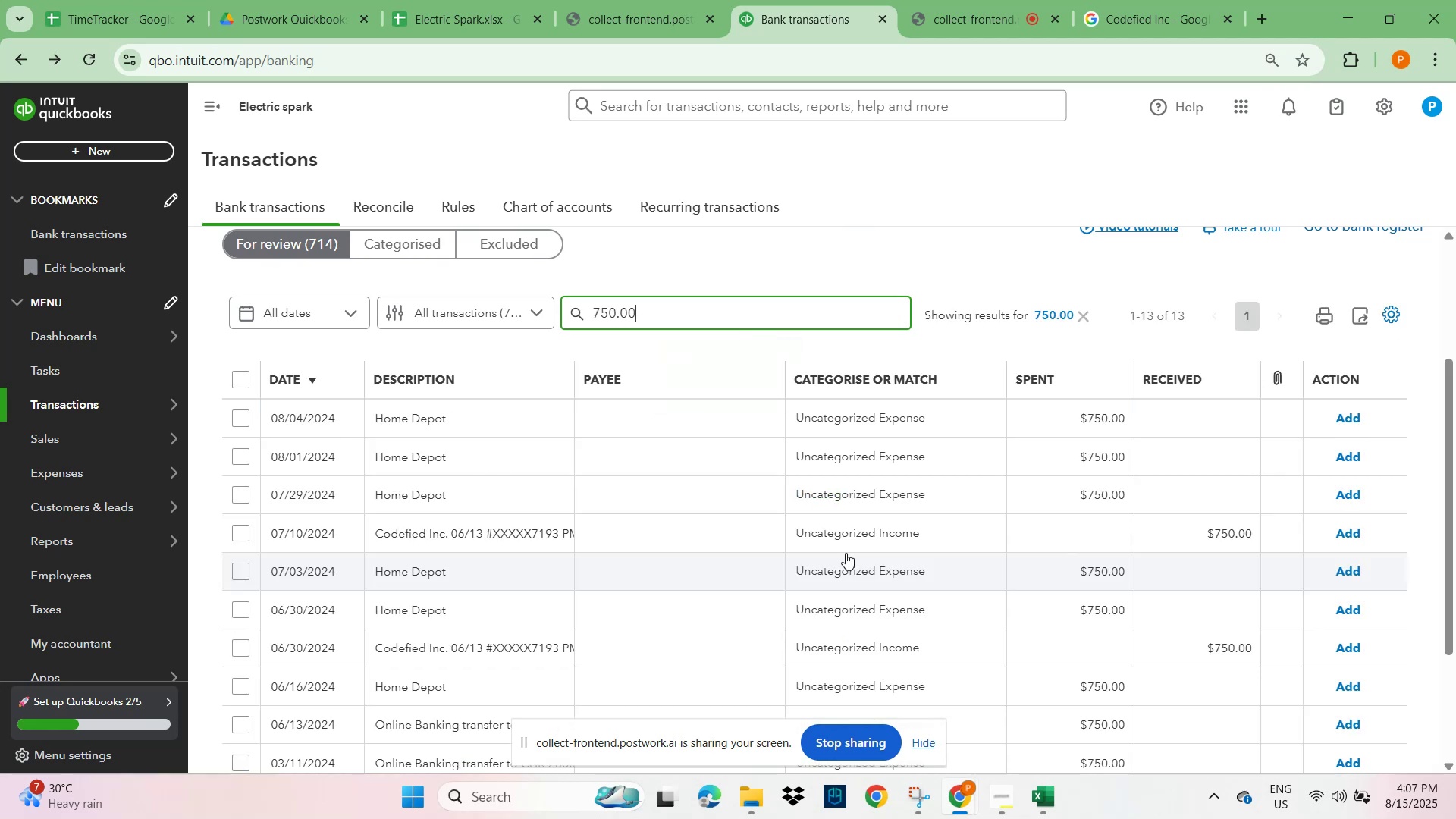 
scroll: coordinate [849, 542], scroll_direction: down, amount: 4.0
 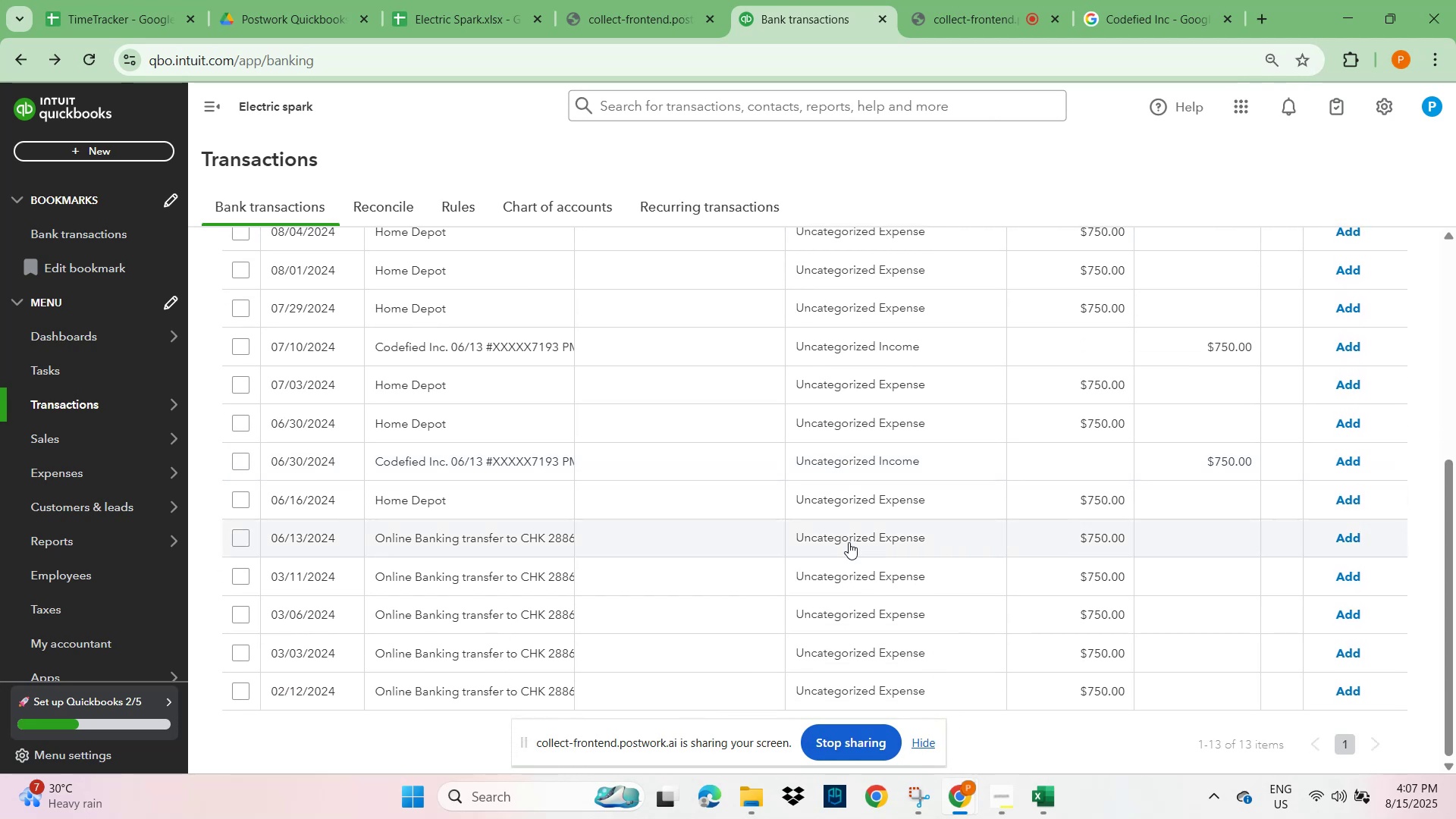 
scroll: coordinate [849, 542], scroll_direction: up, amount: 1.0
 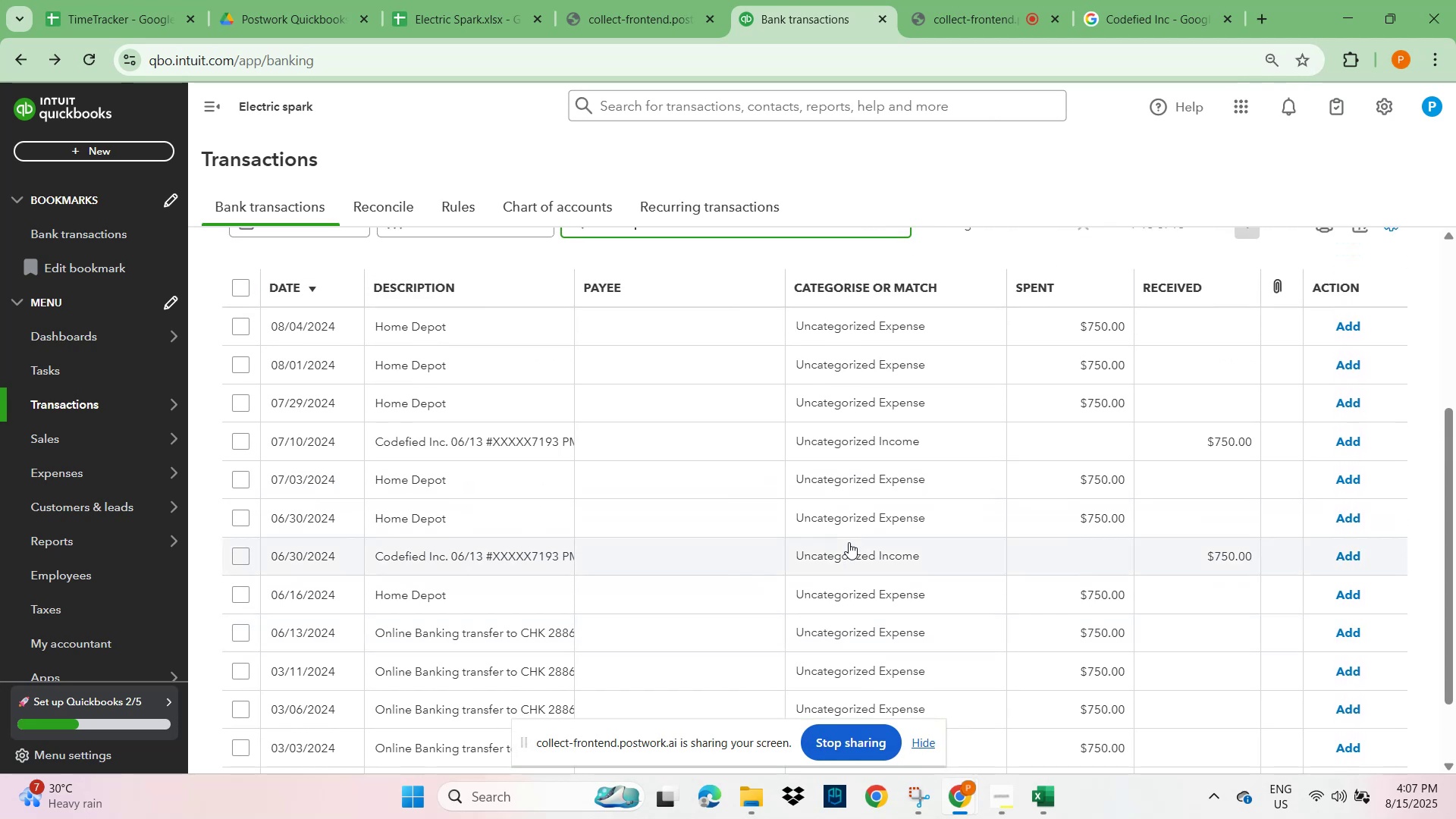 
hold_key(key=MetaLeft, duration=0.38)
 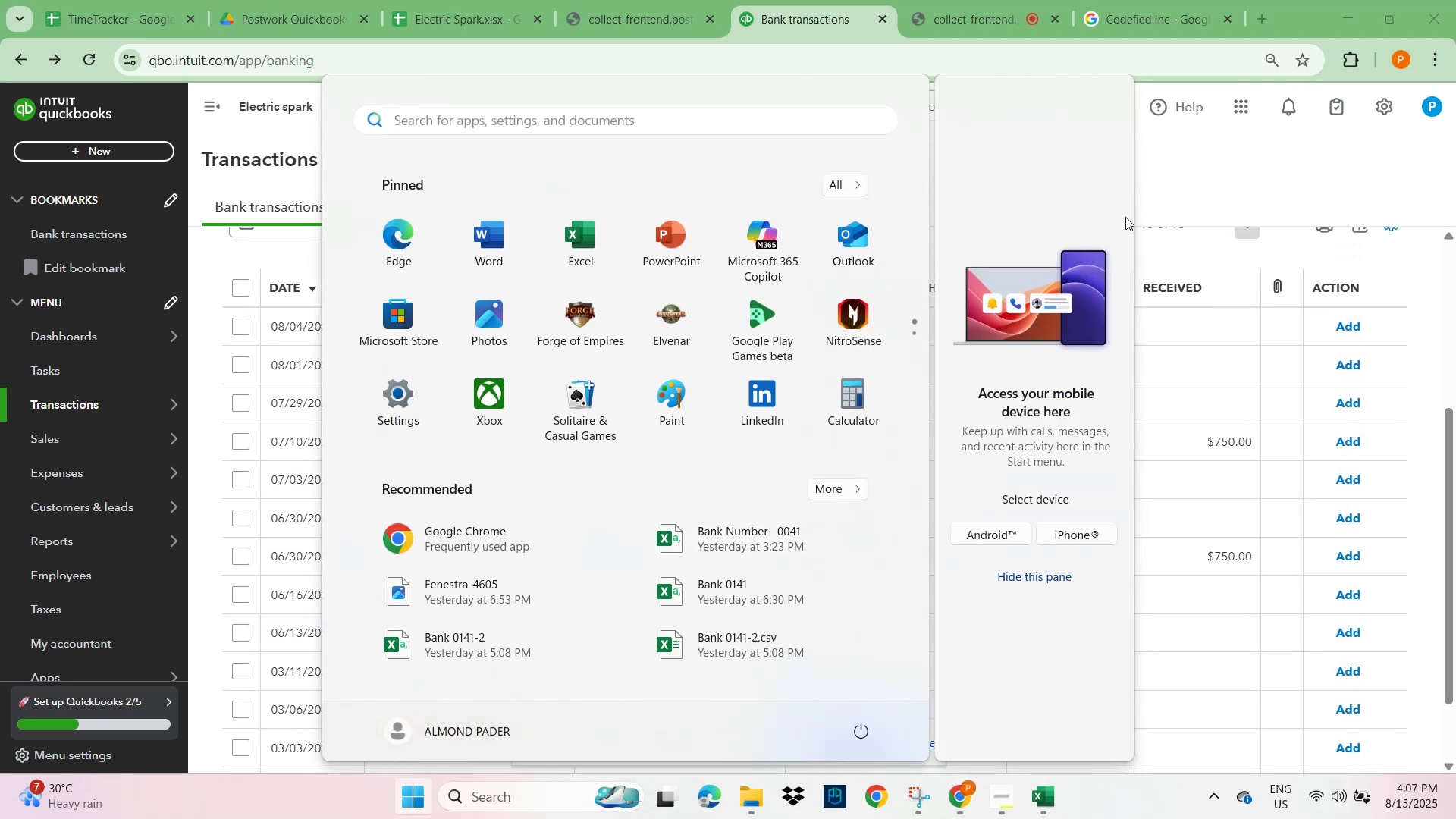 
left_click([1254, 184])
 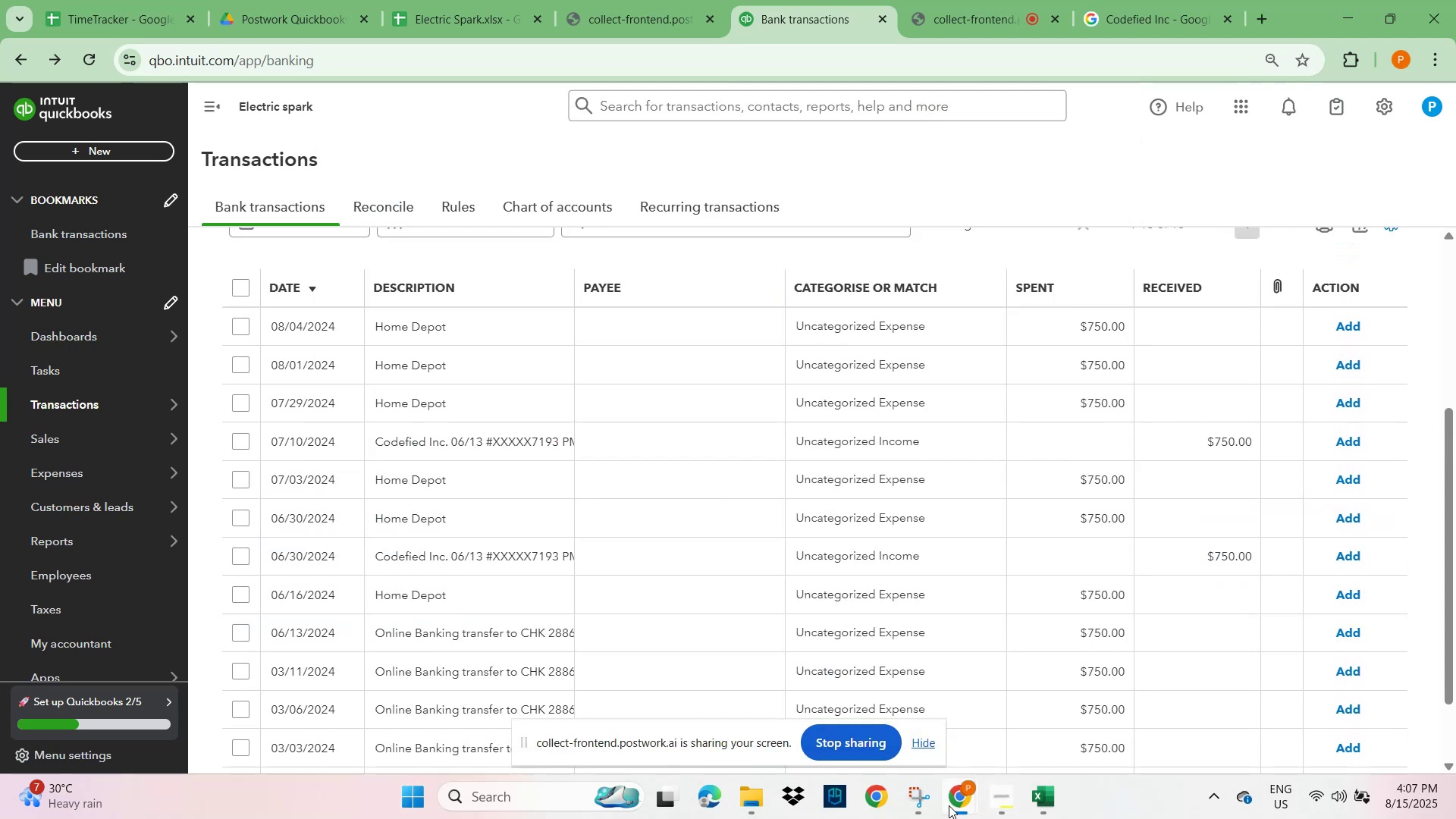 
left_click([914, 802])
 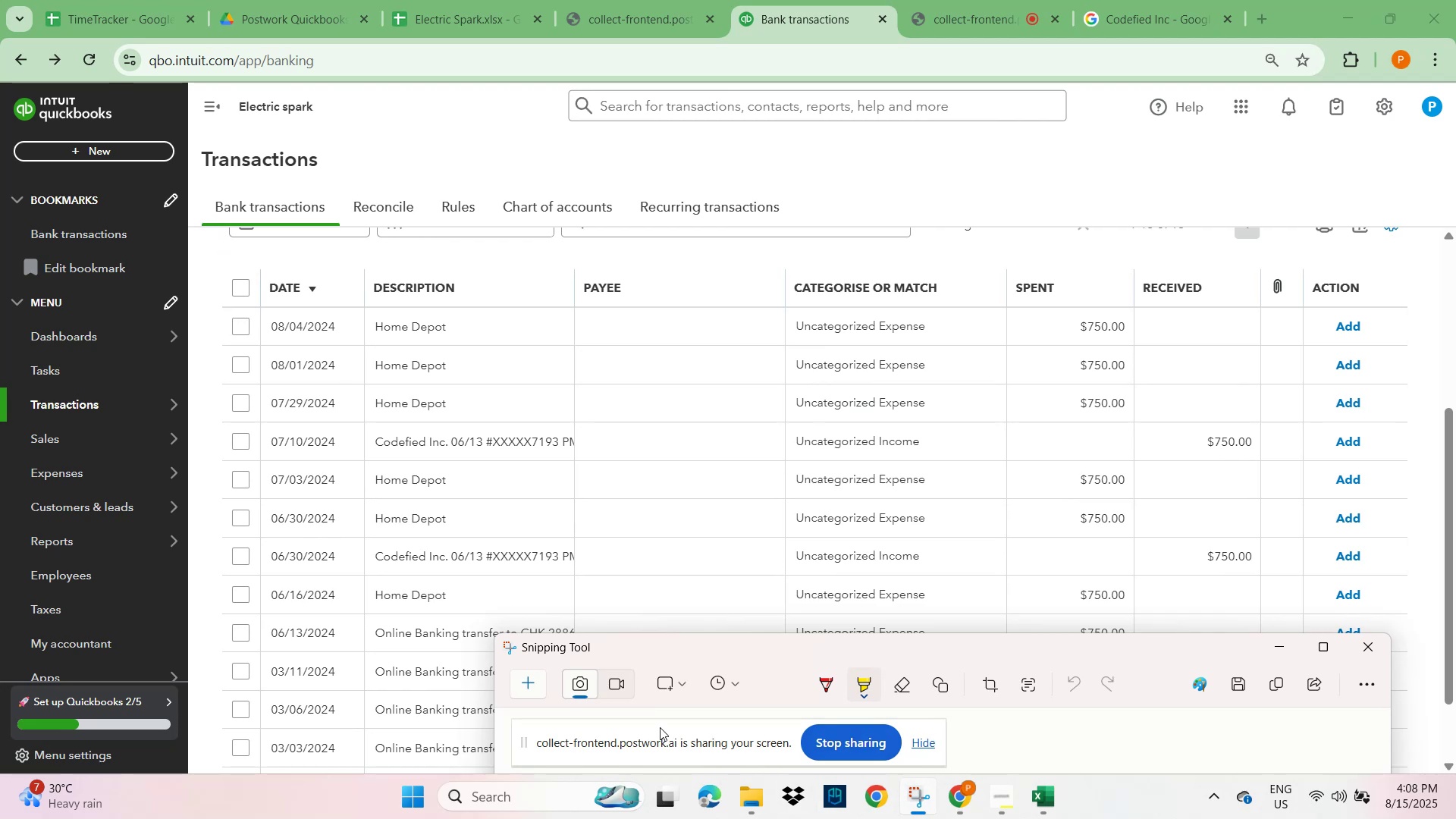 
left_click([519, 680])
 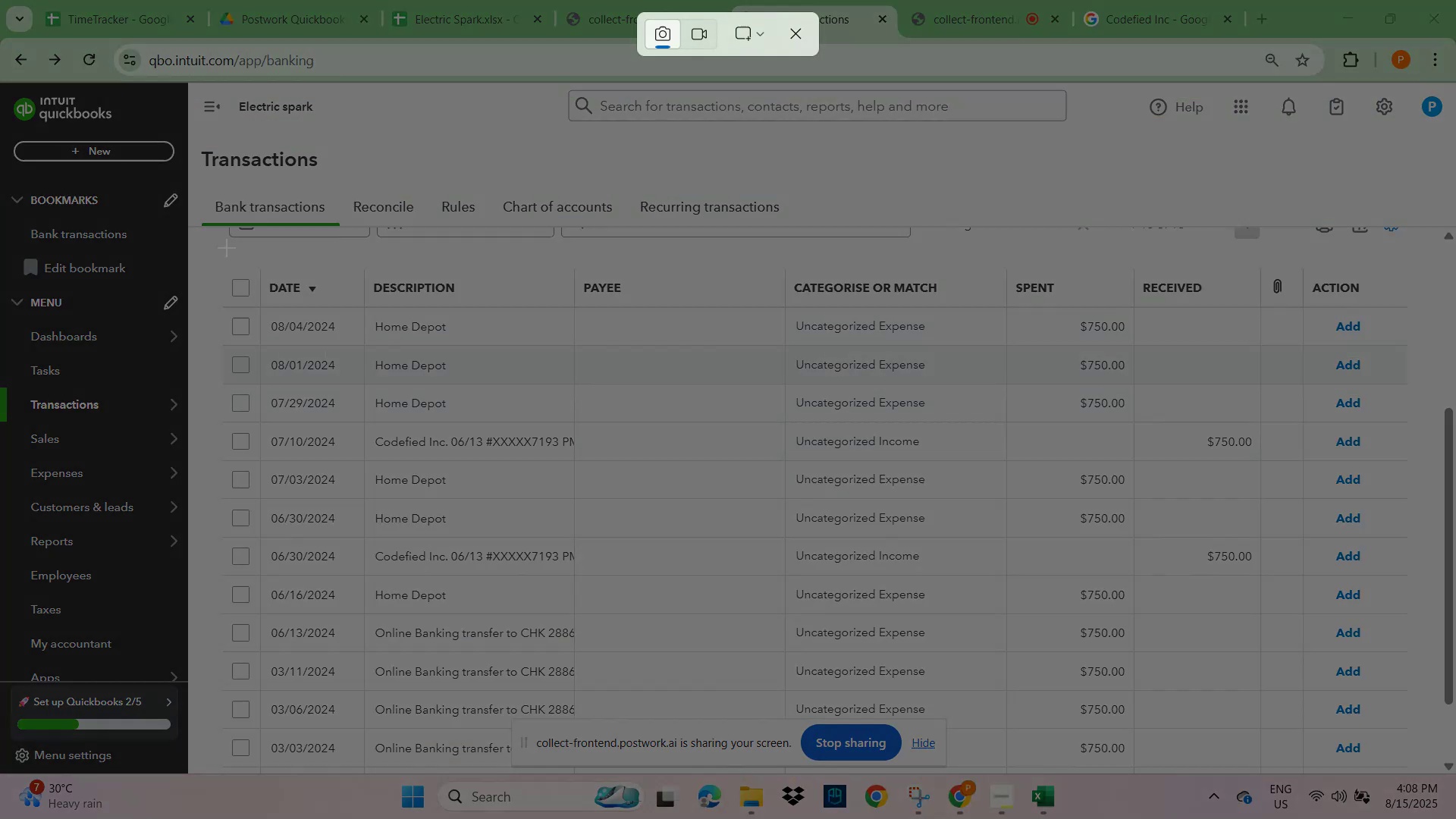 
left_click_drag(start_coordinate=[223, 257], to_coordinate=[1405, 766])
 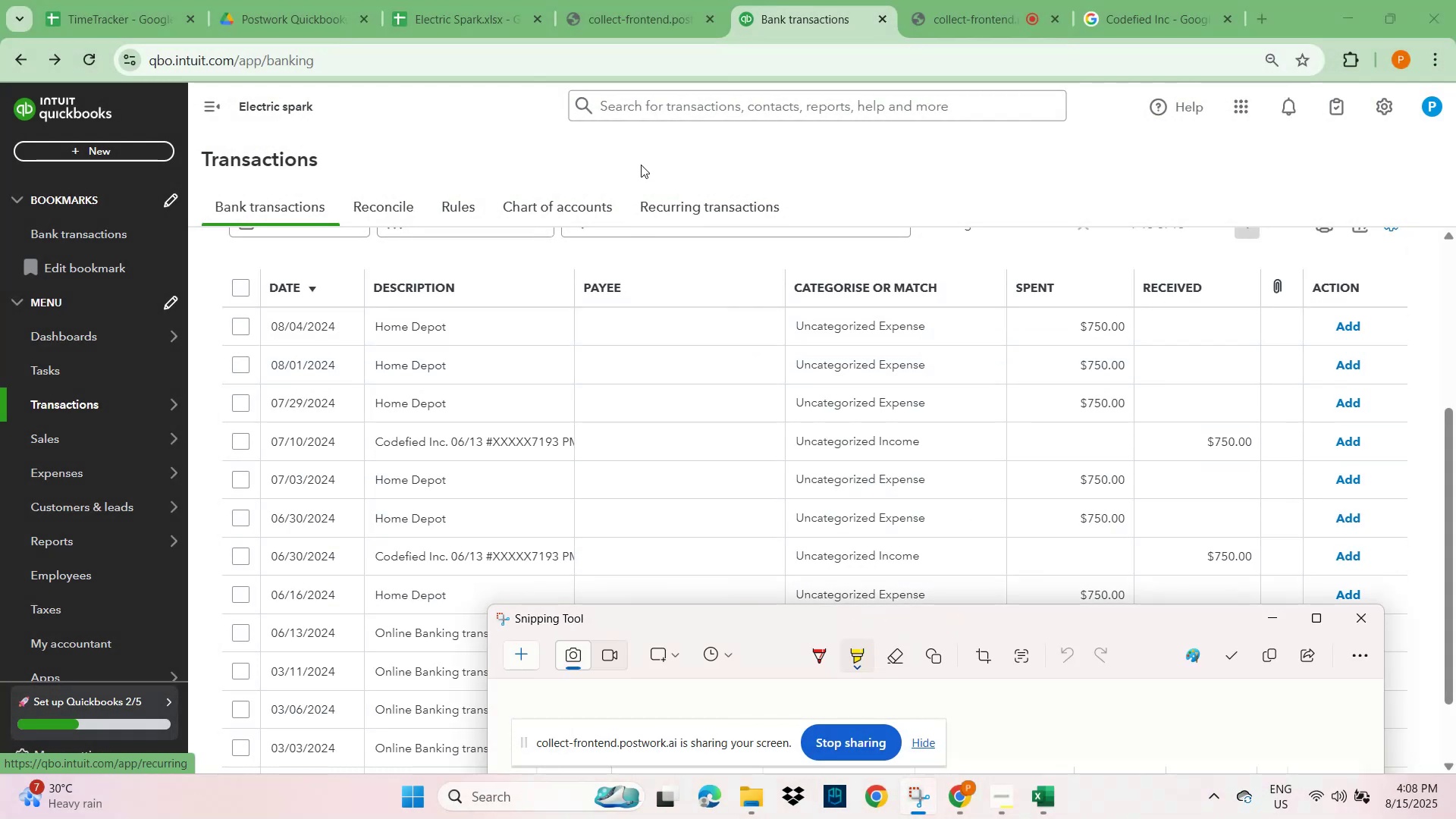 
scroll: coordinate [699, 378], scroll_direction: up, amount: 7.0
 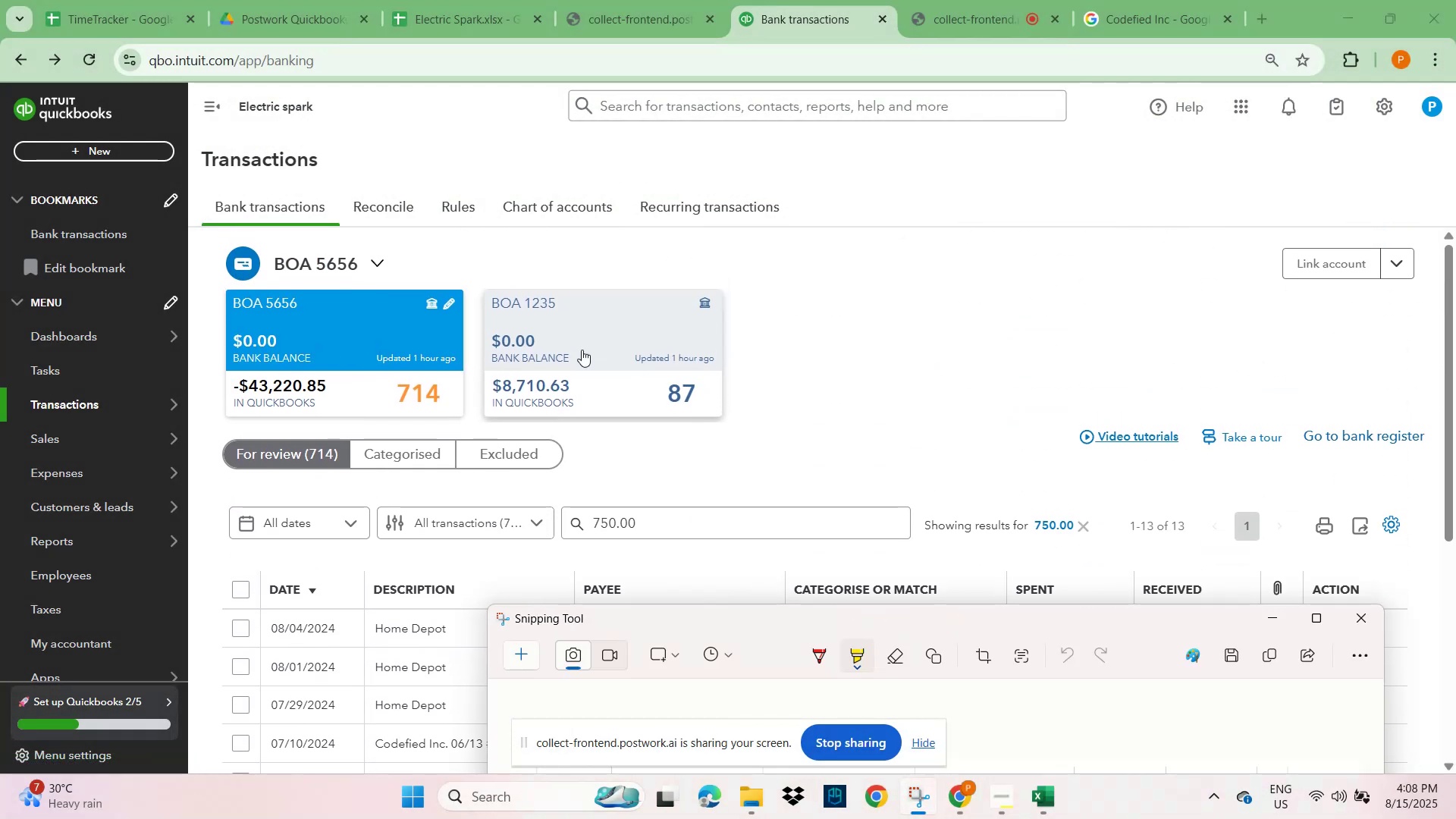 
left_click([563, 319])
 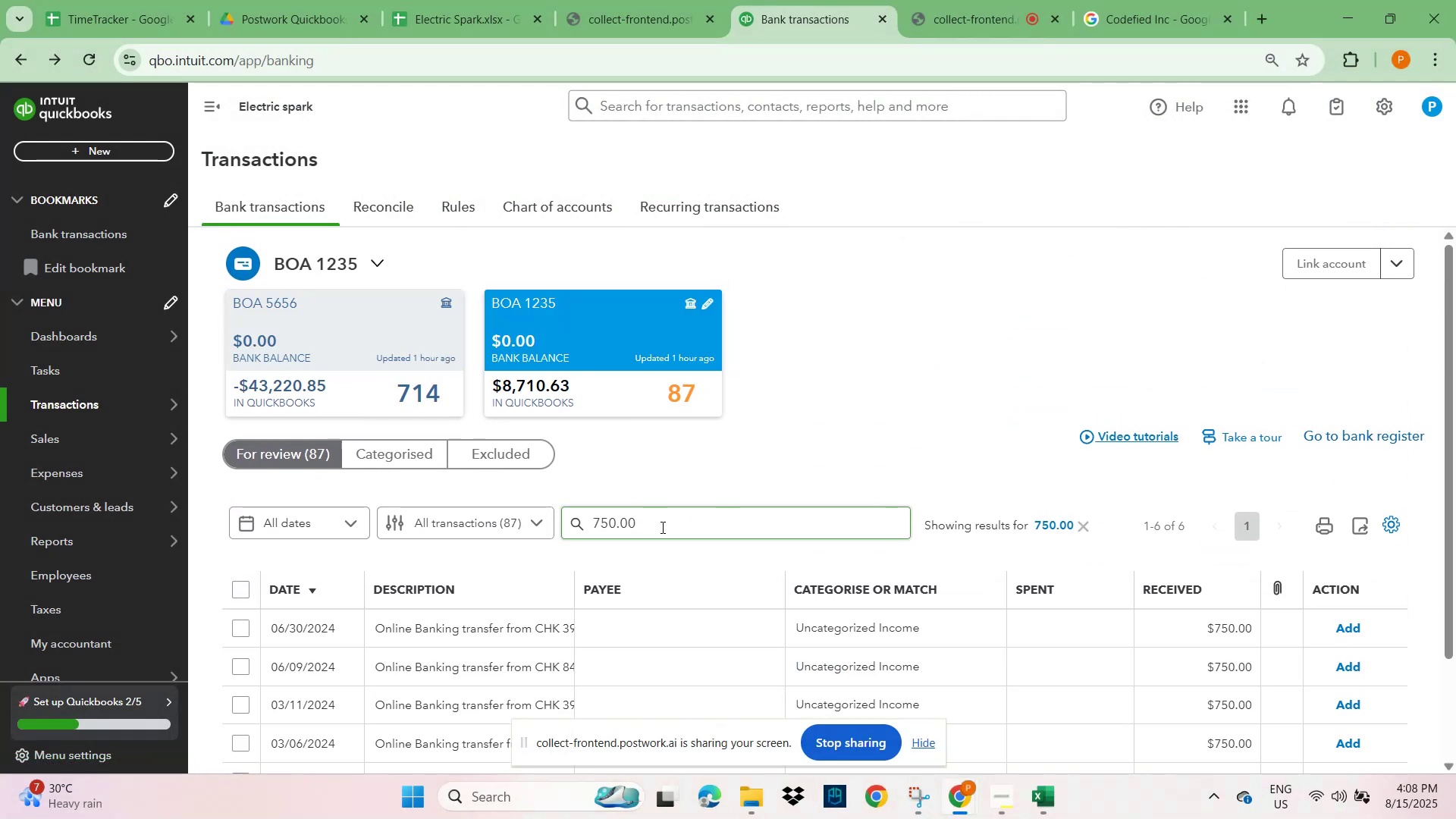 
left_click([664, 527])
 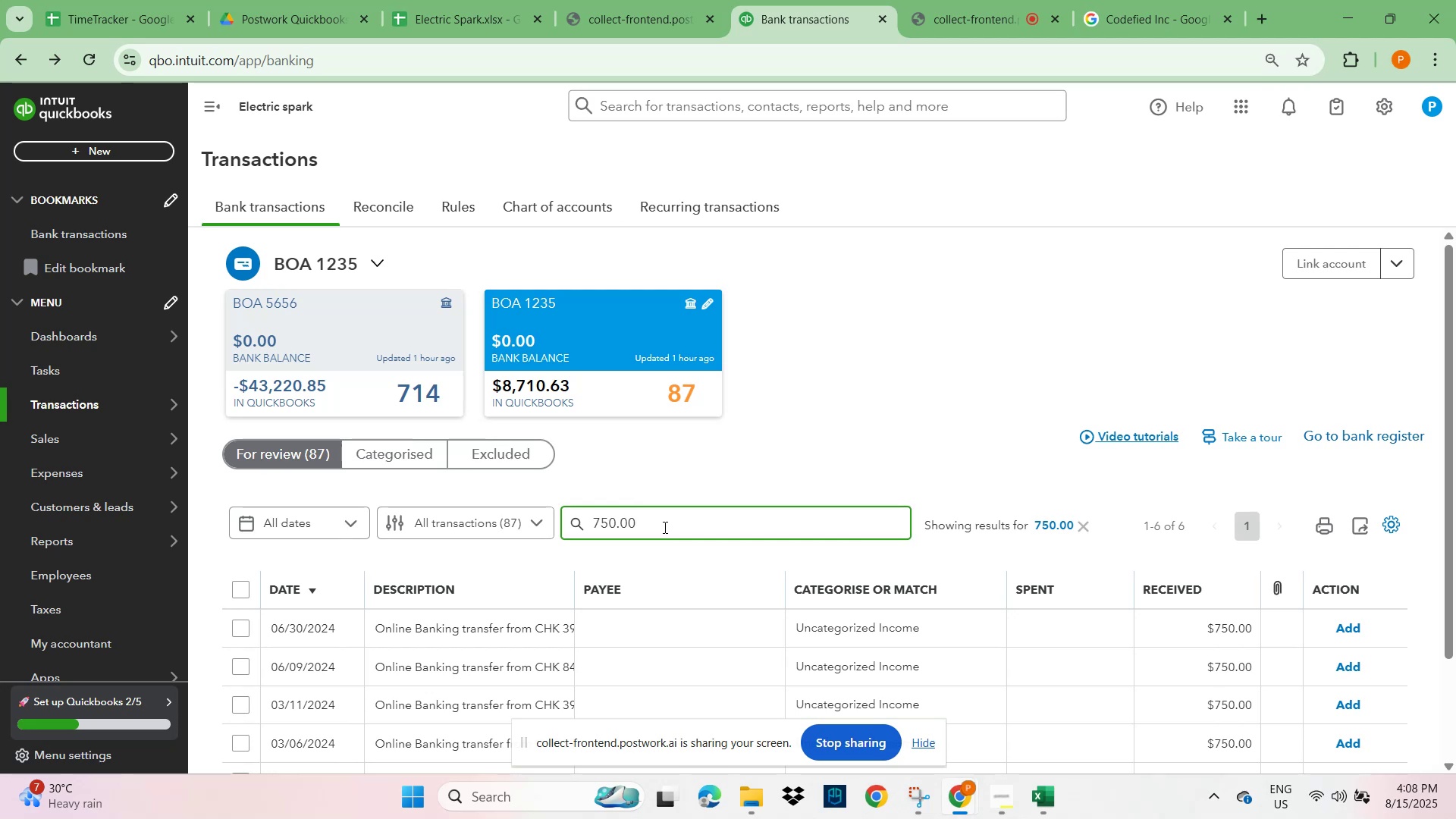 
key(NumpadEnter)
 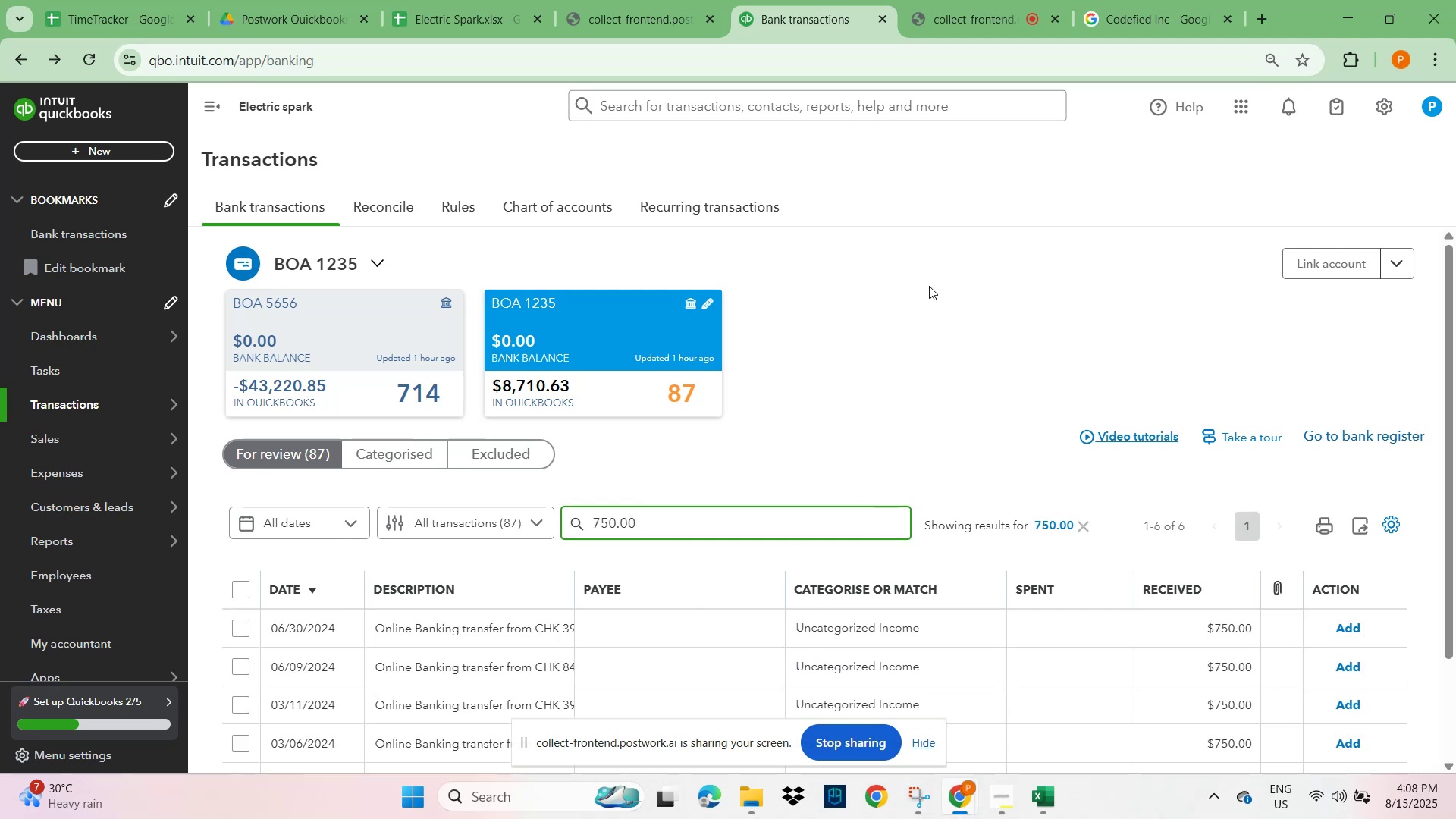 
scroll: coordinate [986, 429], scroll_direction: down, amount: 4.0
 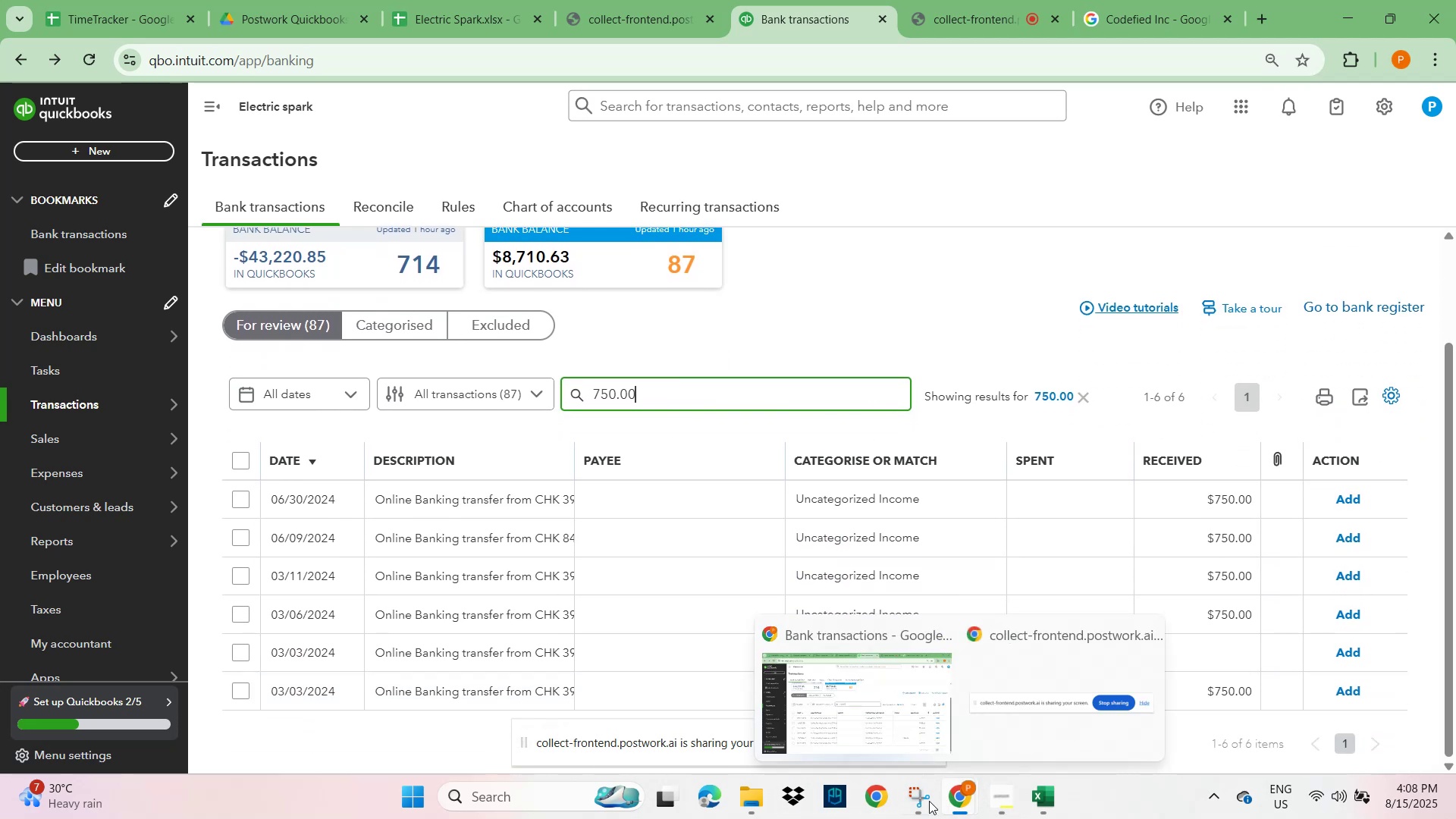 
left_click([905, 713])
 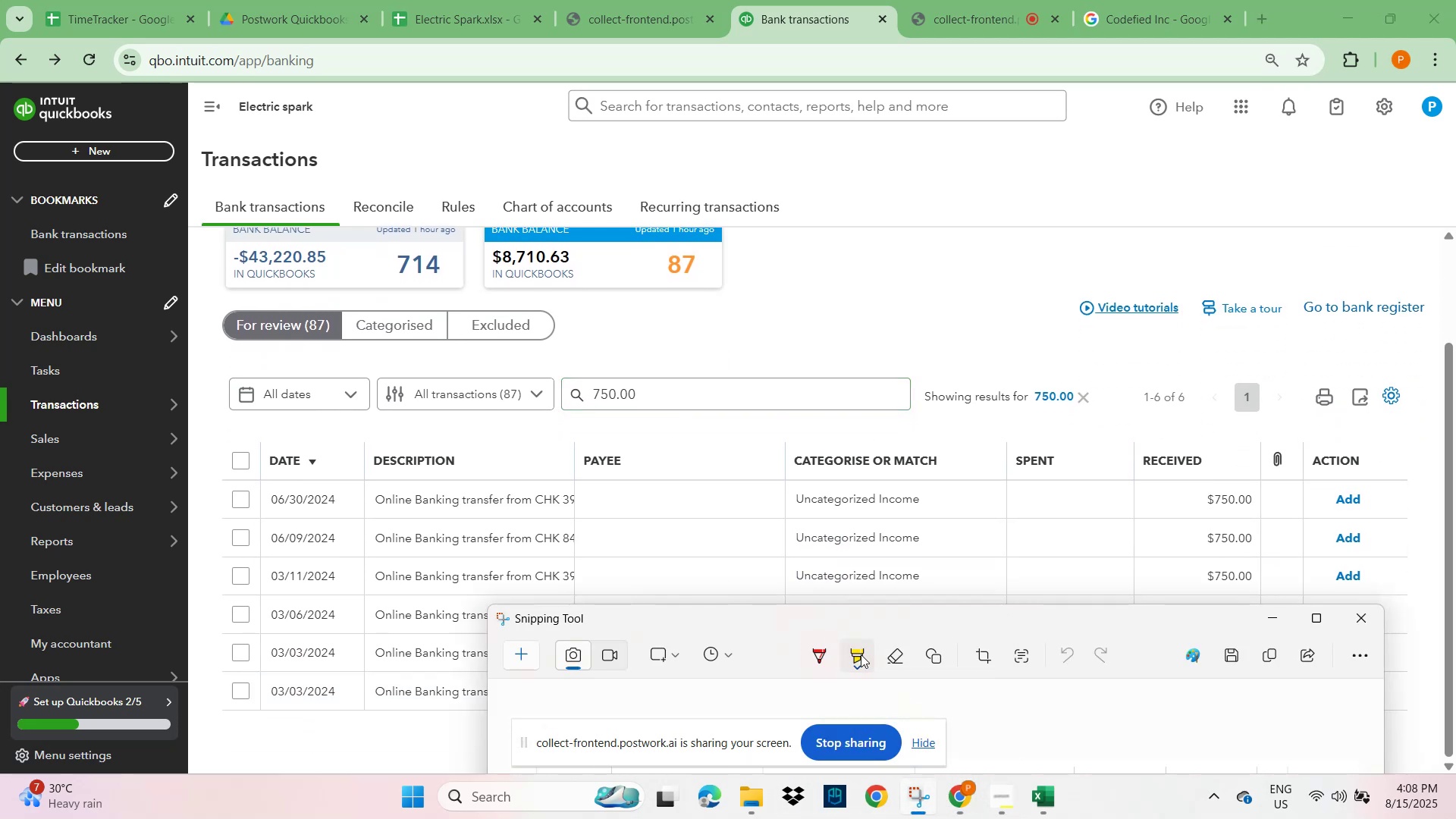 
left_click_drag(start_coordinate=[981, 629], to_coordinate=[544, 109])
 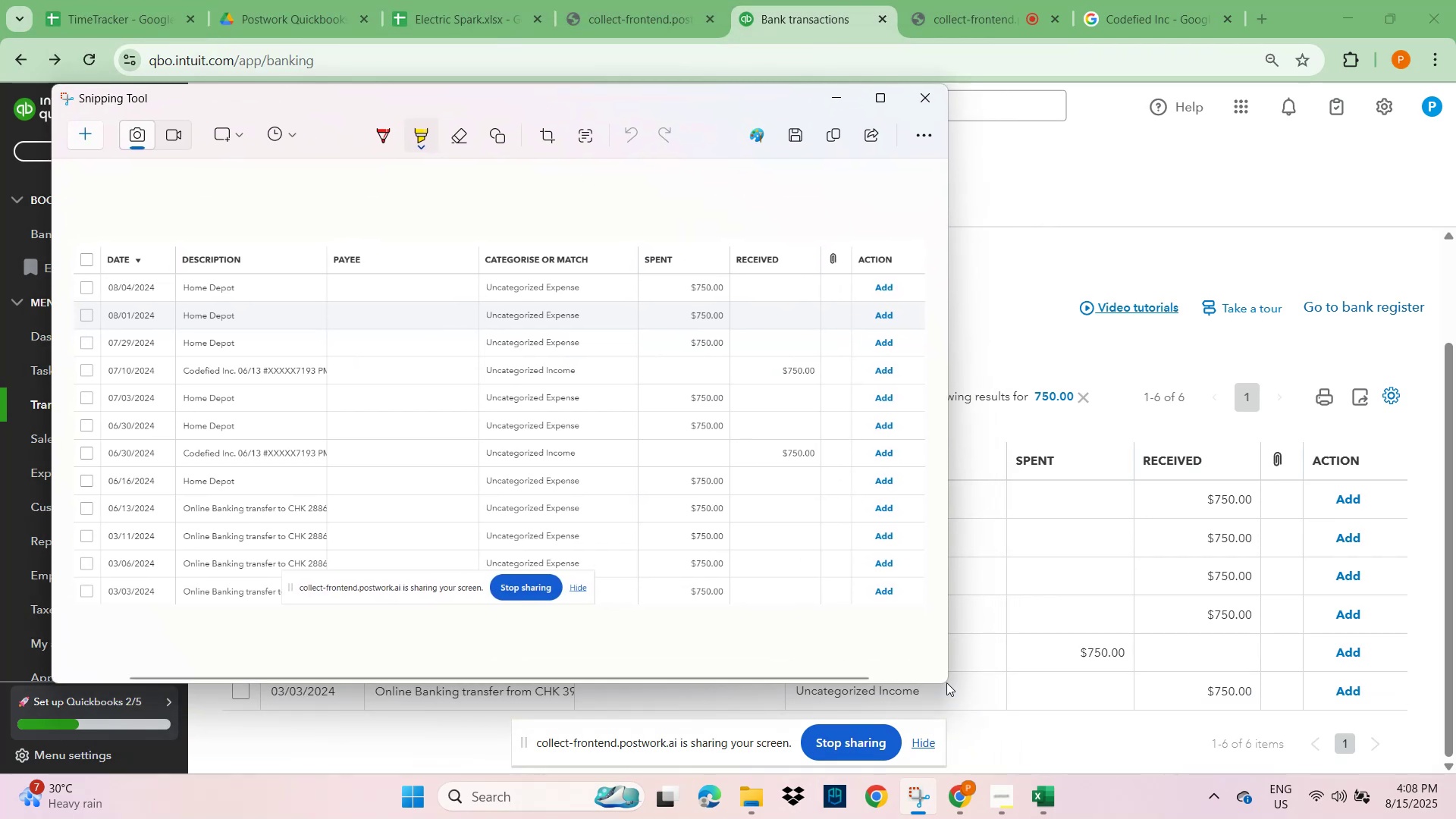 
left_click_drag(start_coordinate=[948, 677], to_coordinate=[730, 472])
 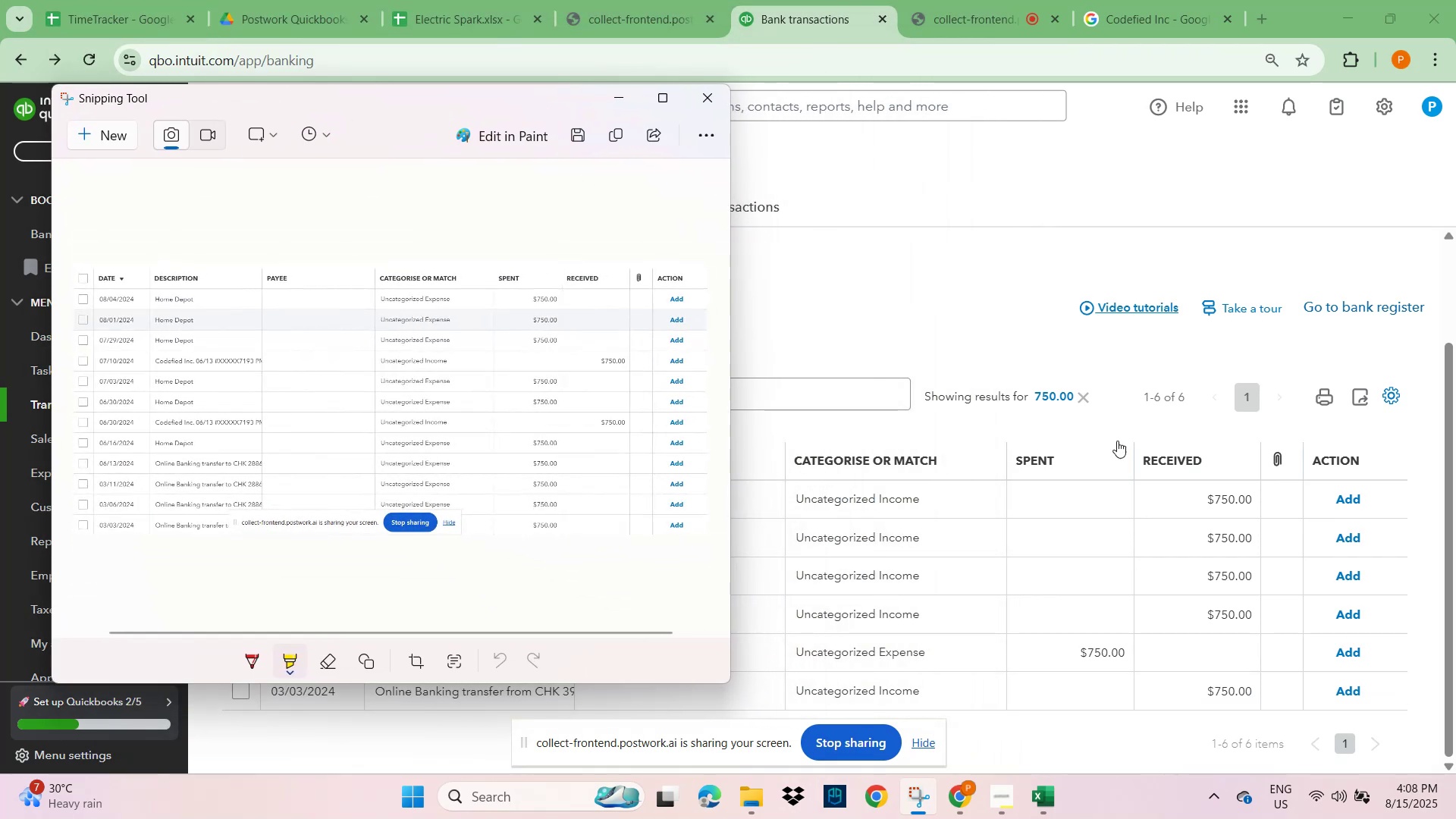 
scroll: coordinate [1167, 623], scroll_direction: down, amount: 6.0
 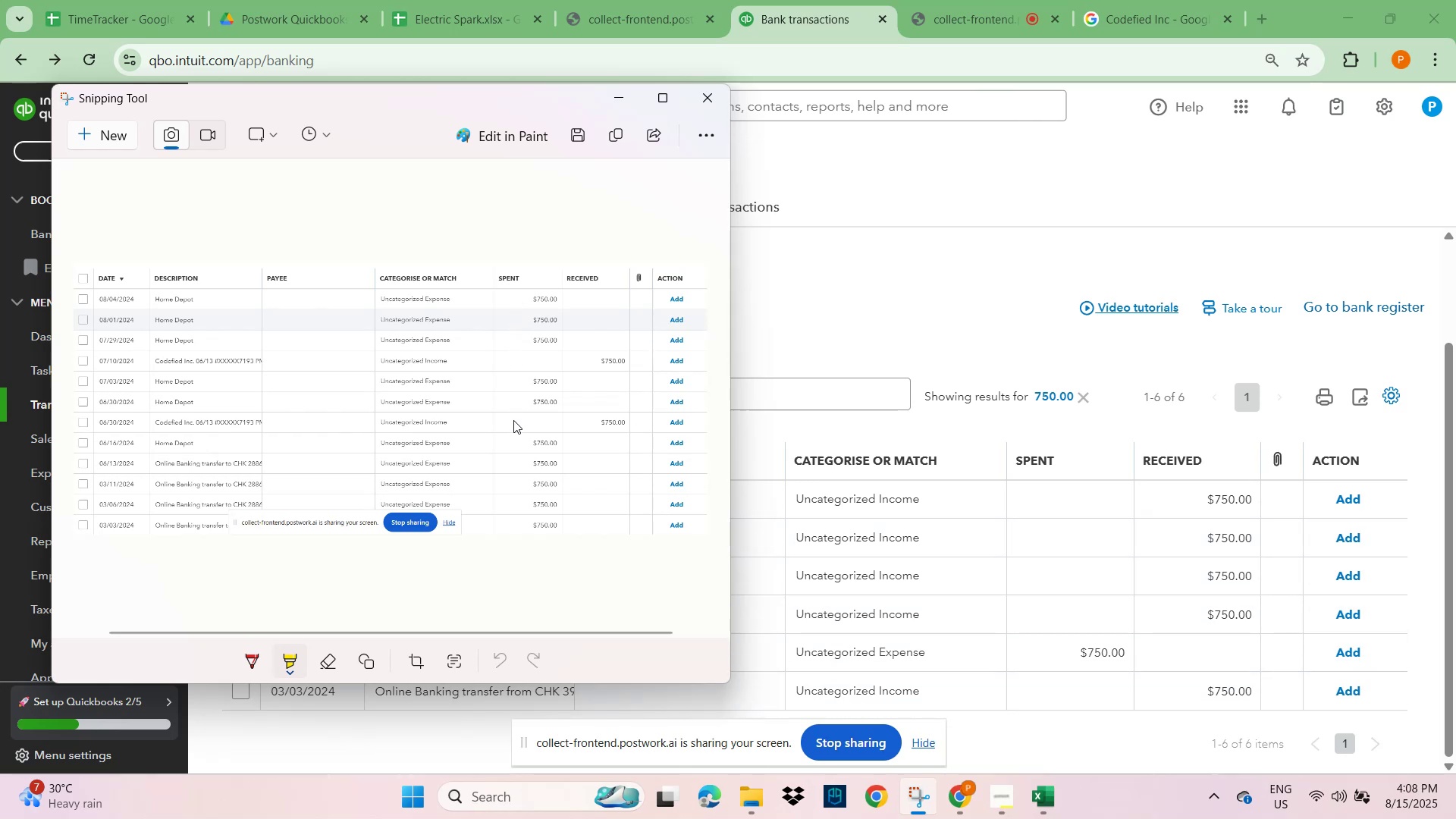 
wait(7.67)
 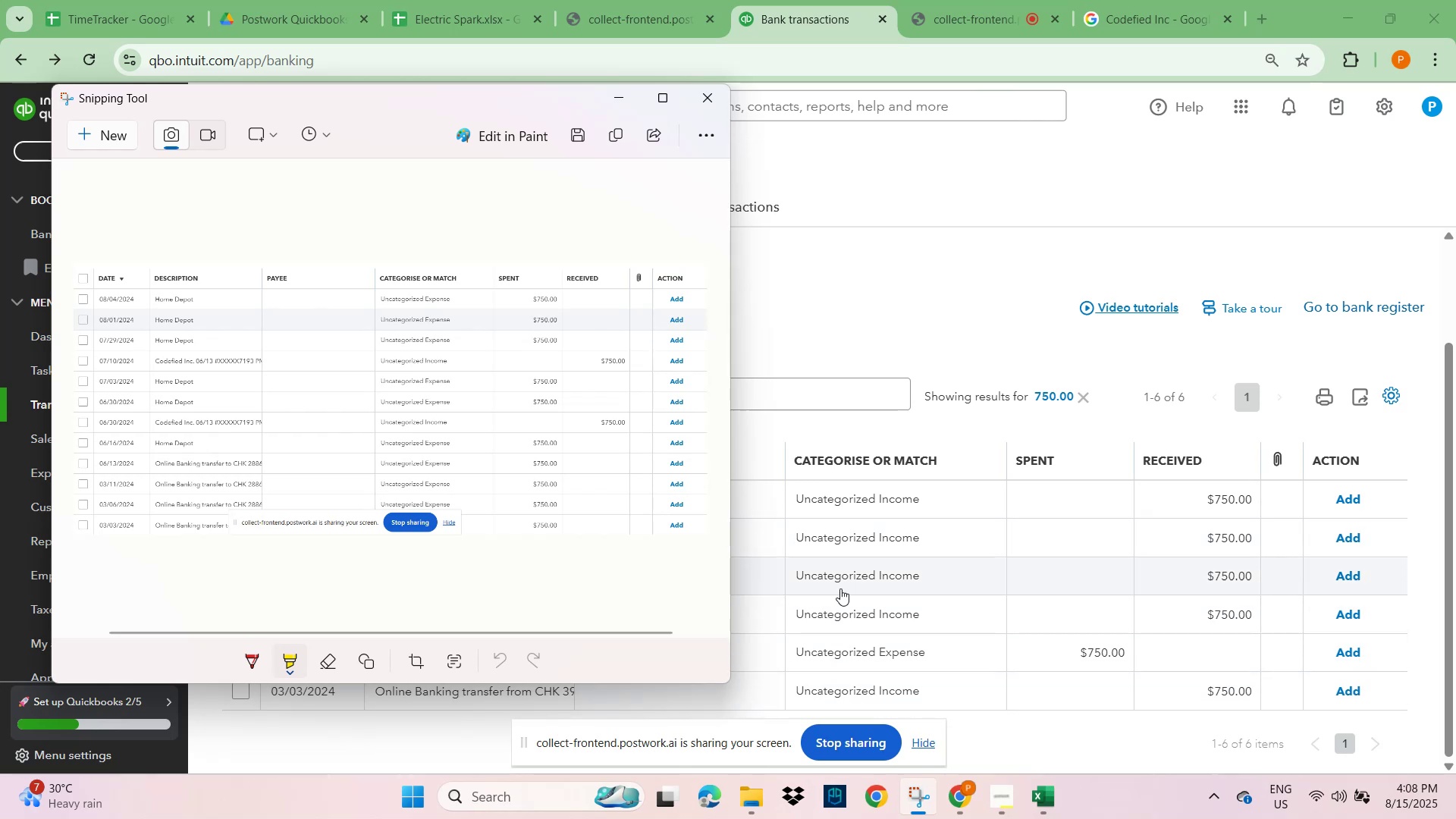 
left_click_drag(start_coordinate=[374, 89], to_coordinate=[867, 127])
 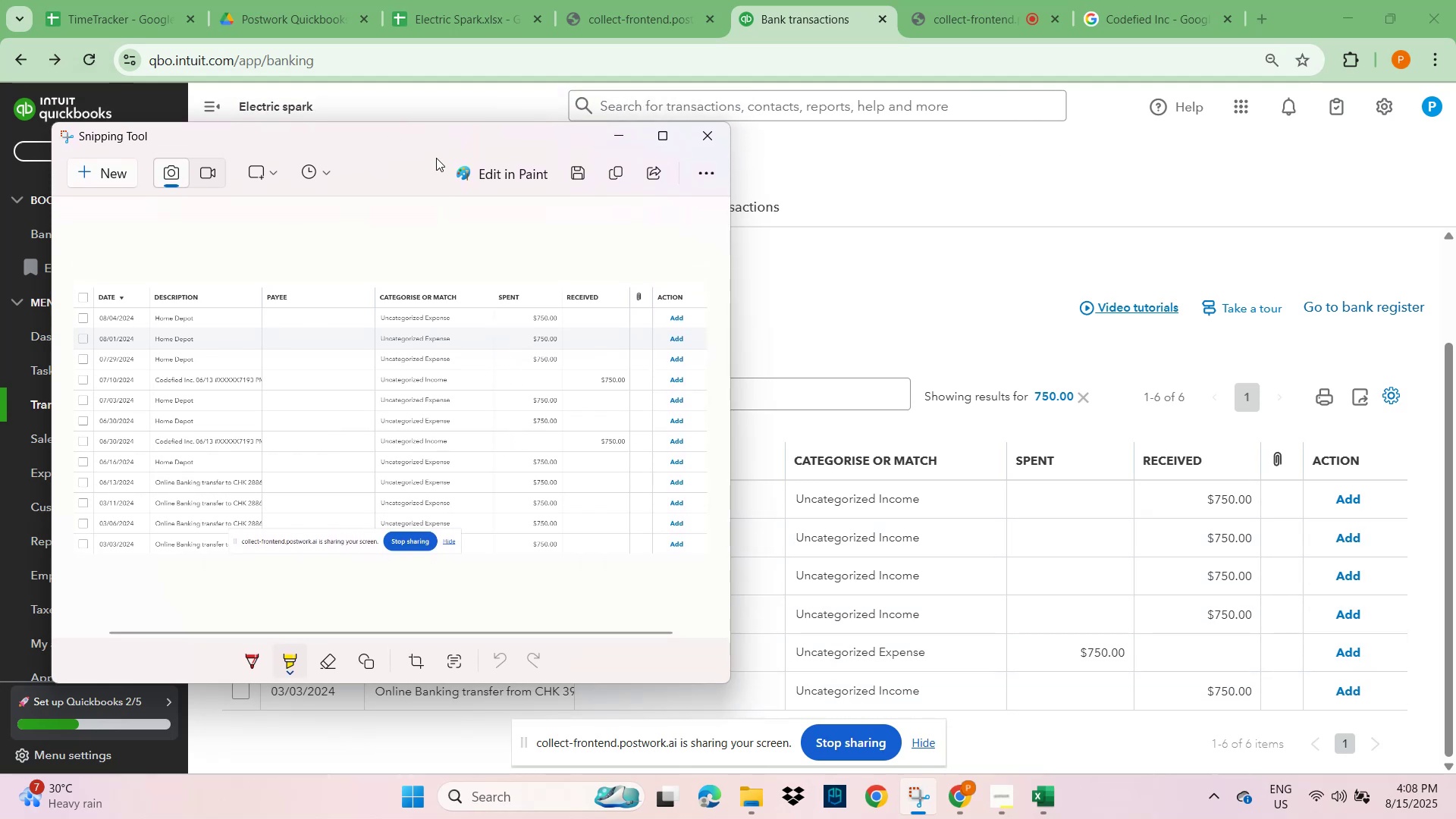 
left_click_drag(start_coordinate=[435, 144], to_coordinate=[1057, 109])
 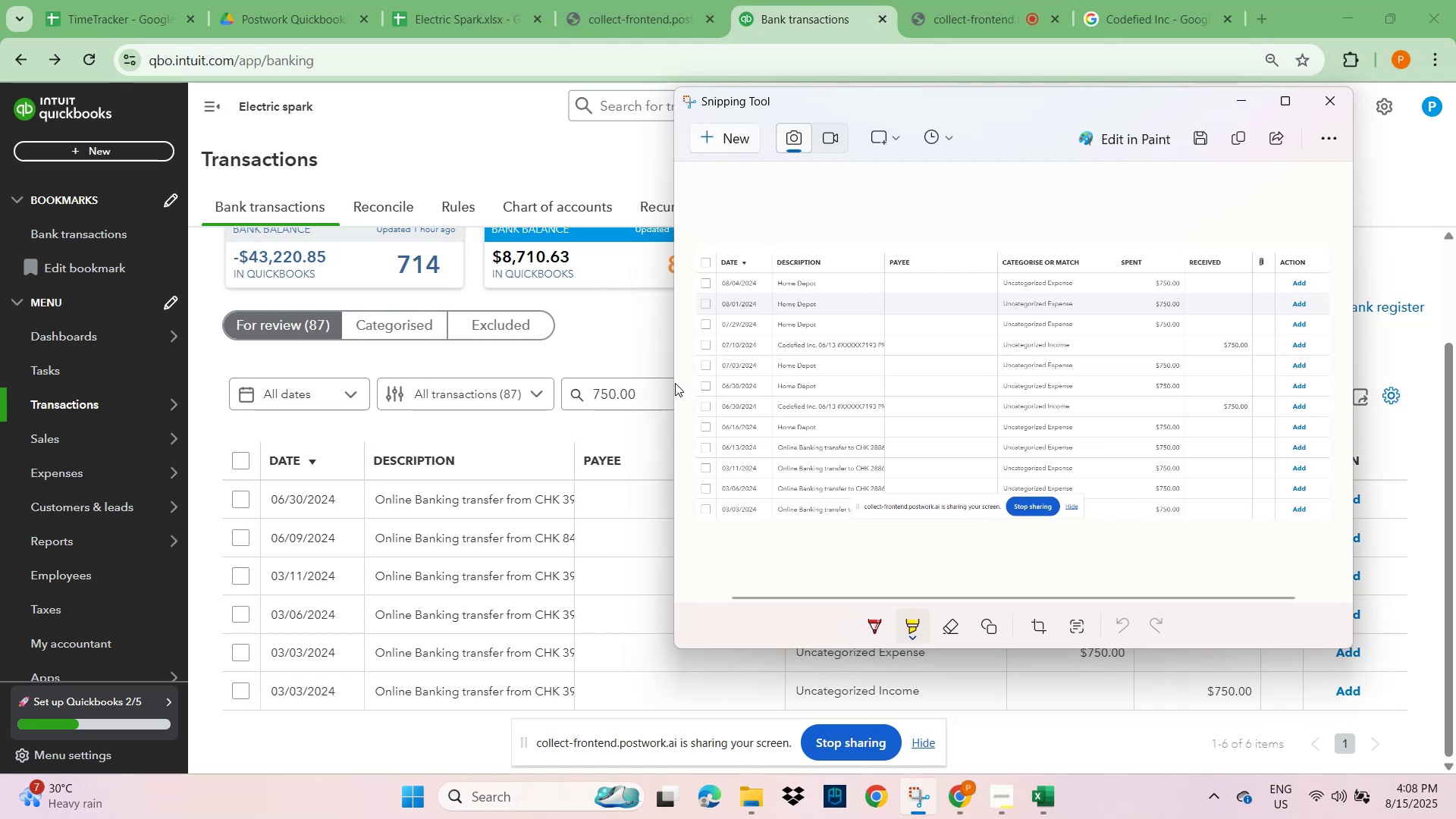 
left_click_drag(start_coordinate=[673, 388], to_coordinate=[535, 358])
 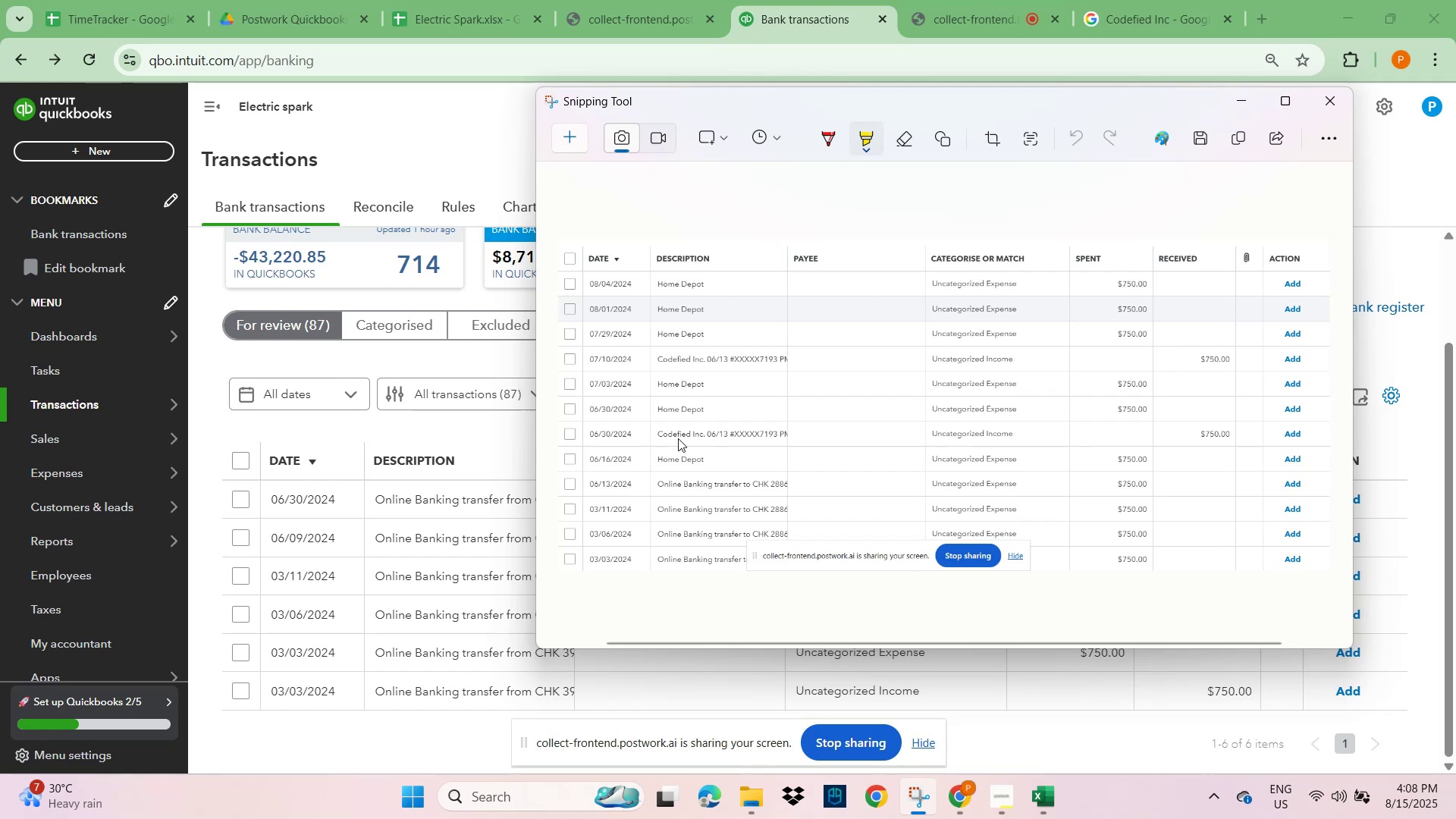 
wait(13.35)
 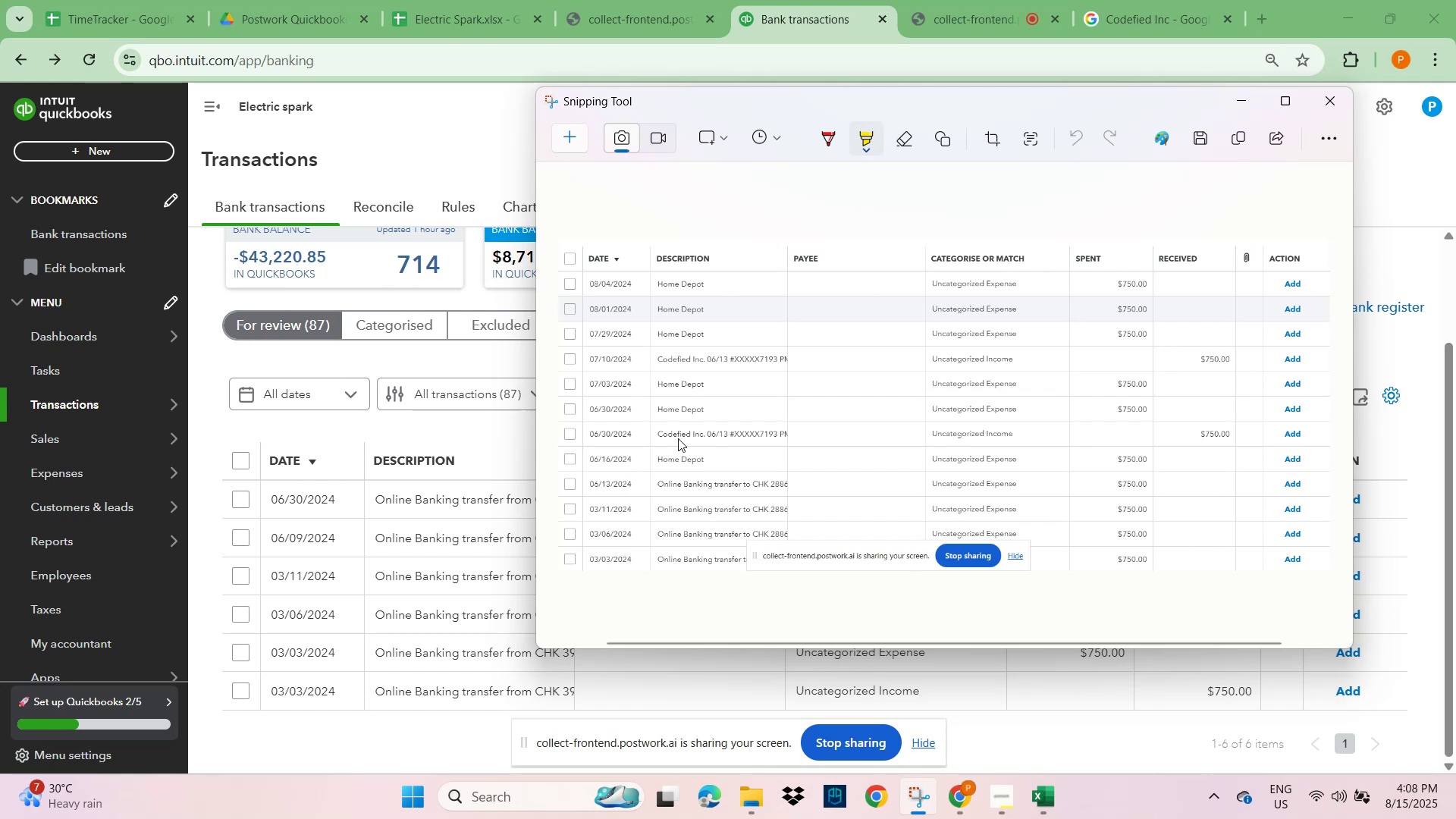 
scroll: coordinate [287, 609], scroll_direction: up, amount: 1.0
 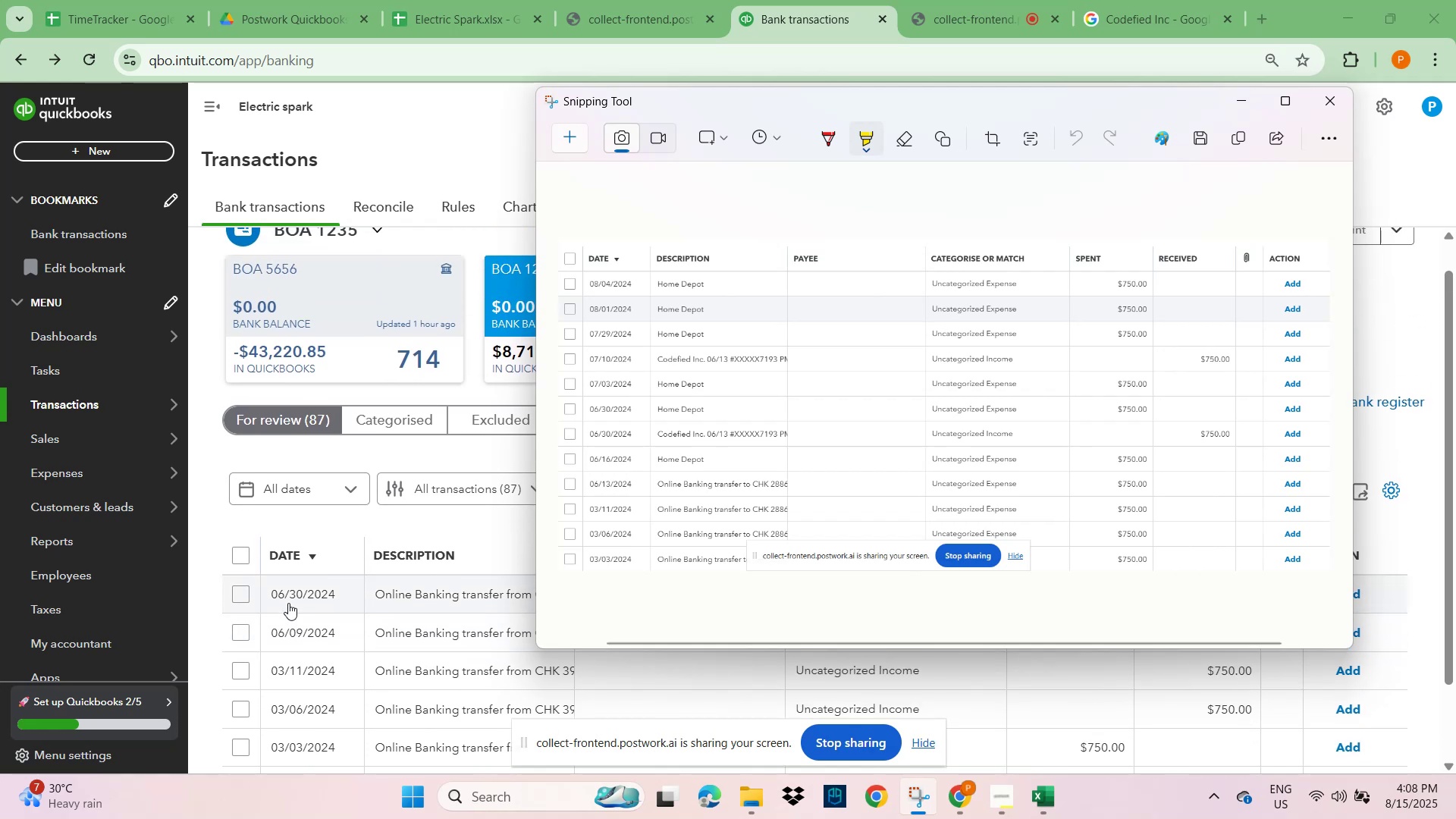 
scroll: coordinate [305, 606], scroll_direction: down, amount: 1.0
 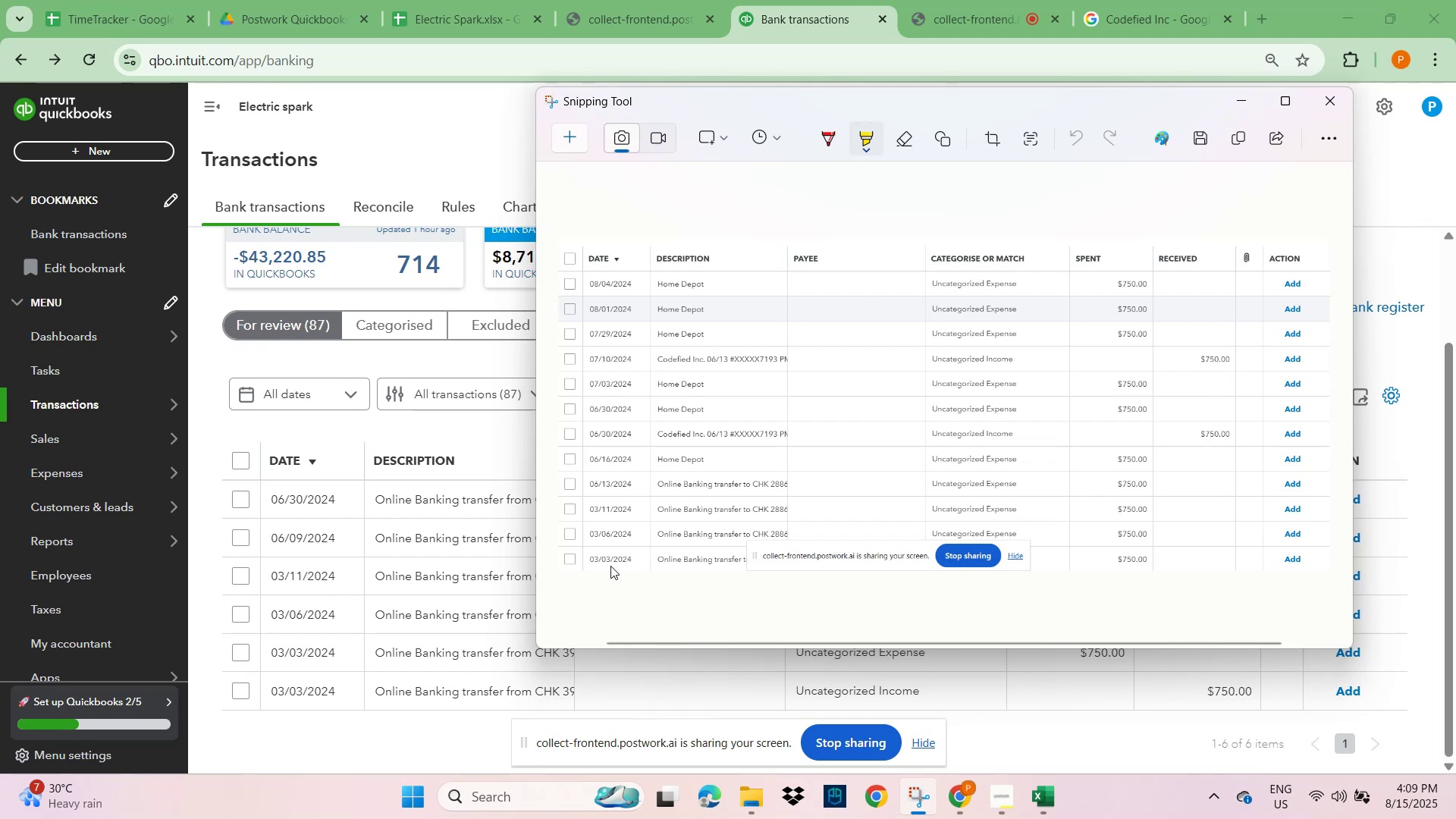 
wait(18.09)
 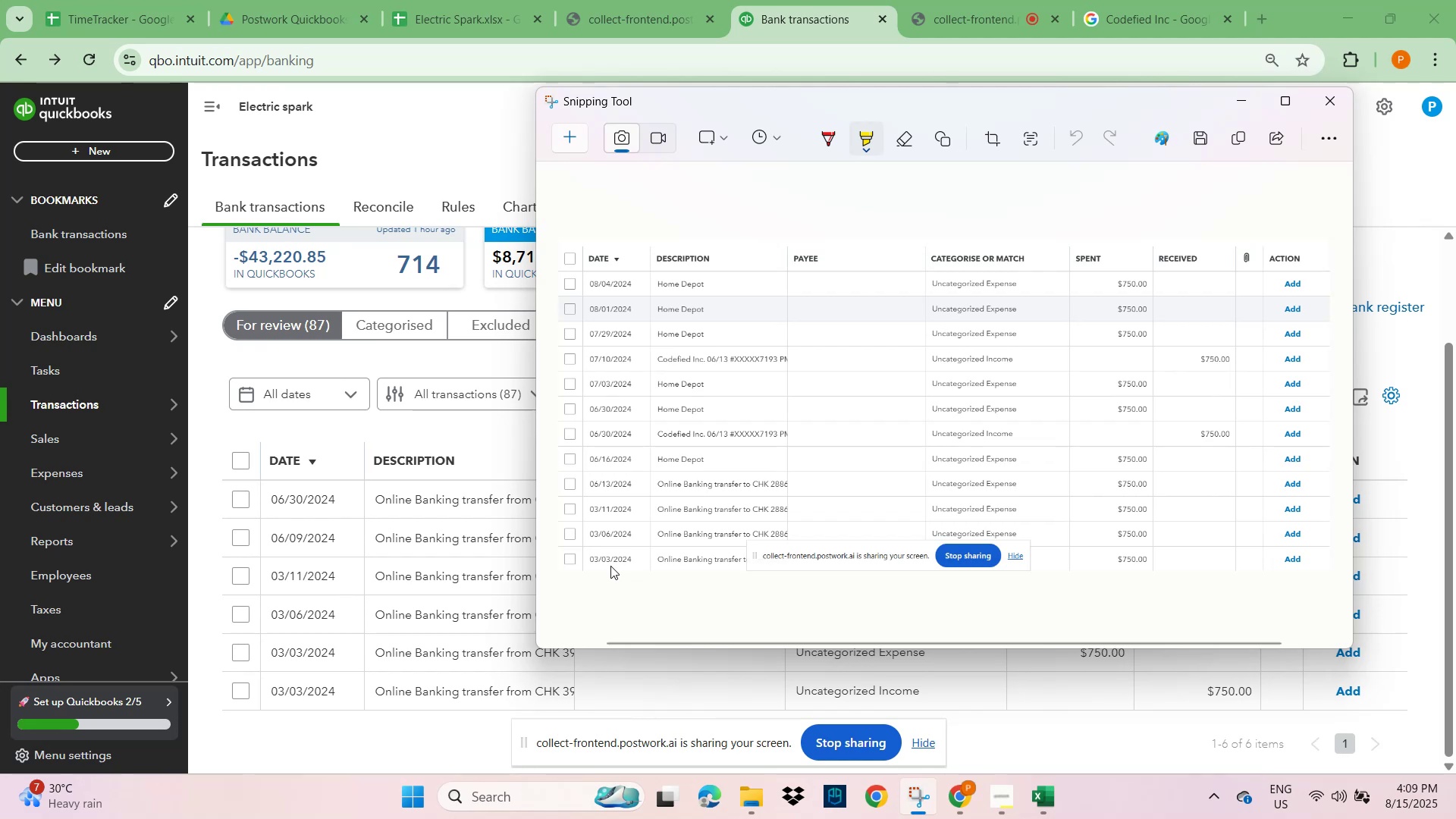 
left_click_drag(start_coordinate=[925, 102], to_coordinate=[987, 56])
 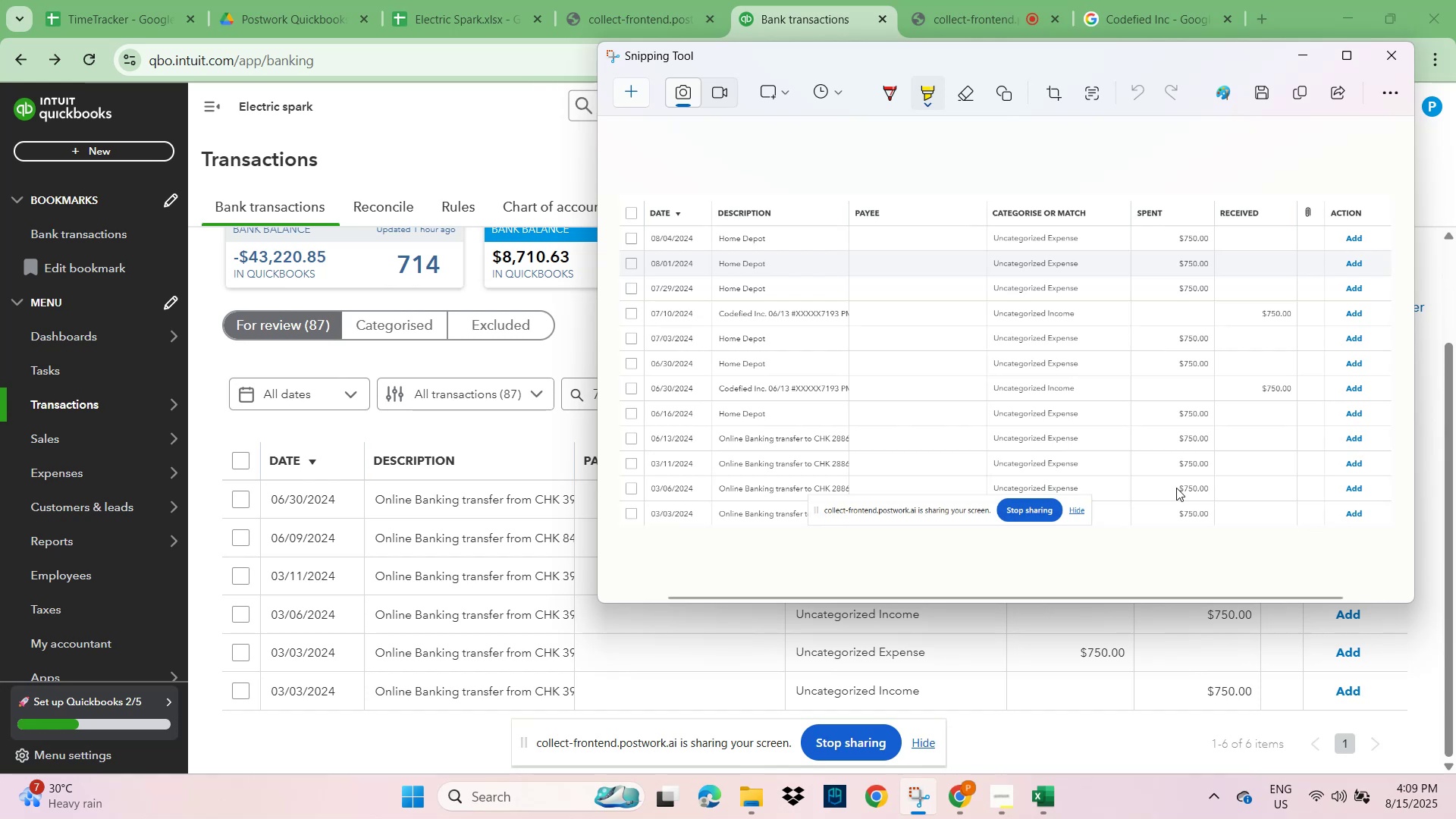 
wait(16.17)
 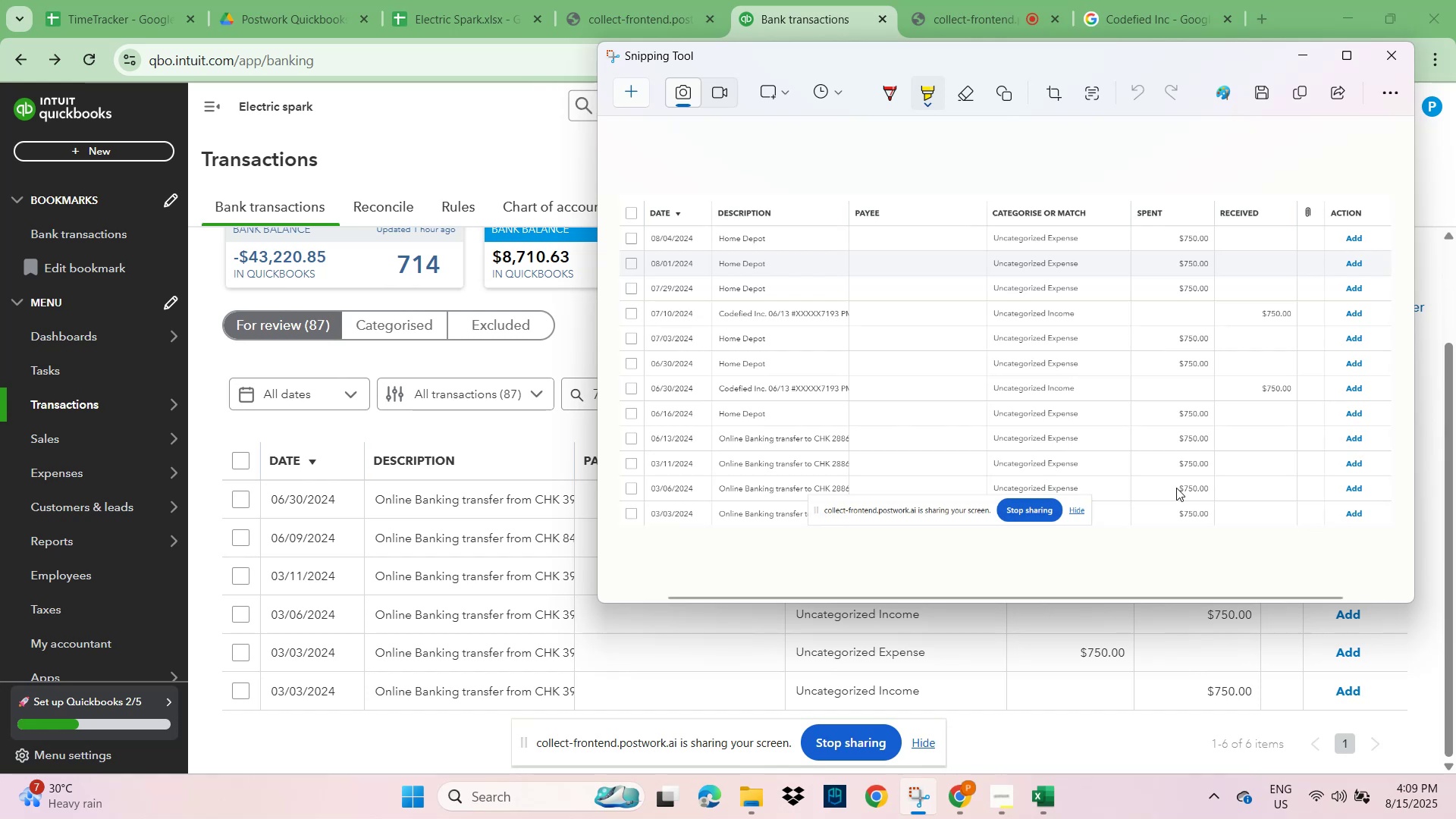 
left_click_drag(start_coordinate=[1094, 58], to_coordinate=[1106, 30])
 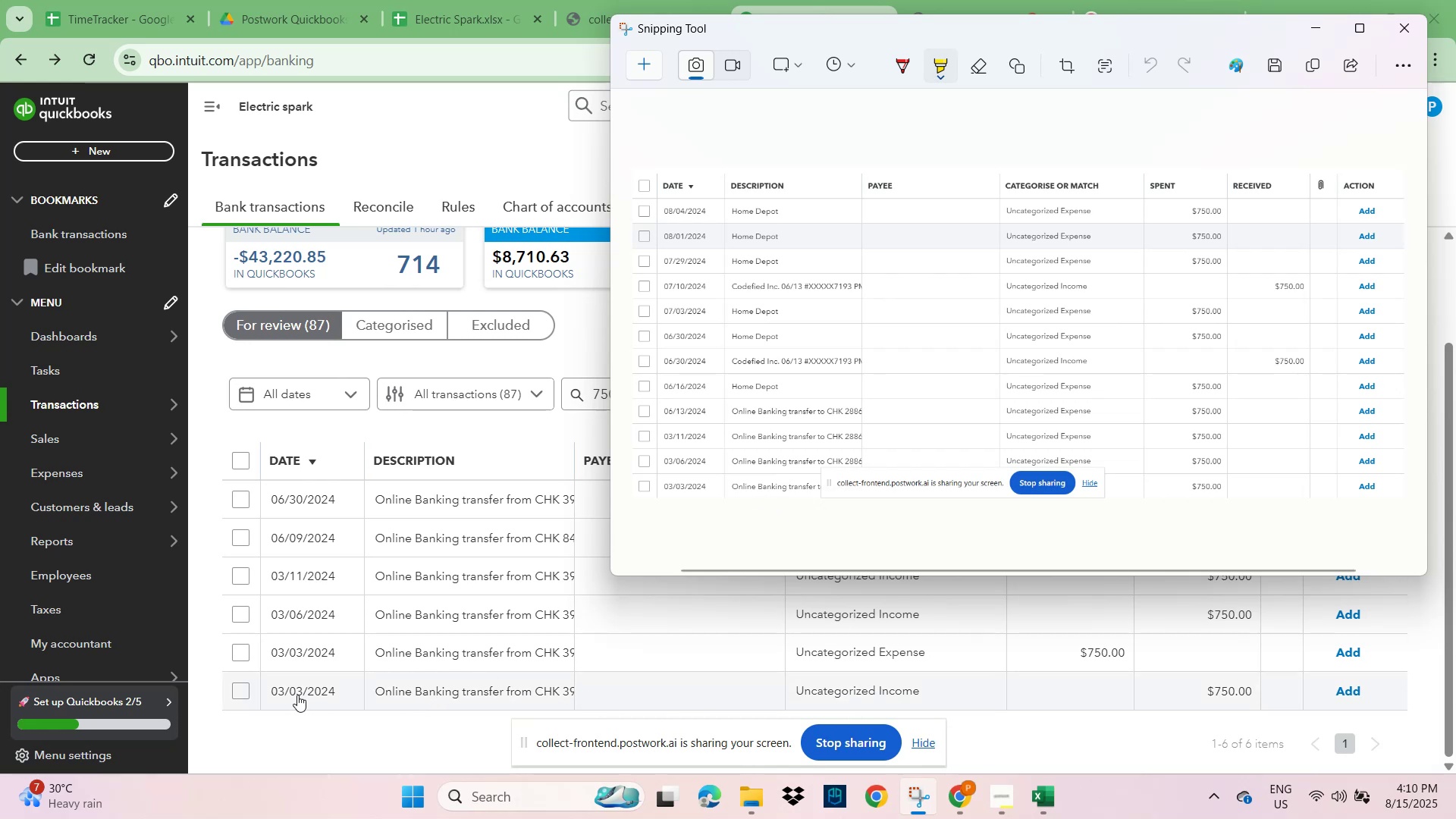 
wait(78.86)
 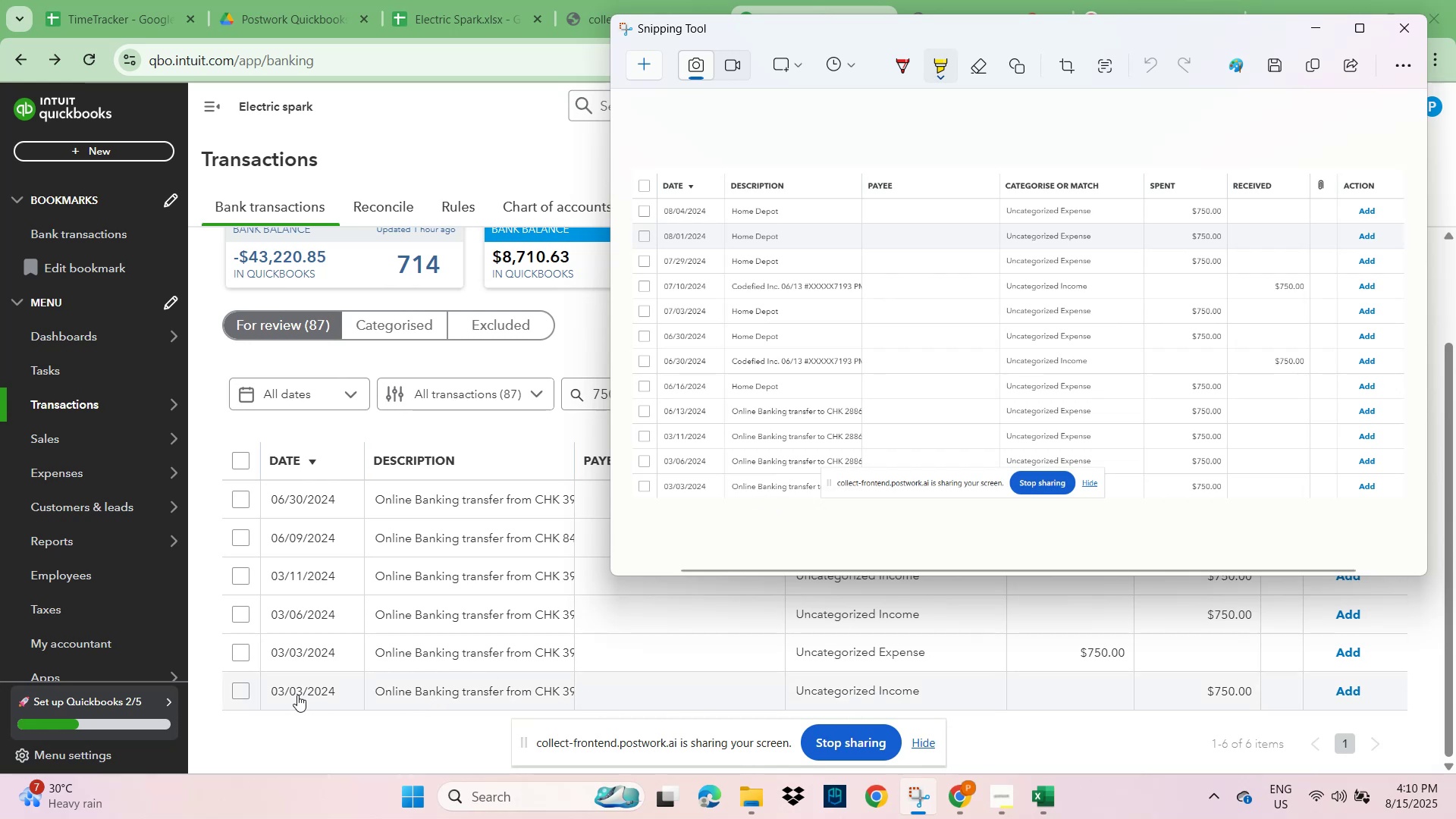 
left_click([944, 74])
 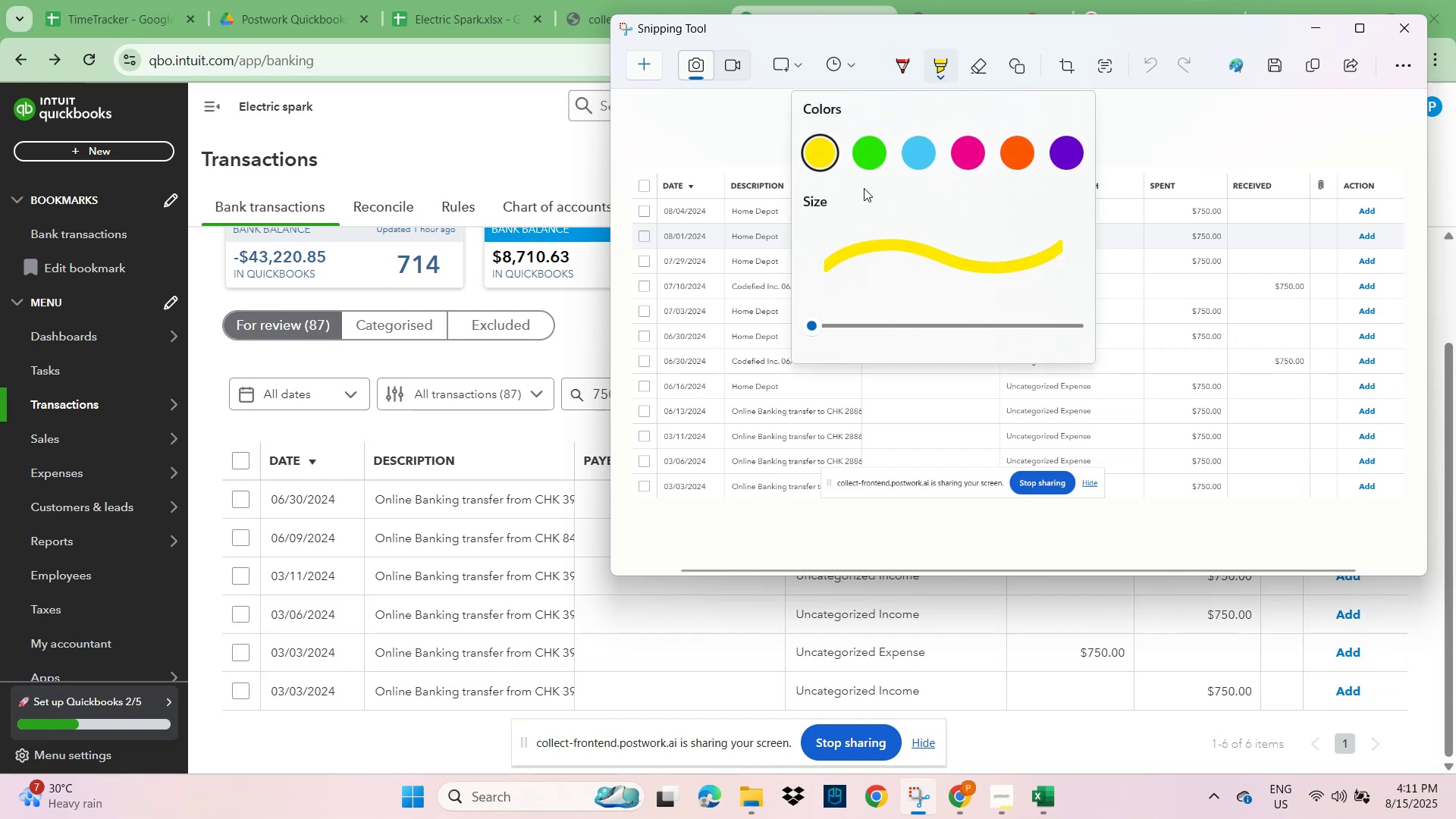 
left_click([821, 162])
 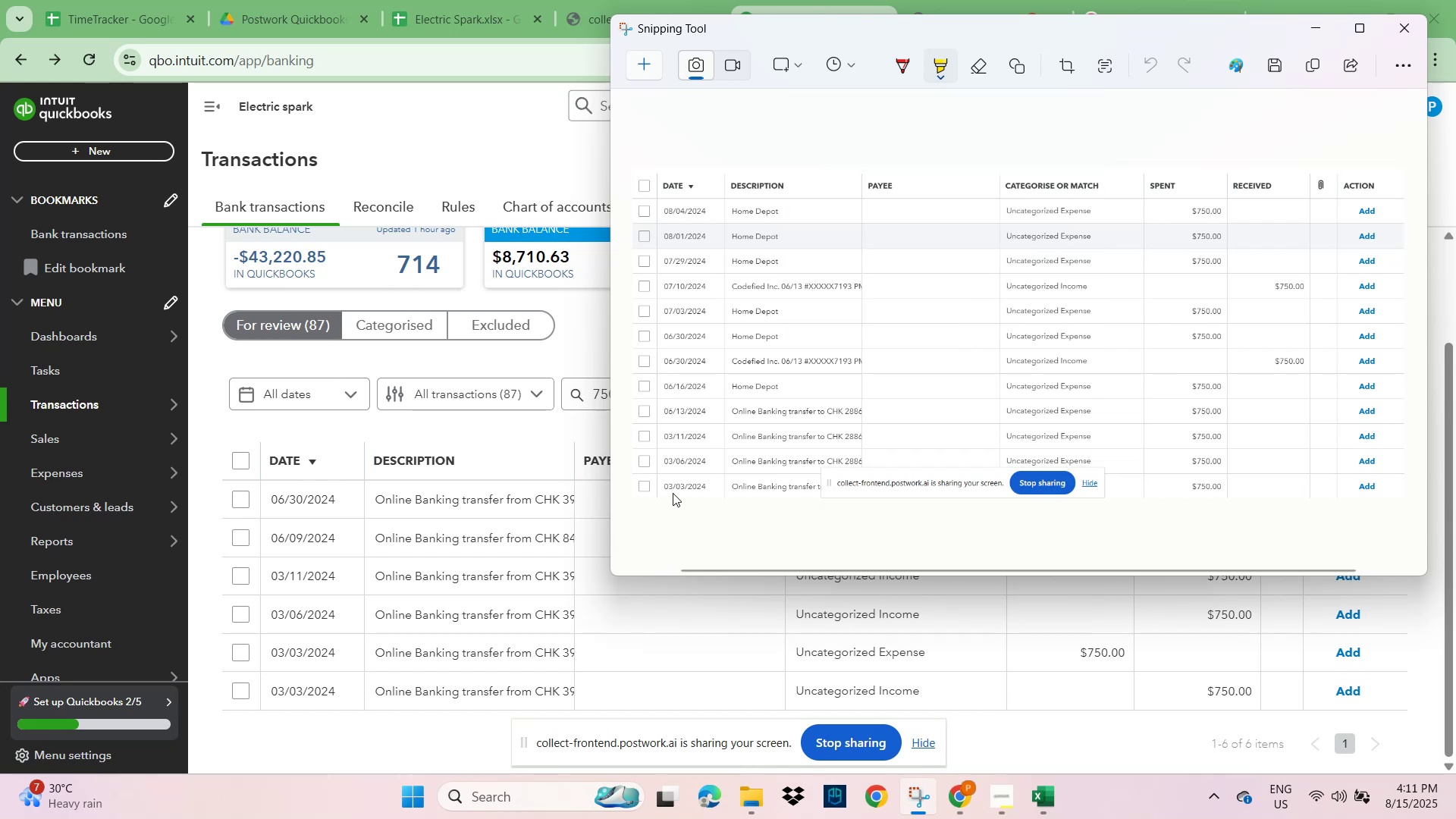 
left_click_drag(start_coordinate=[661, 488], to_coordinate=[716, 487])
 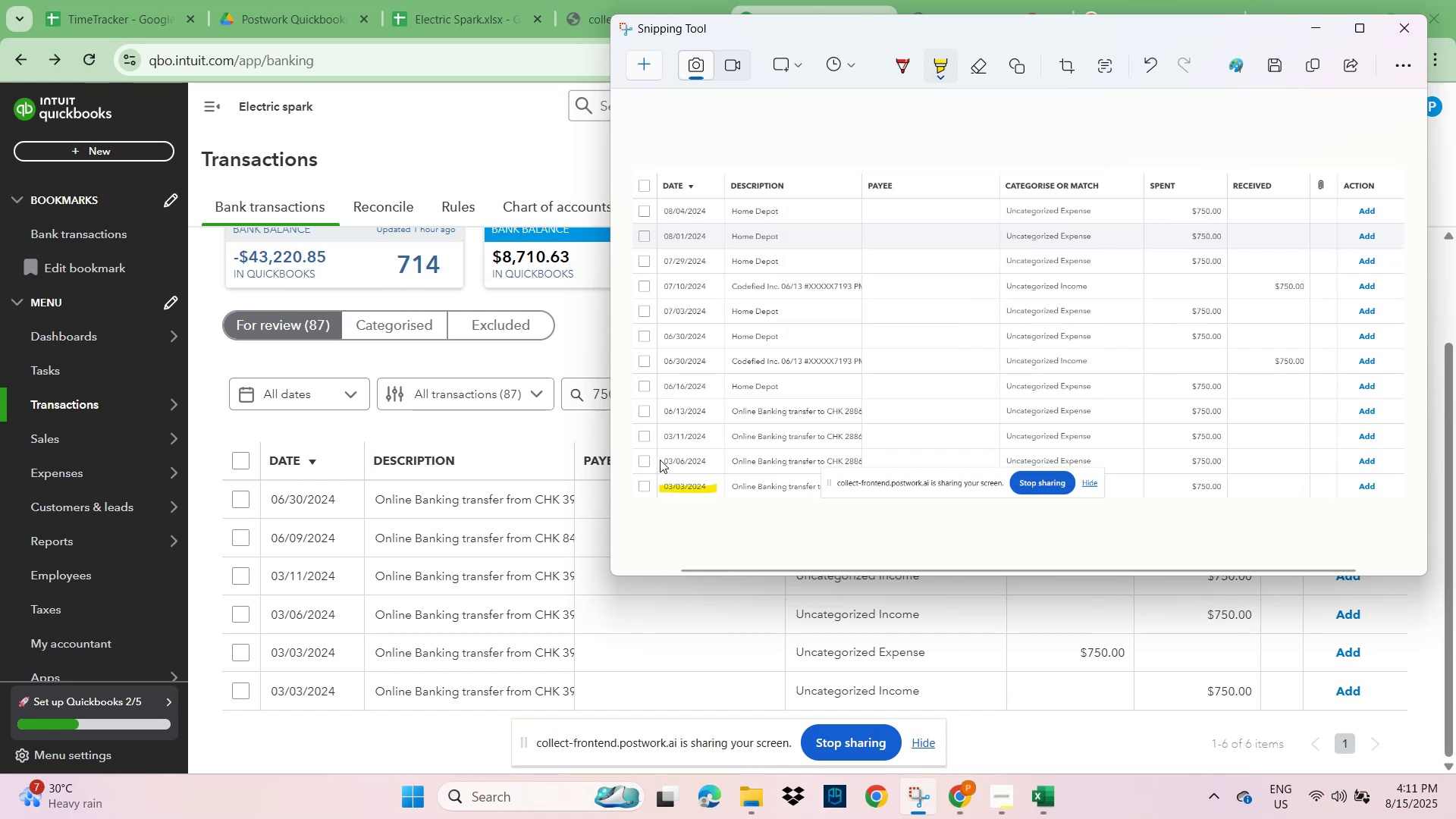 
wait(8.43)
 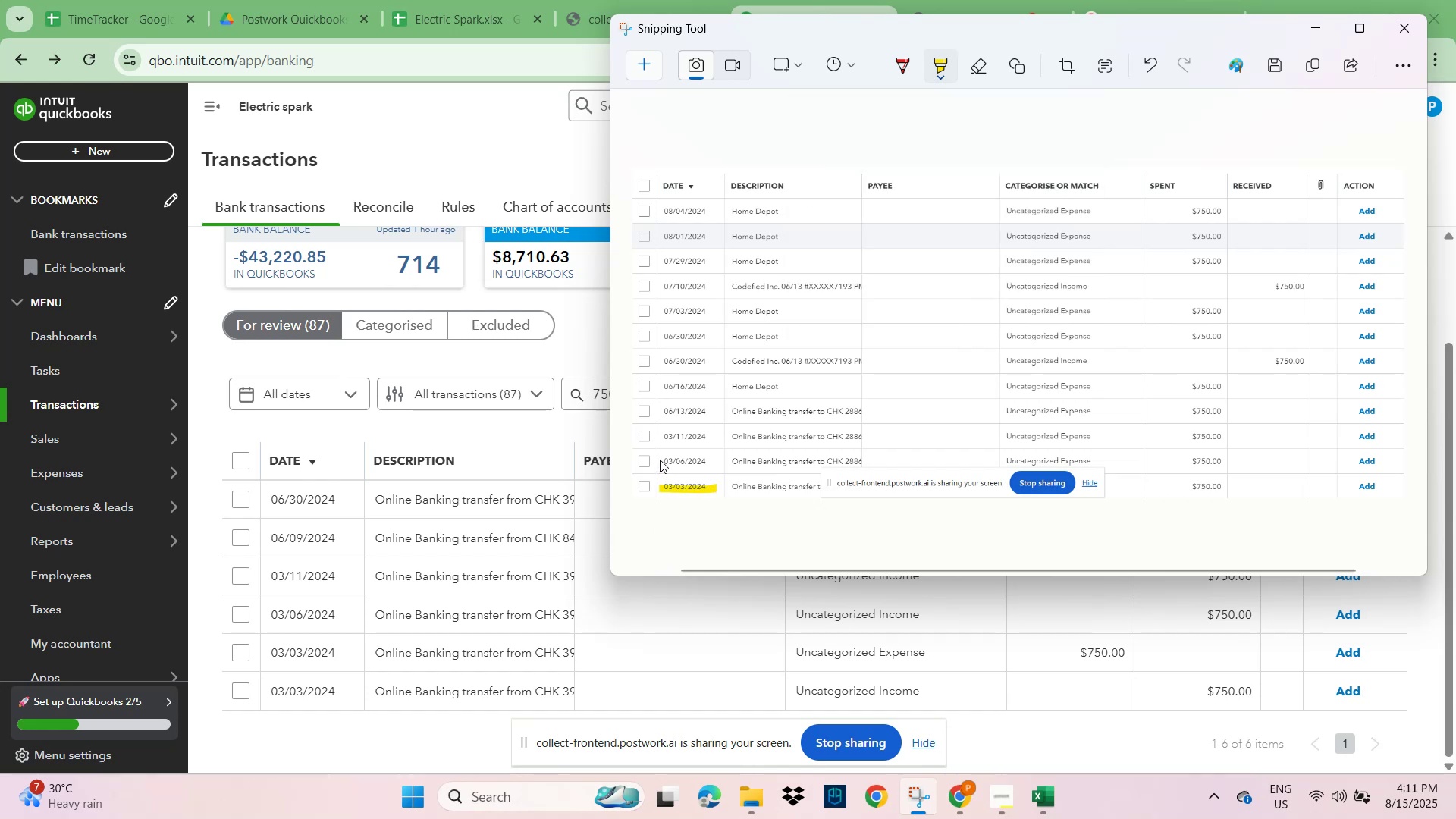 
left_click_drag(start_coordinate=[660, 460], to_coordinate=[714, 460])
 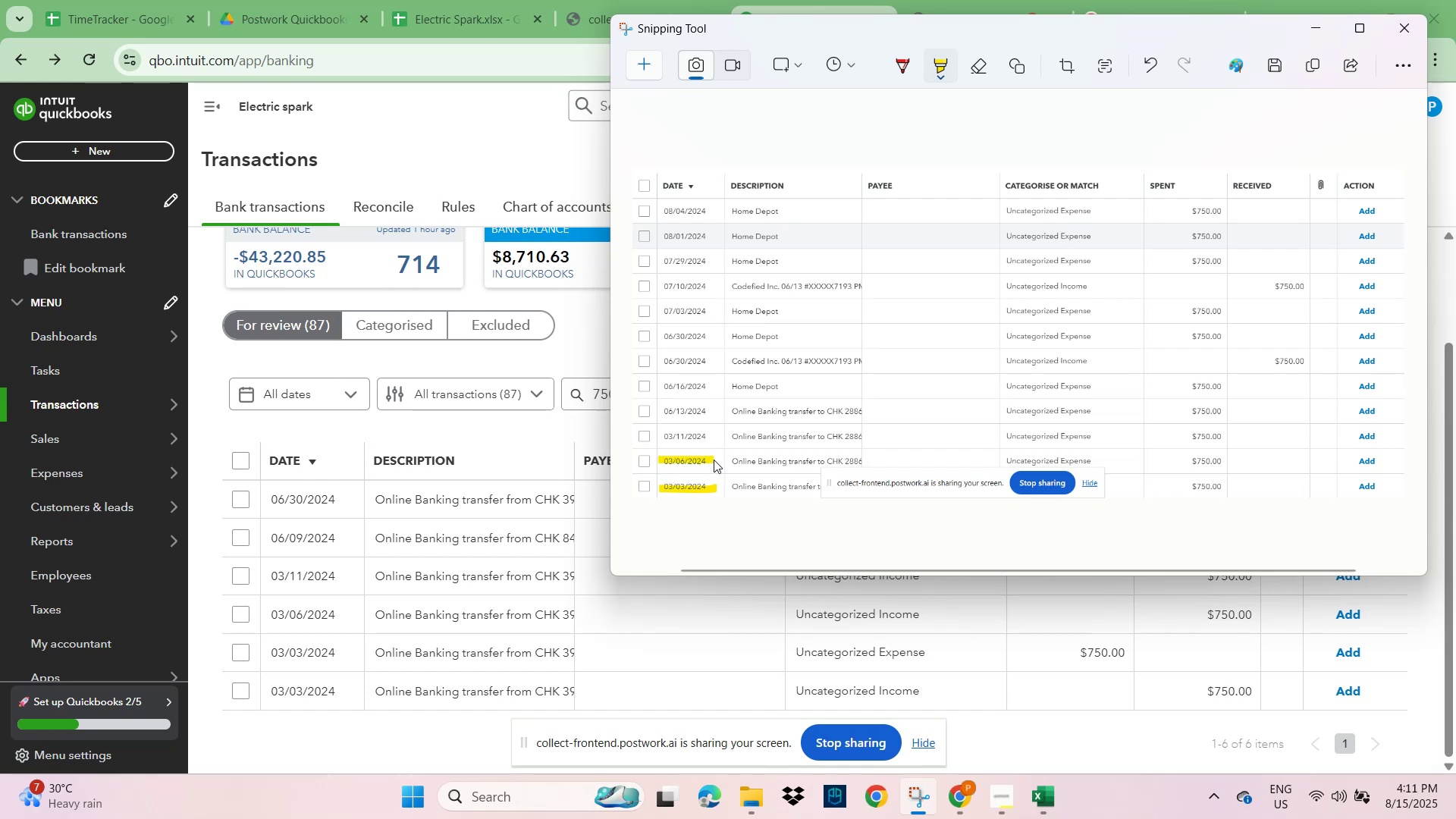 
left_click_drag(start_coordinate=[661, 438], to_coordinate=[714, 438])
 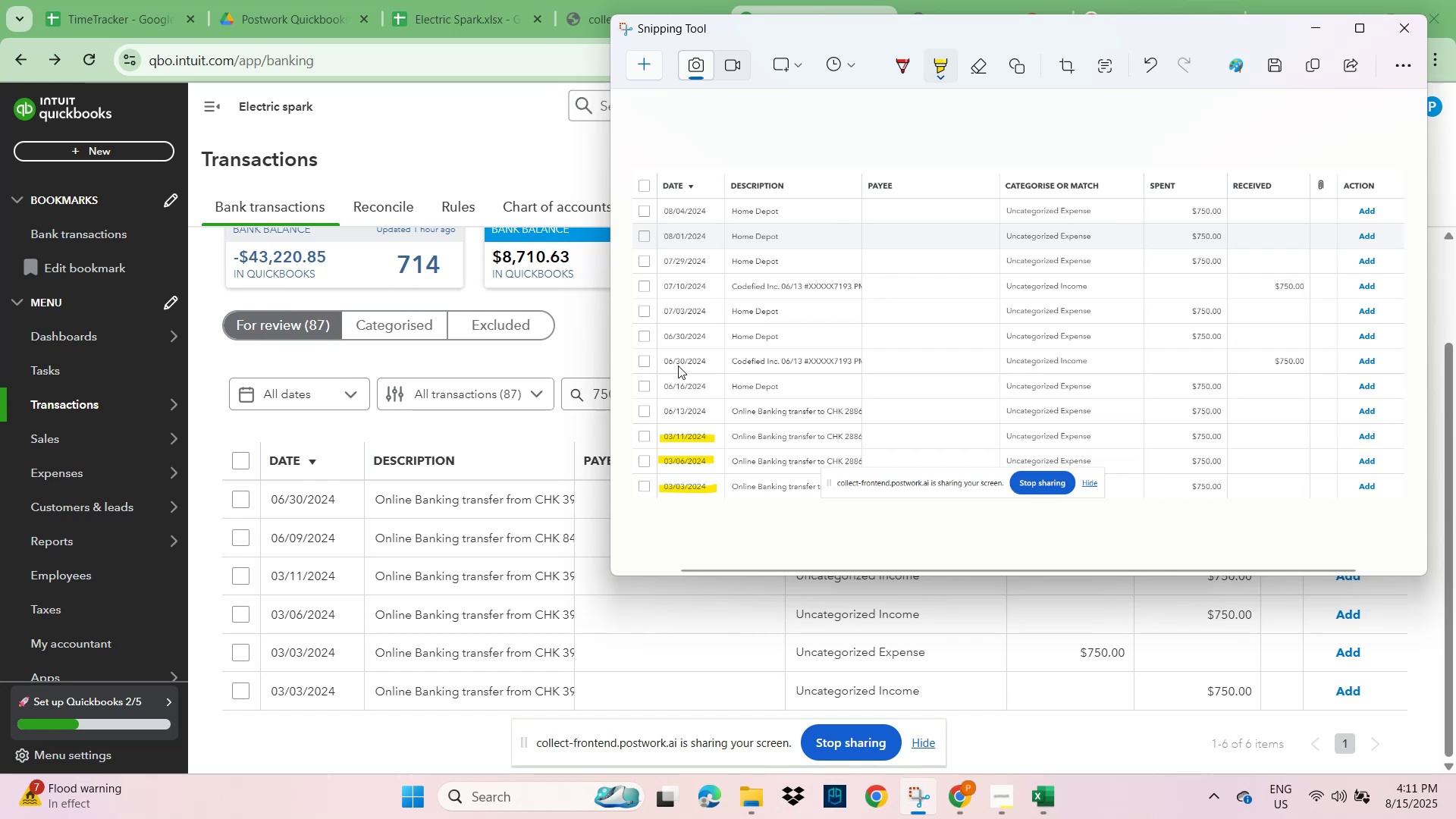 
wait(21.94)
 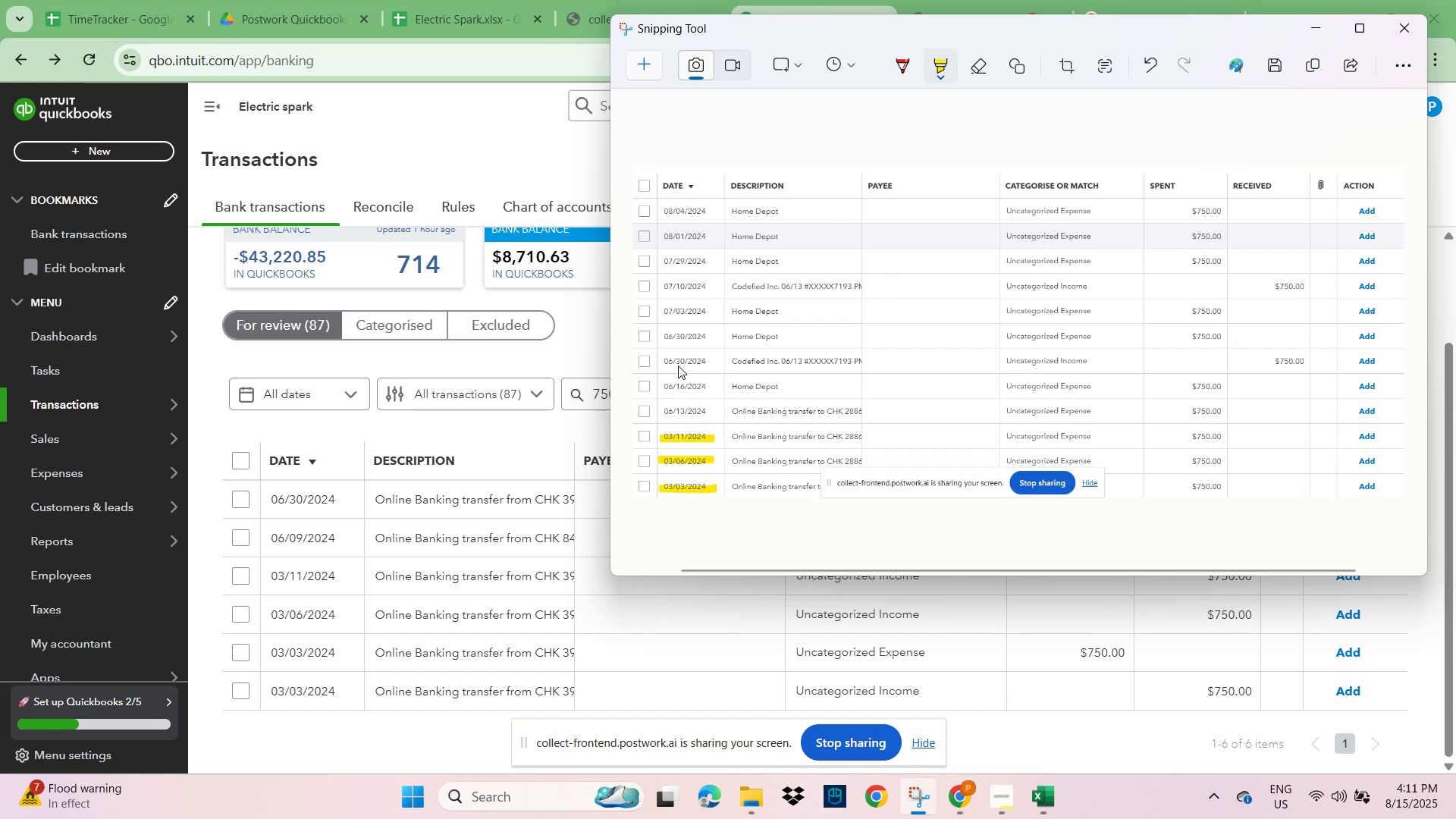 
left_click_drag(start_coordinate=[1177, 25], to_coordinate=[1210, 158])
 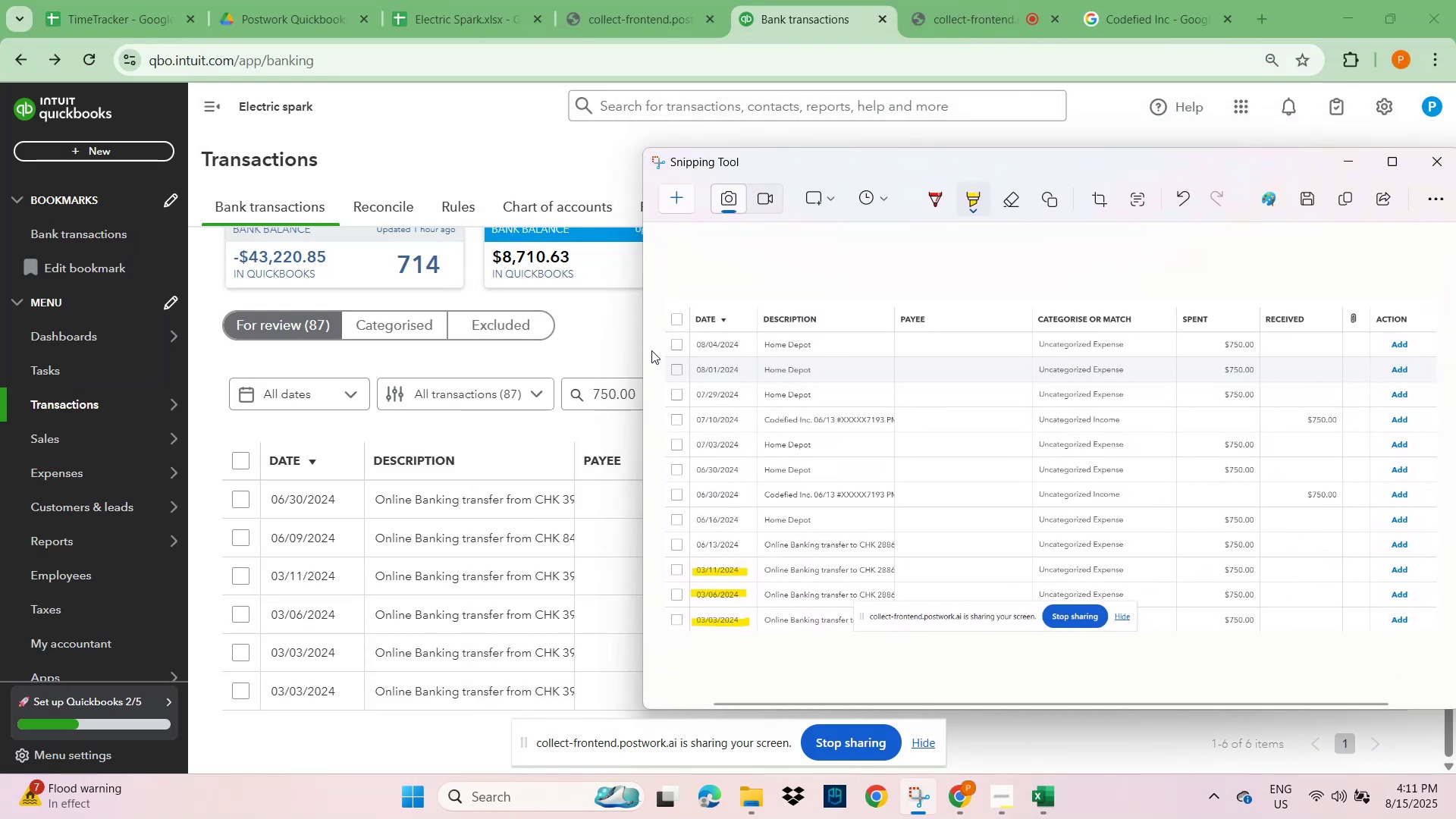 
left_click([607, 332])
 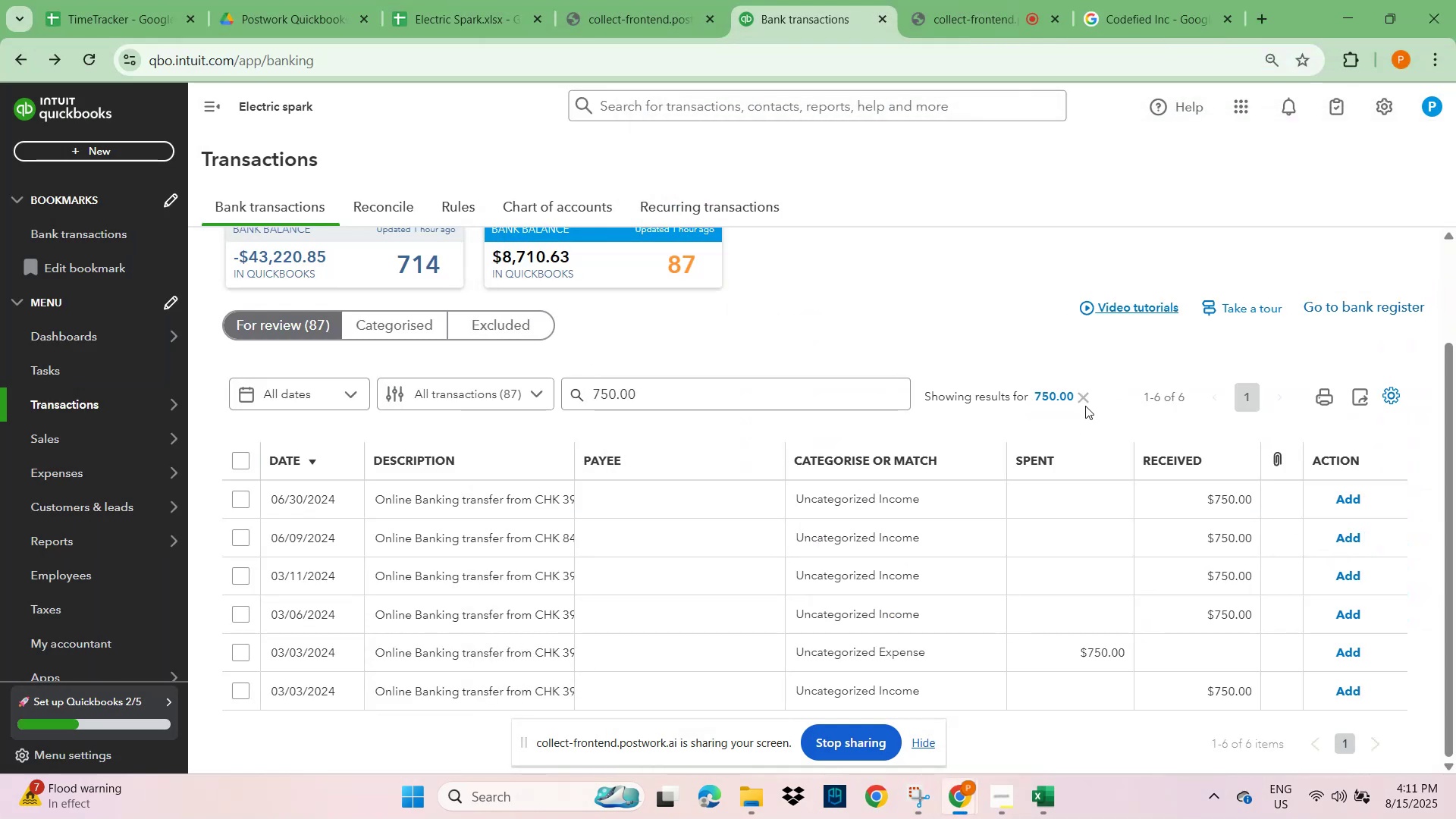 
left_click([1084, 400])
 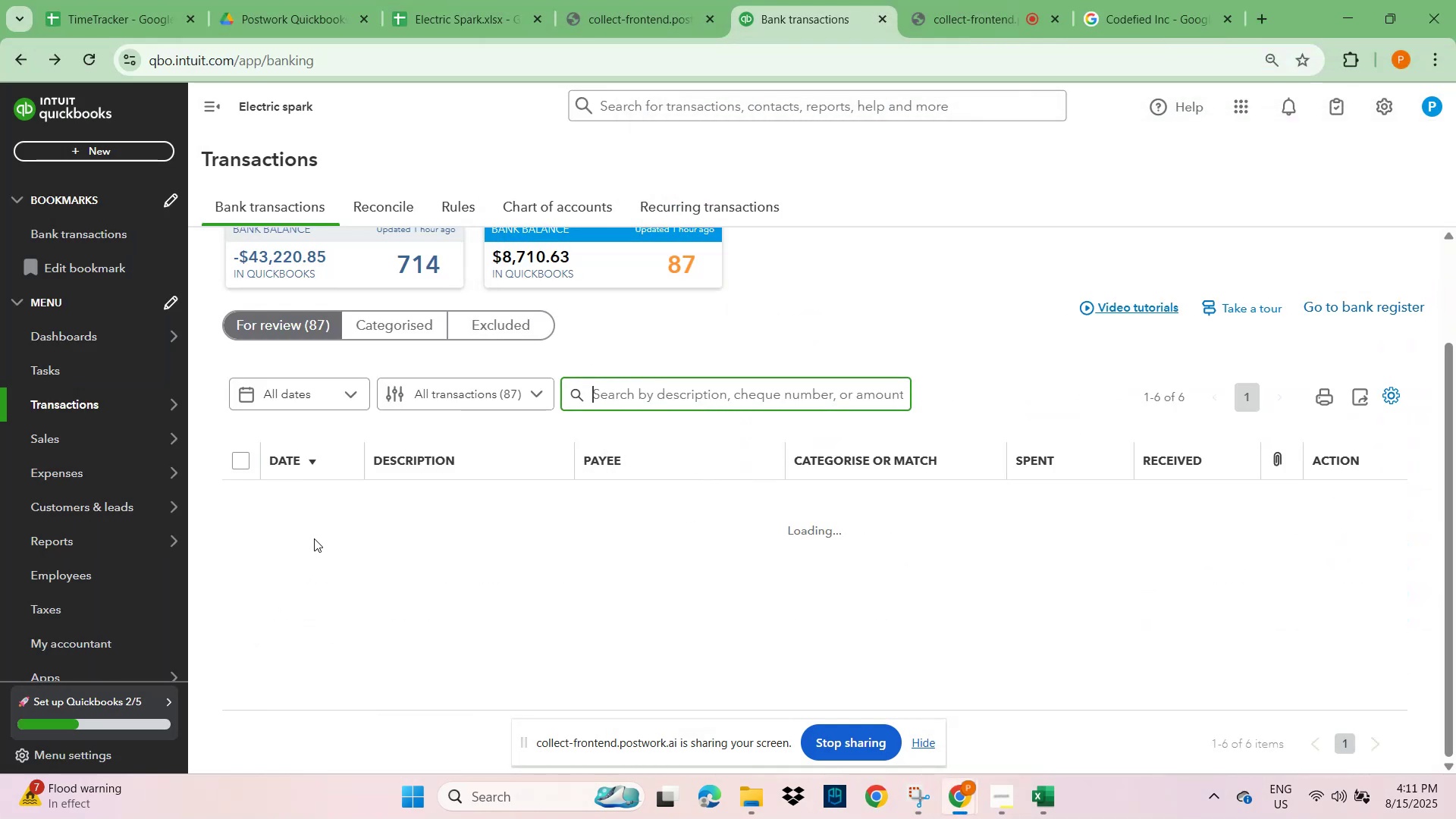 
scroll: coordinate [519, 534], scroll_direction: down, amount: 45.0
 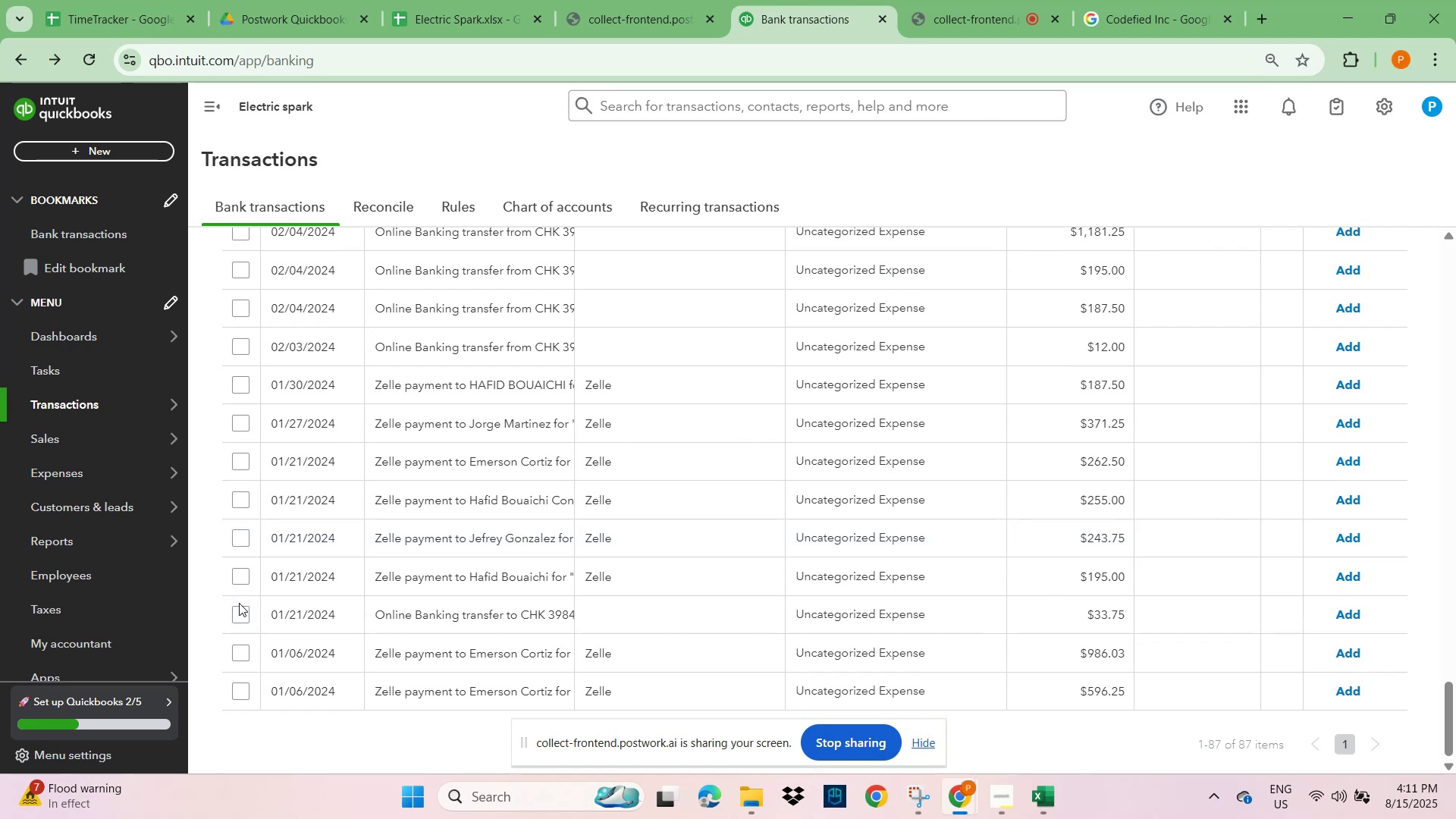 
scroll: coordinate [436, 464], scroll_direction: up, amount: 40.0
 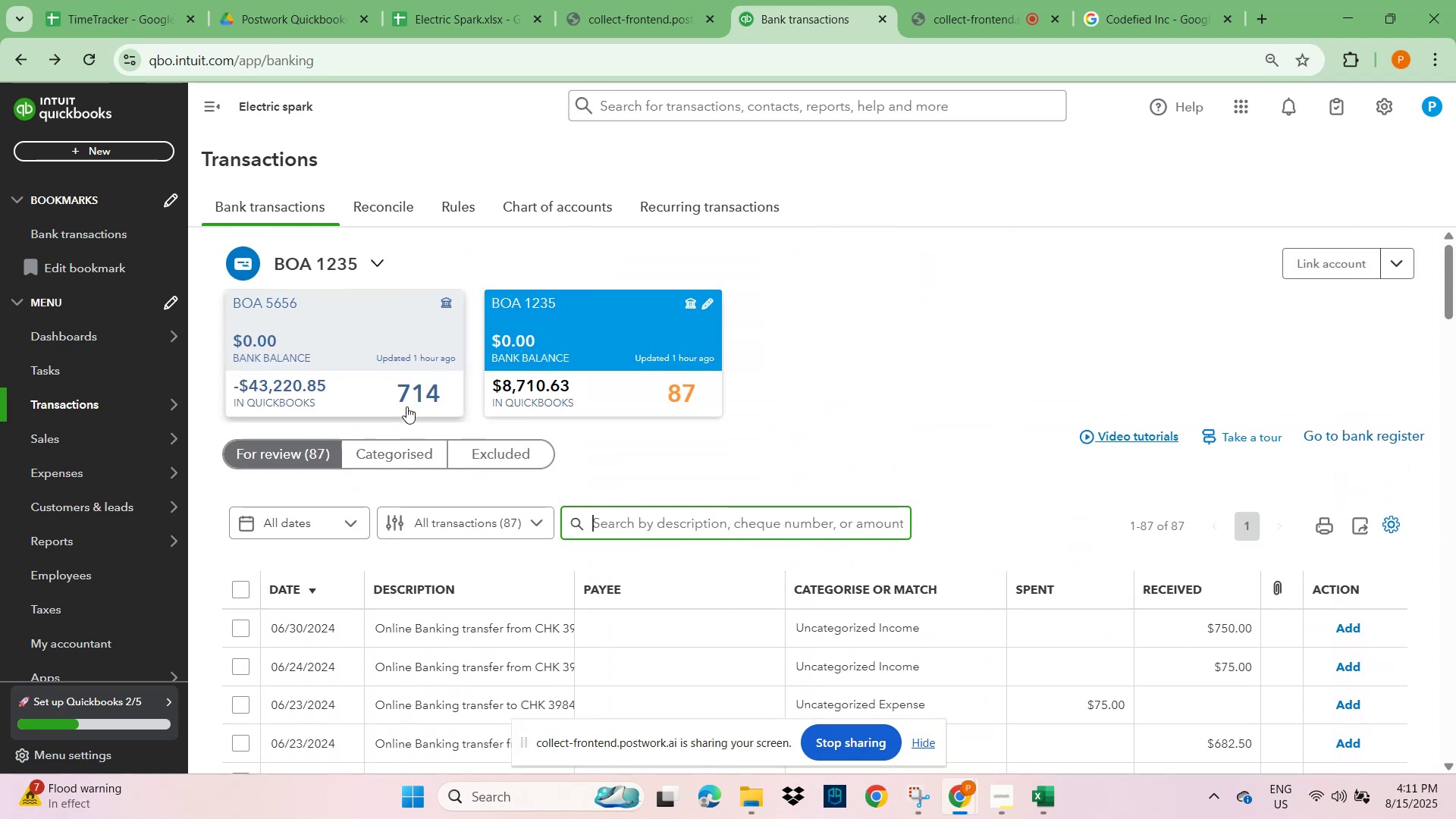 
left_click([385, 338])
 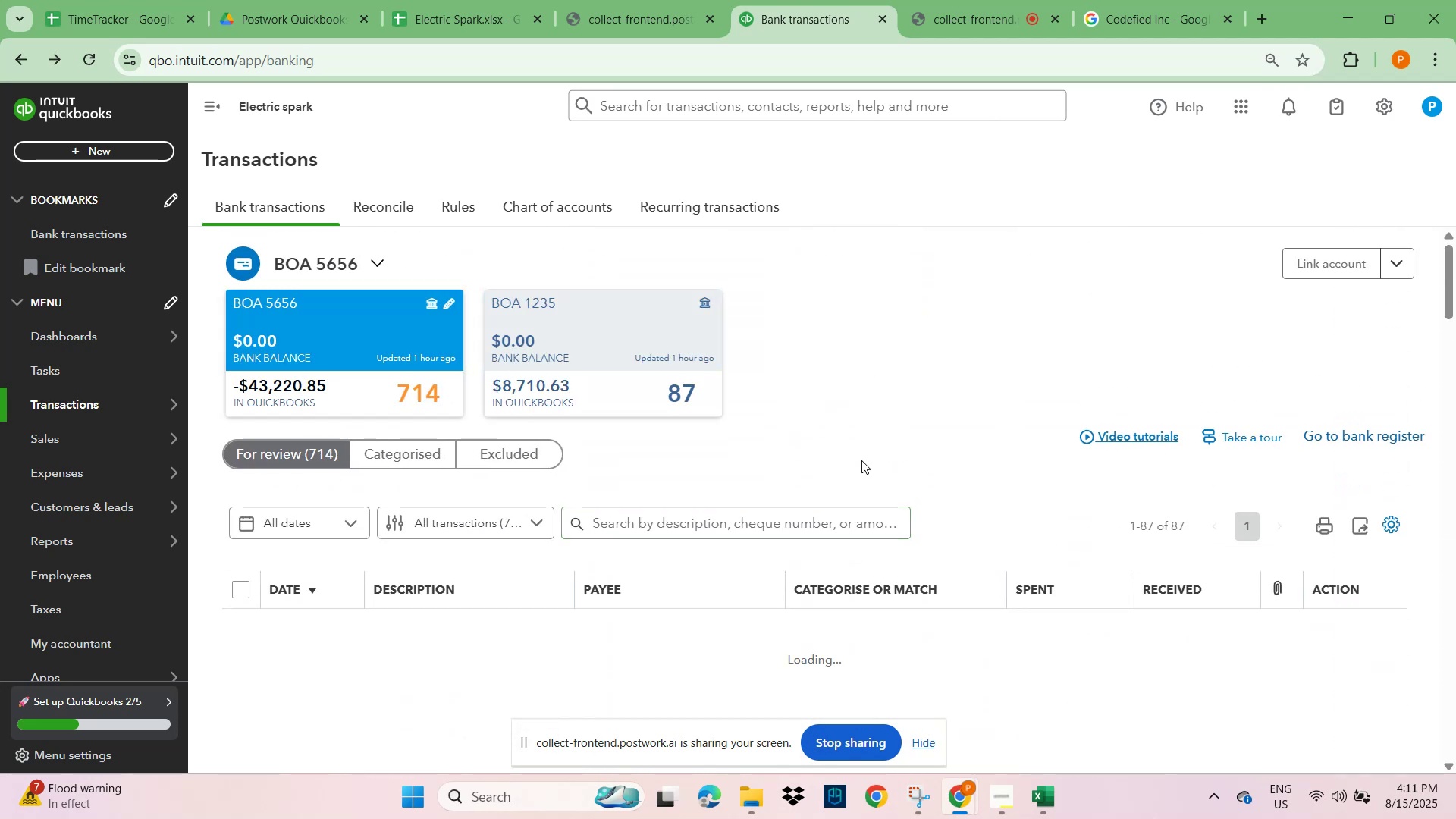 
scroll: coordinate [907, 568], scroll_direction: down, amount: 32.0
 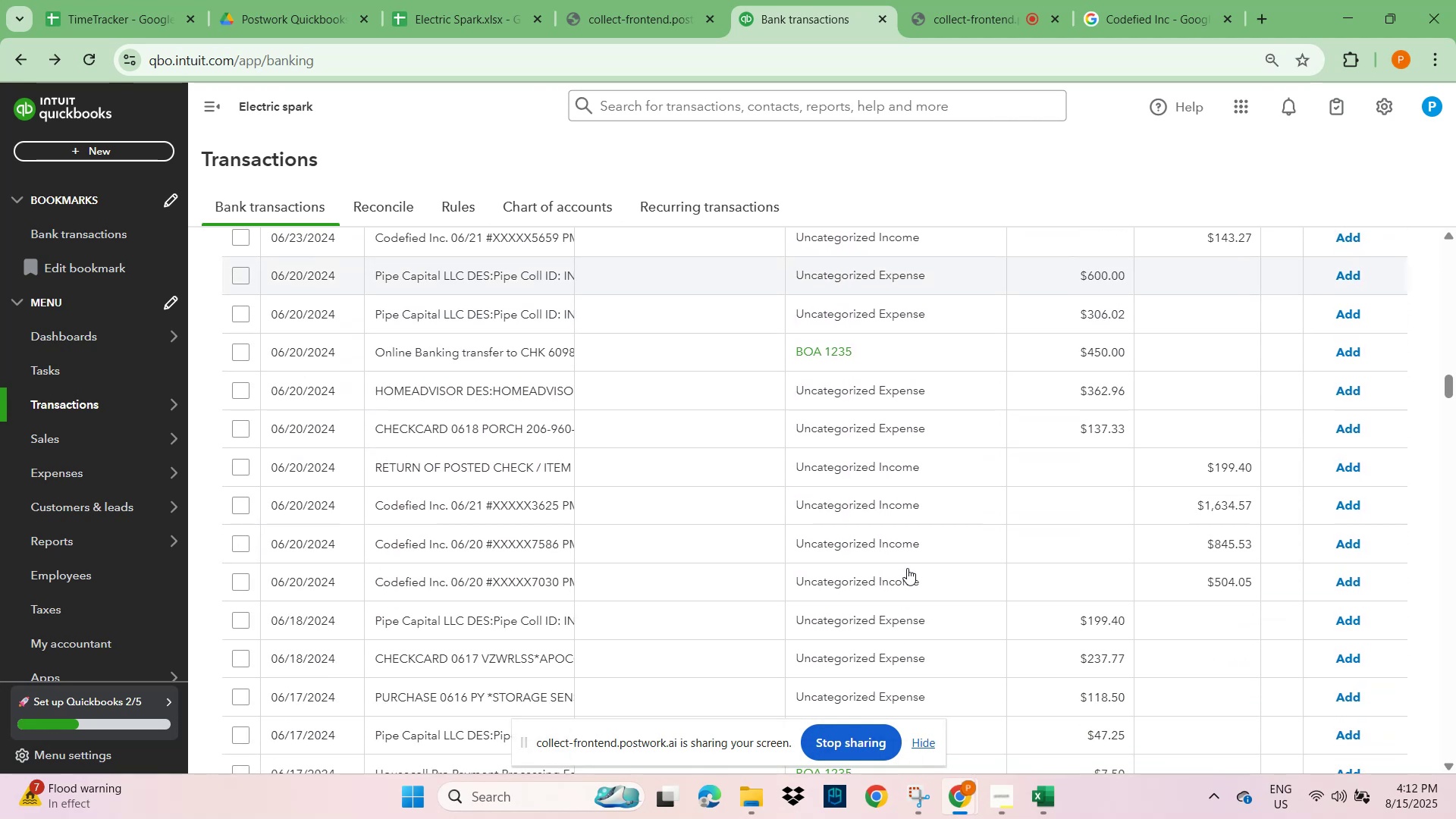 
scroll: coordinate [934, 497], scroll_direction: up, amount: 34.0
 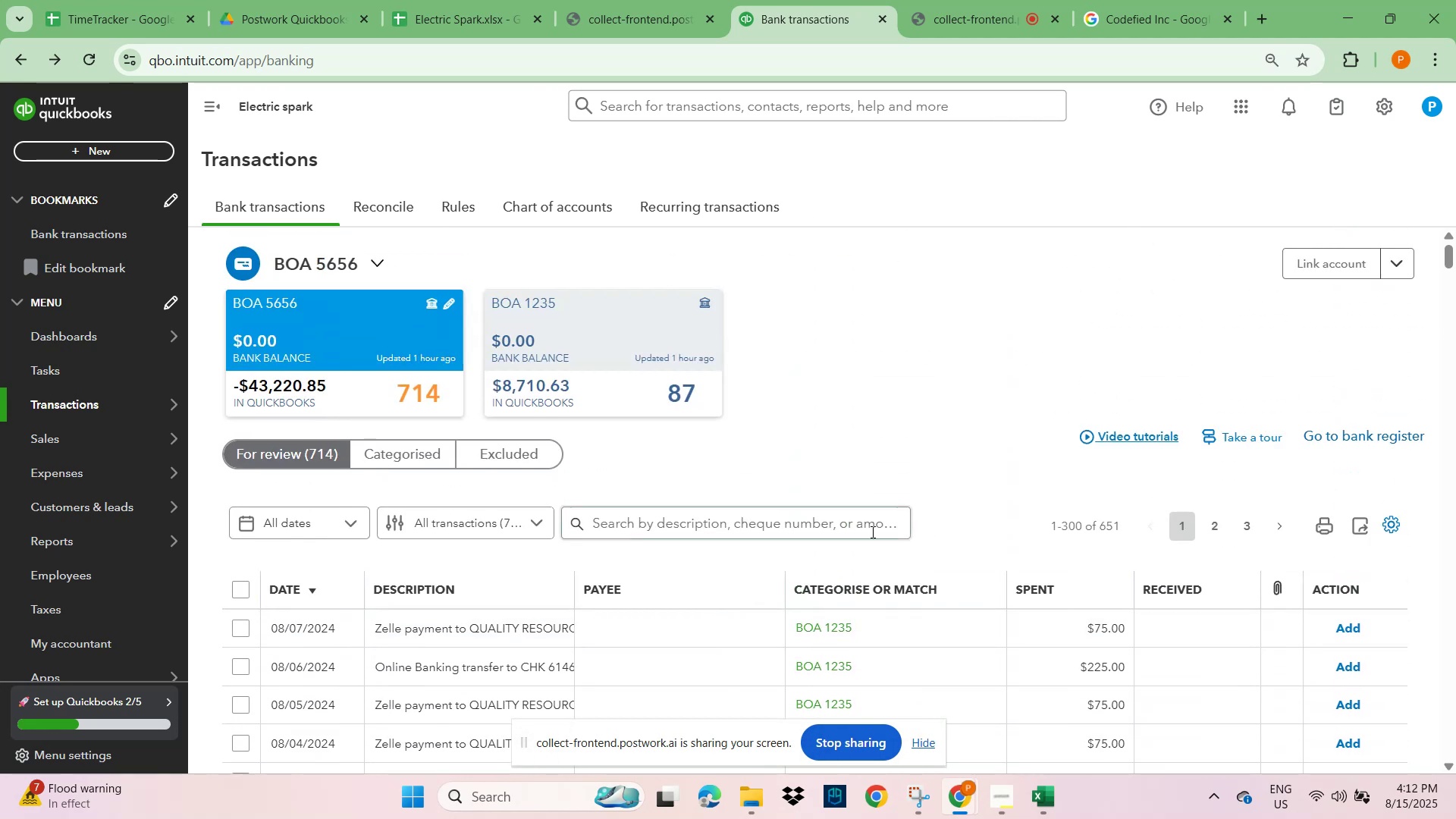 
left_click([826, 513])
 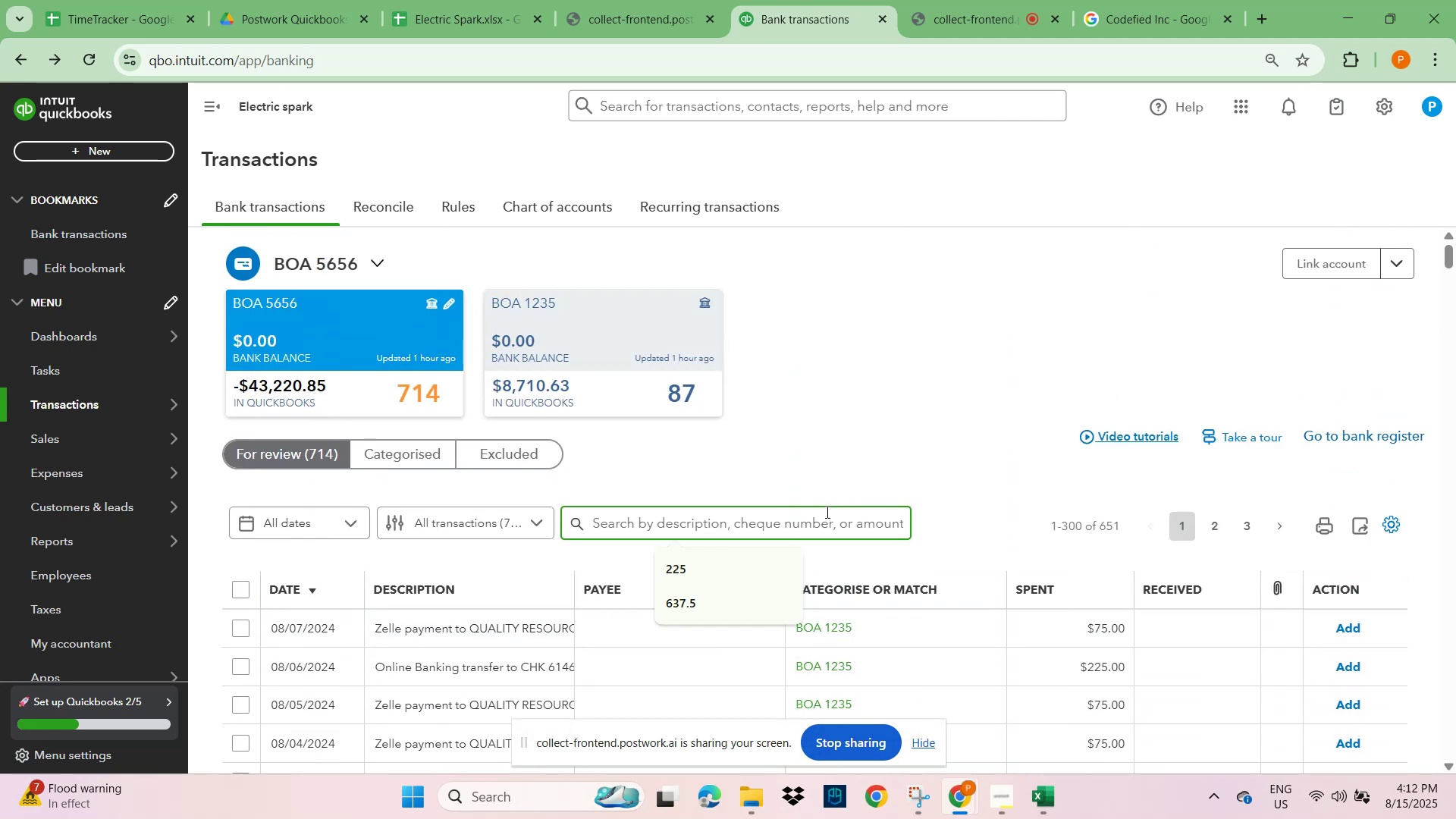 
key(Numpad7)
 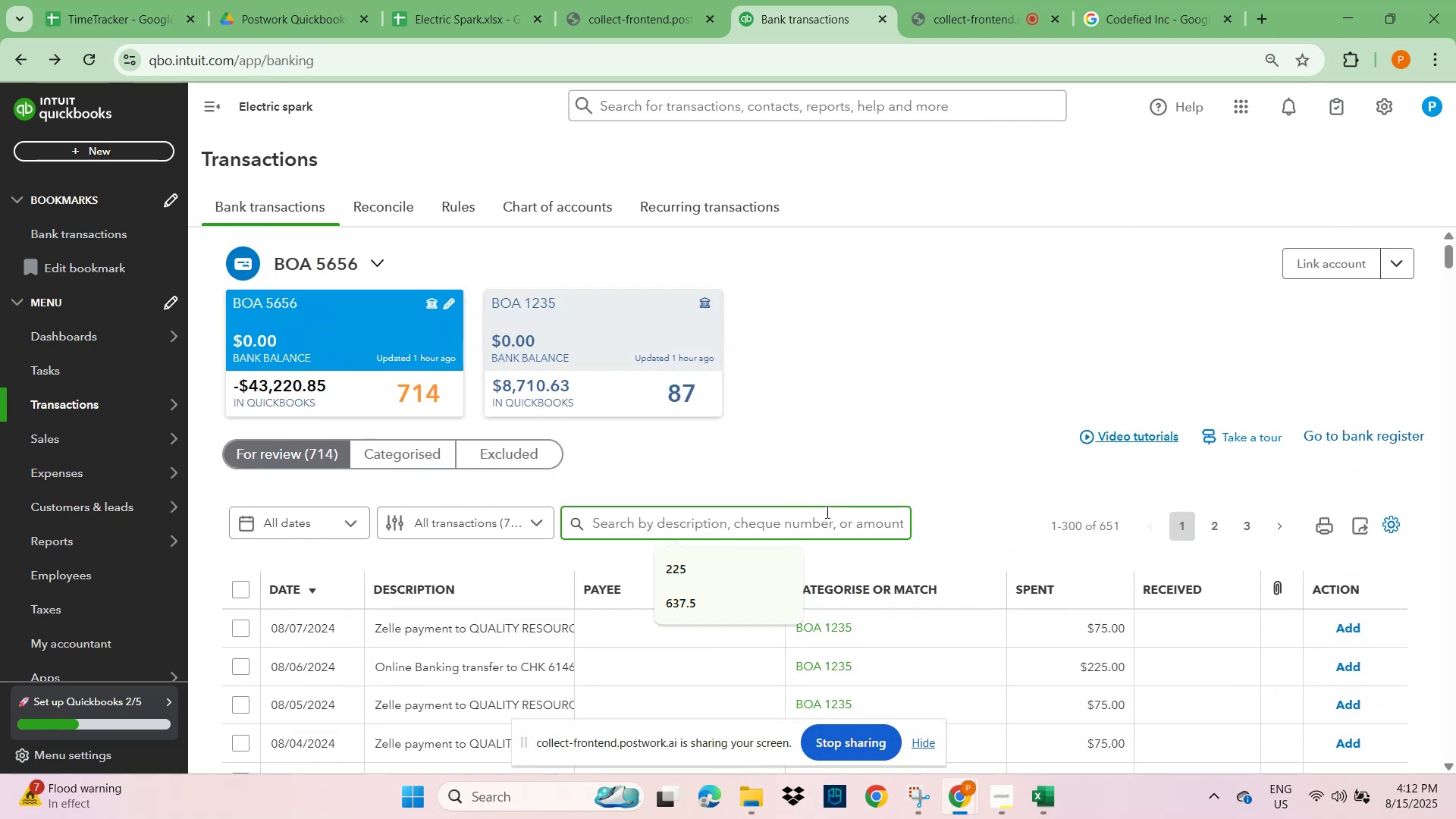 
key(Numpad5)
 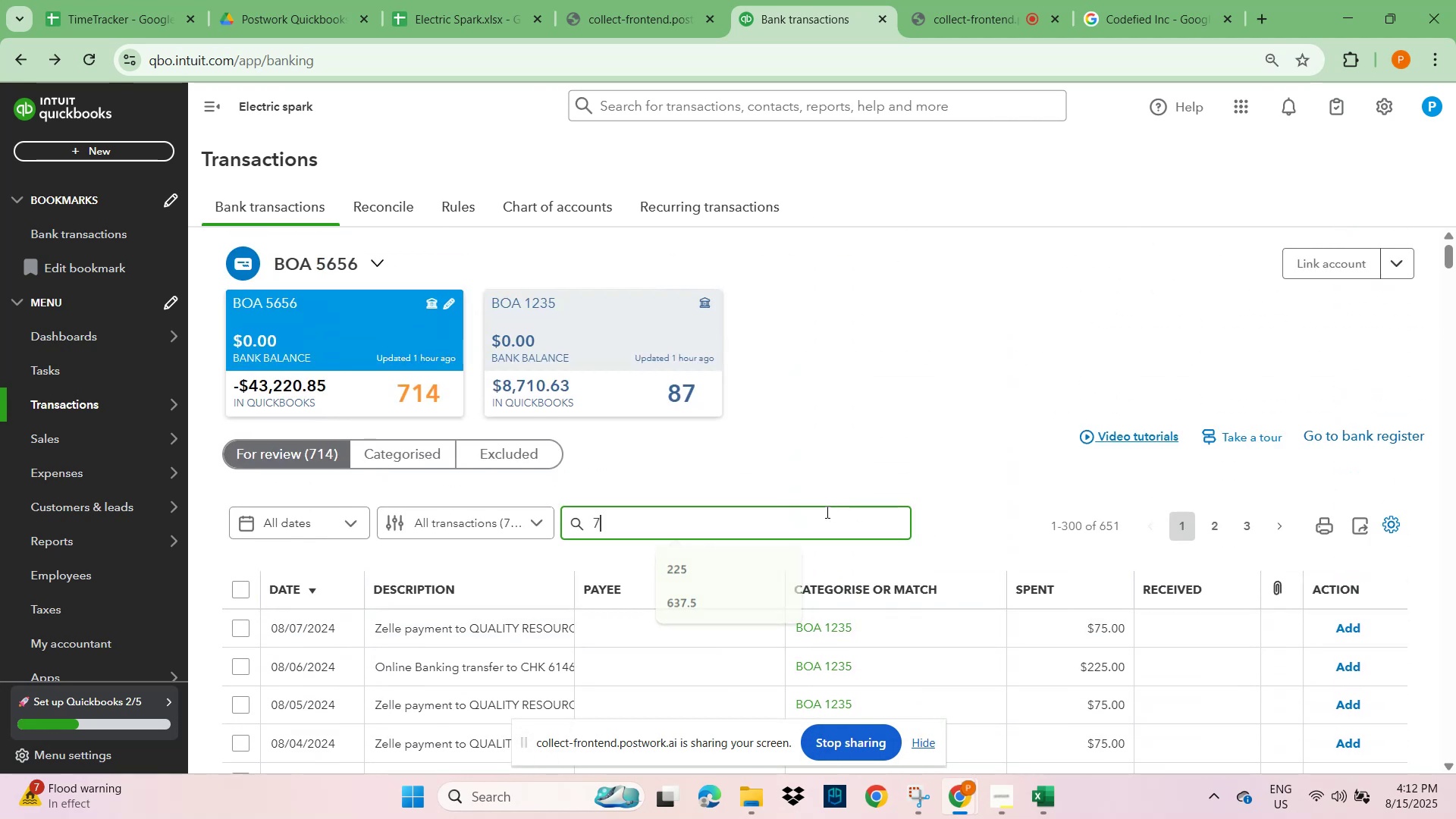 
key(Numpad0)
 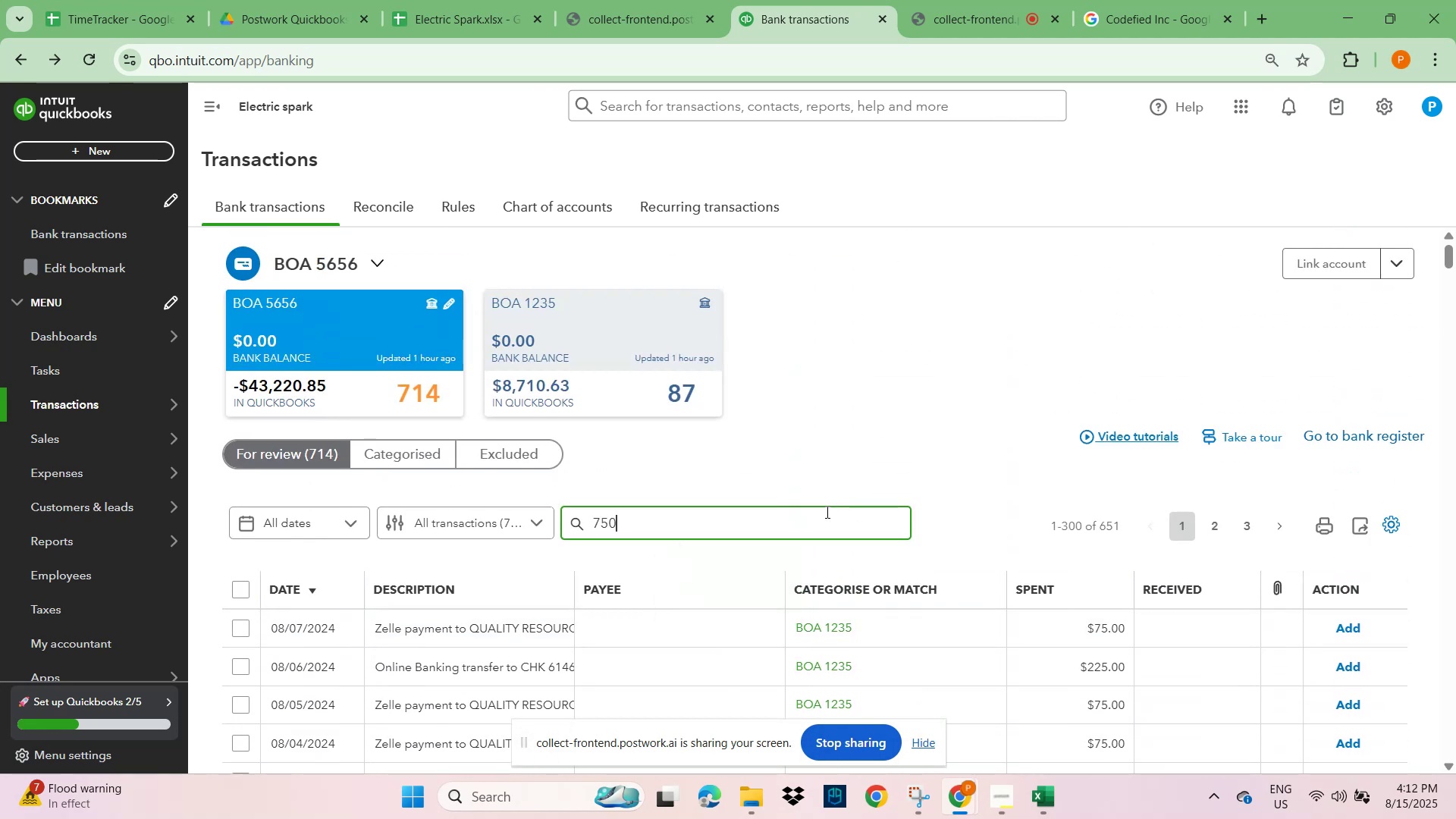 
key(NumpadEnter)
 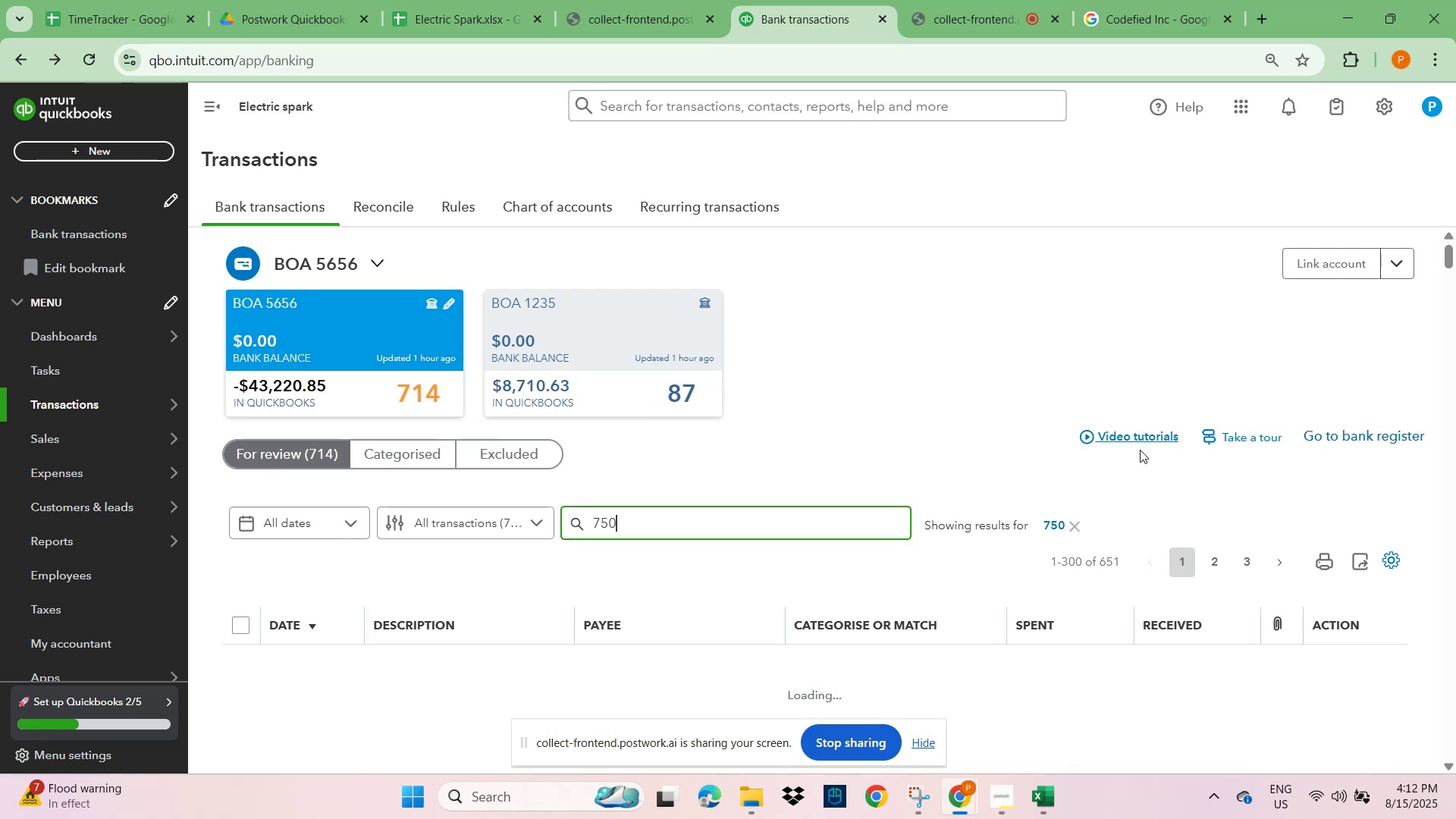 
scroll: coordinate [1109, 448], scroll_direction: down, amount: 6.0
 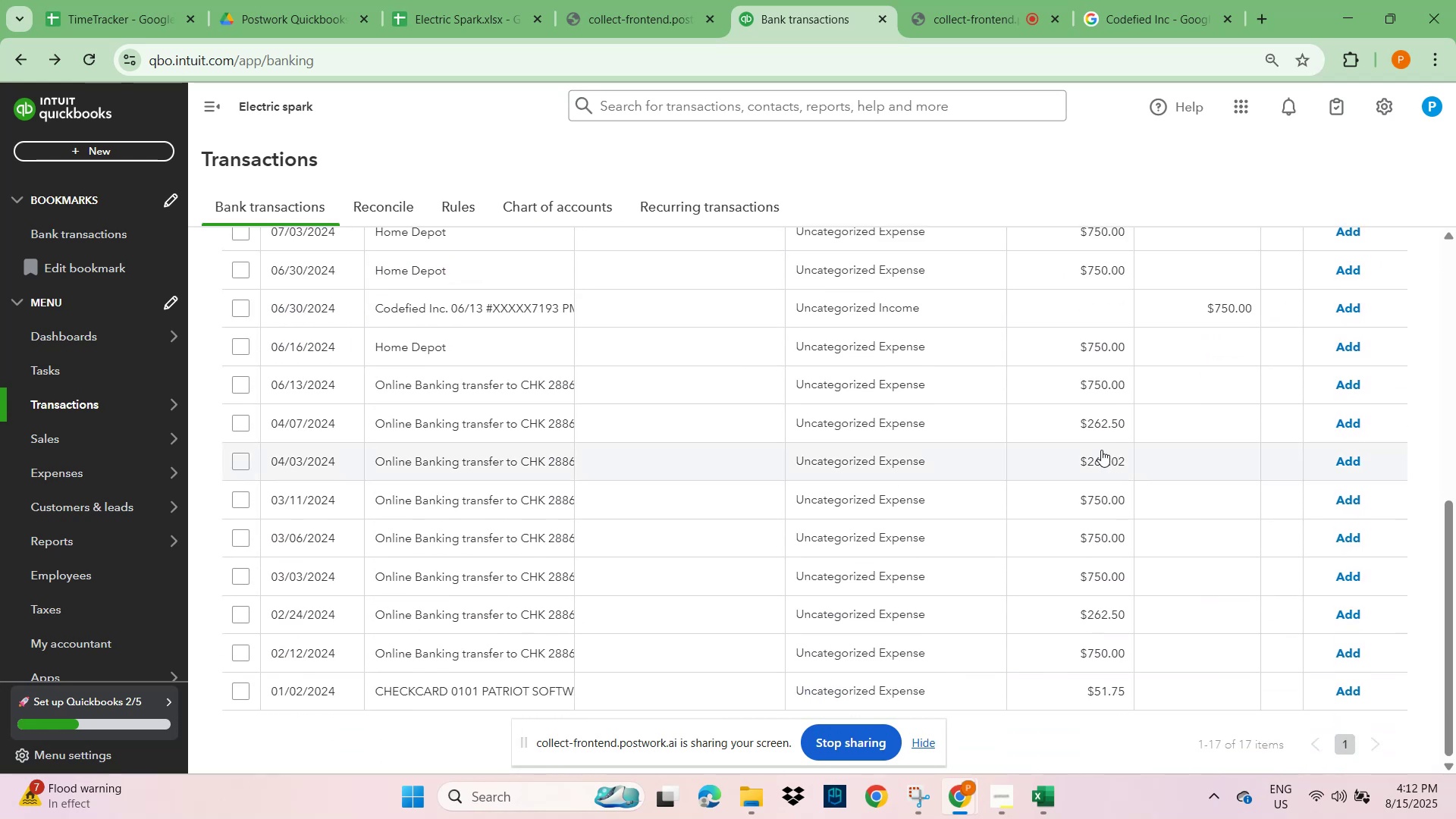 
scroll: coordinate [714, 510], scroll_direction: up, amount: 5.0
 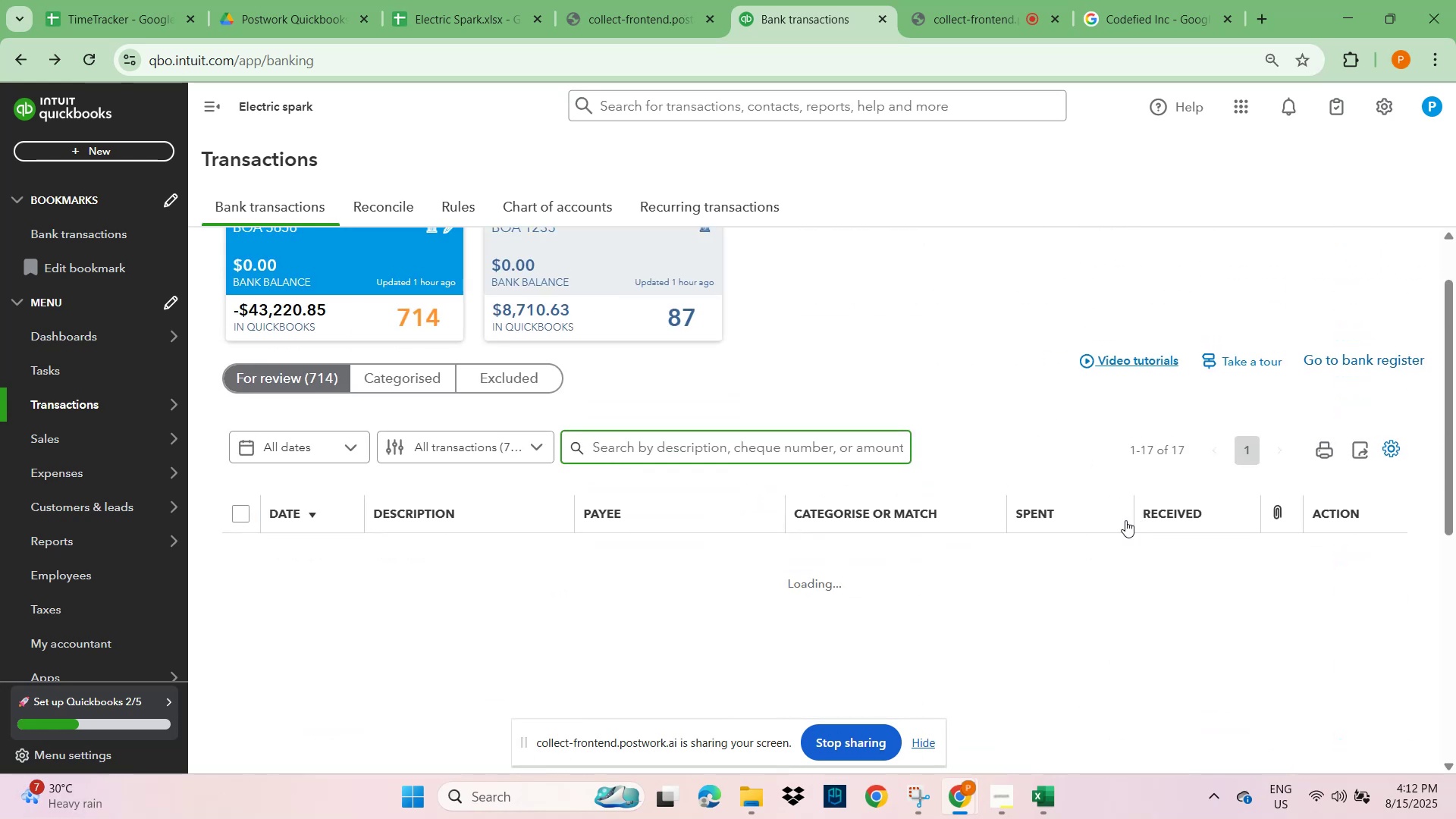 
wait(5.1)
 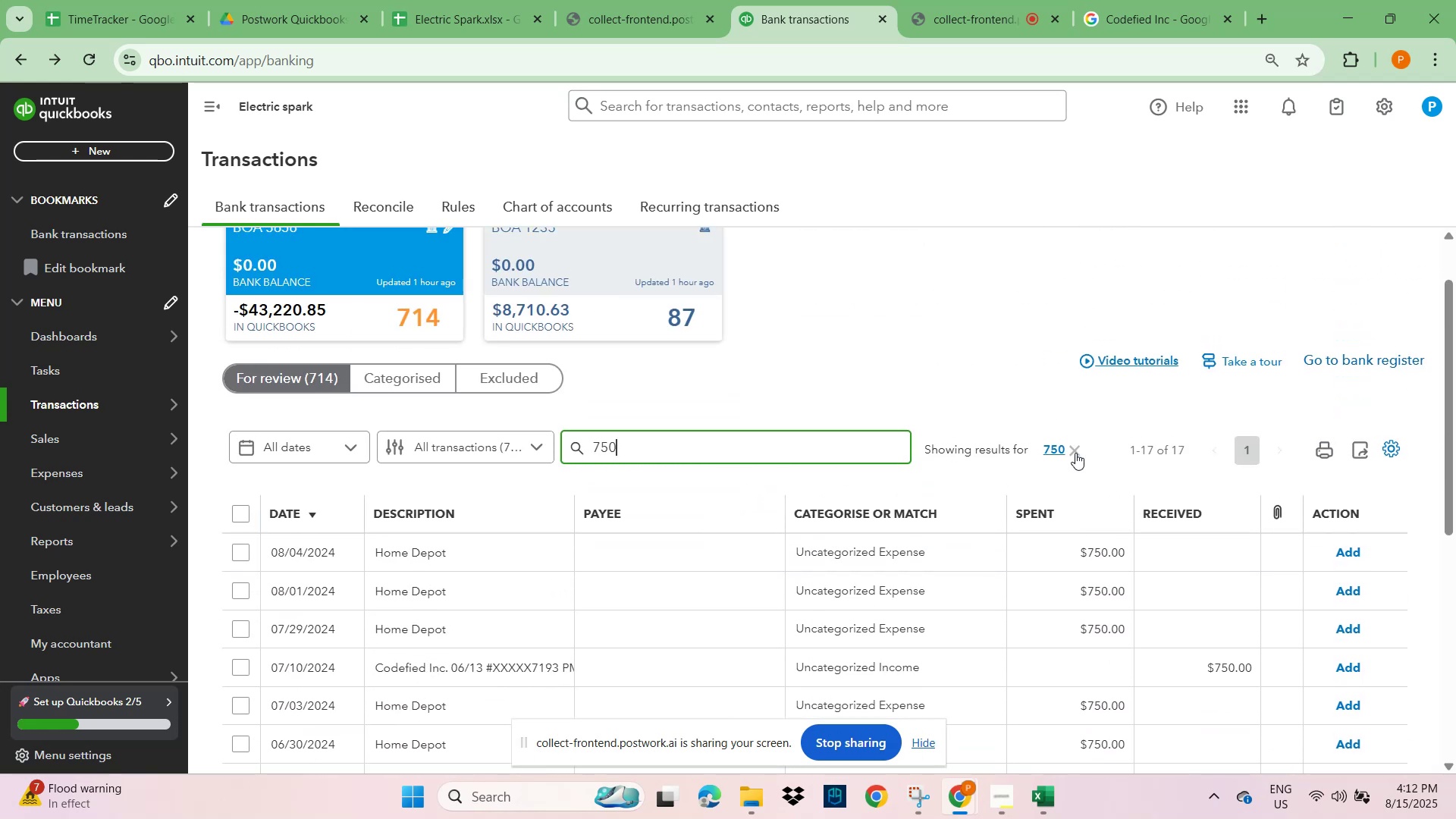 
scroll: coordinate [1147, 541], scroll_direction: down, amount: 27.0
 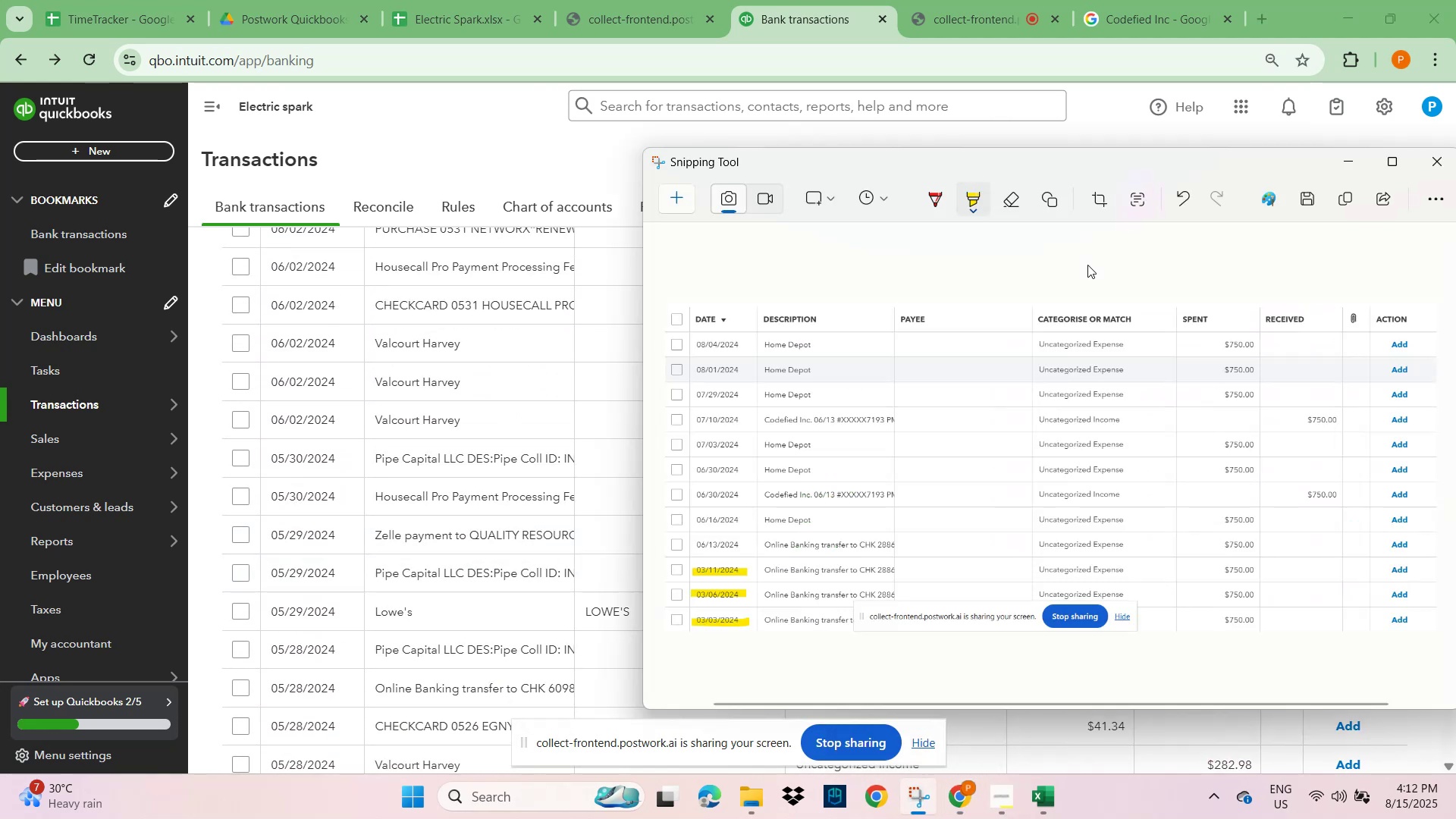 
left_click_drag(start_coordinate=[1037, 171], to_coordinate=[1102, 72])
 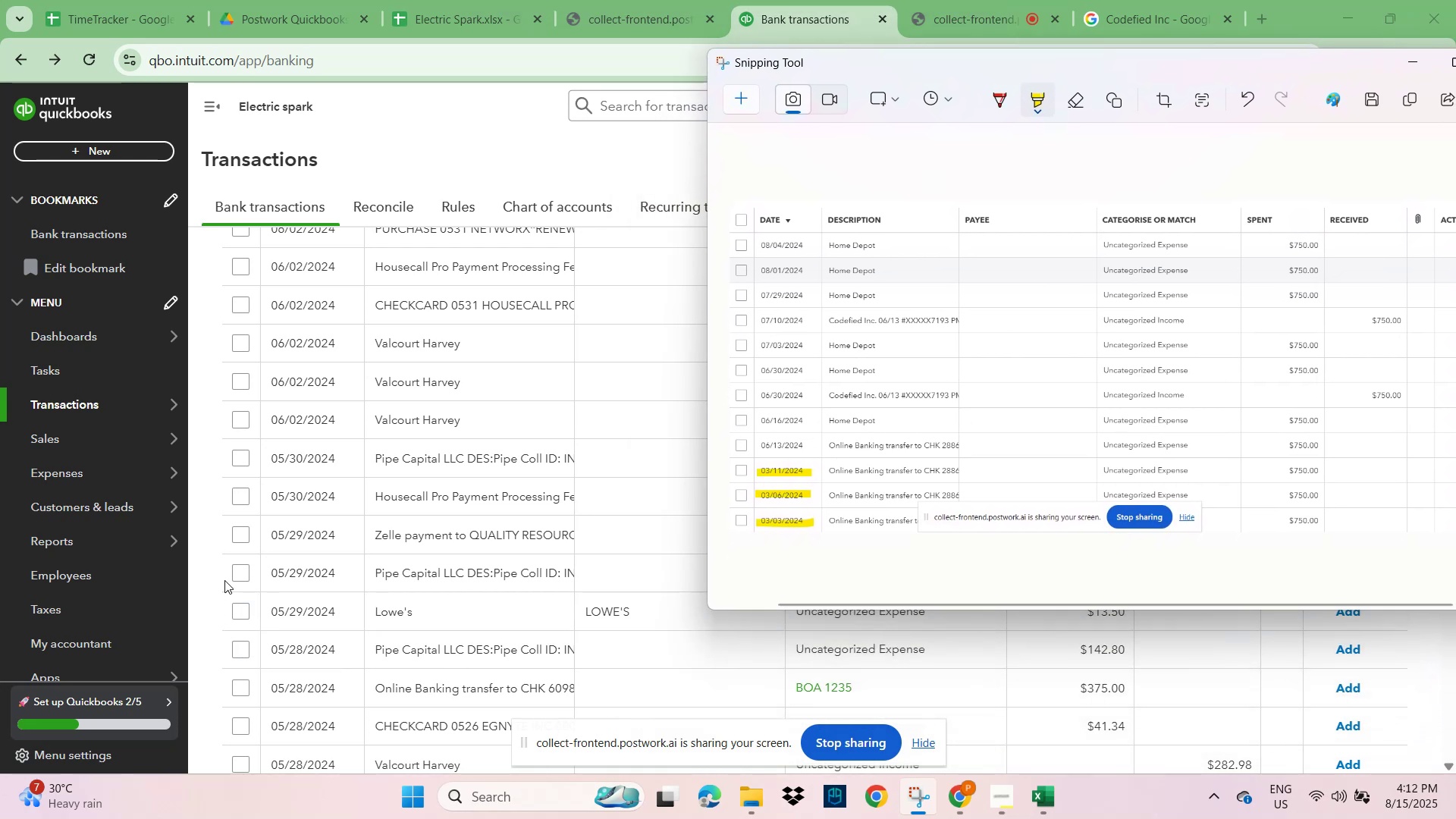 
scroll: coordinate [342, 637], scroll_direction: up, amount: 8.0
 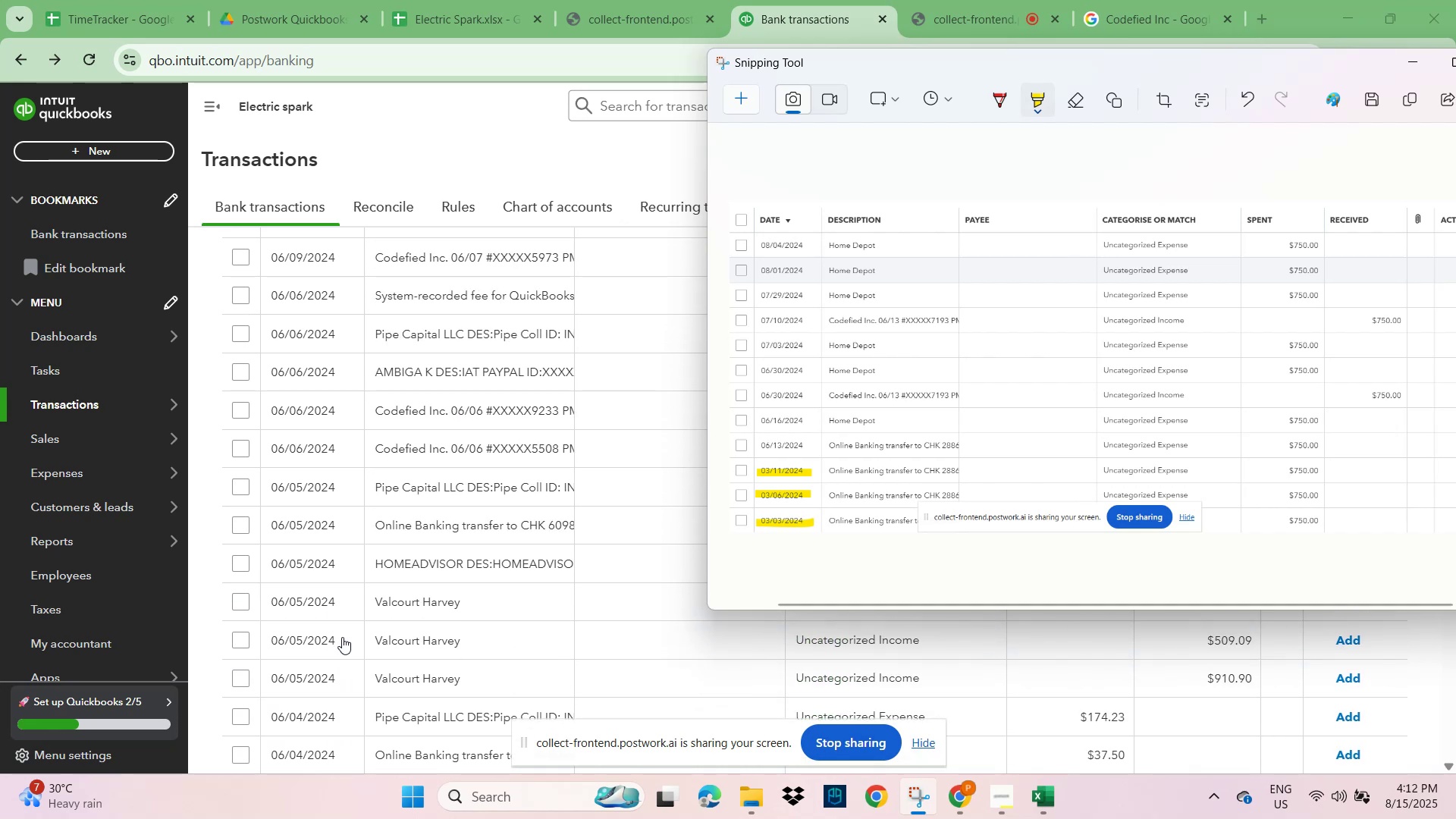 
scroll: coordinate [342, 637], scroll_direction: down, amount: 4.0
 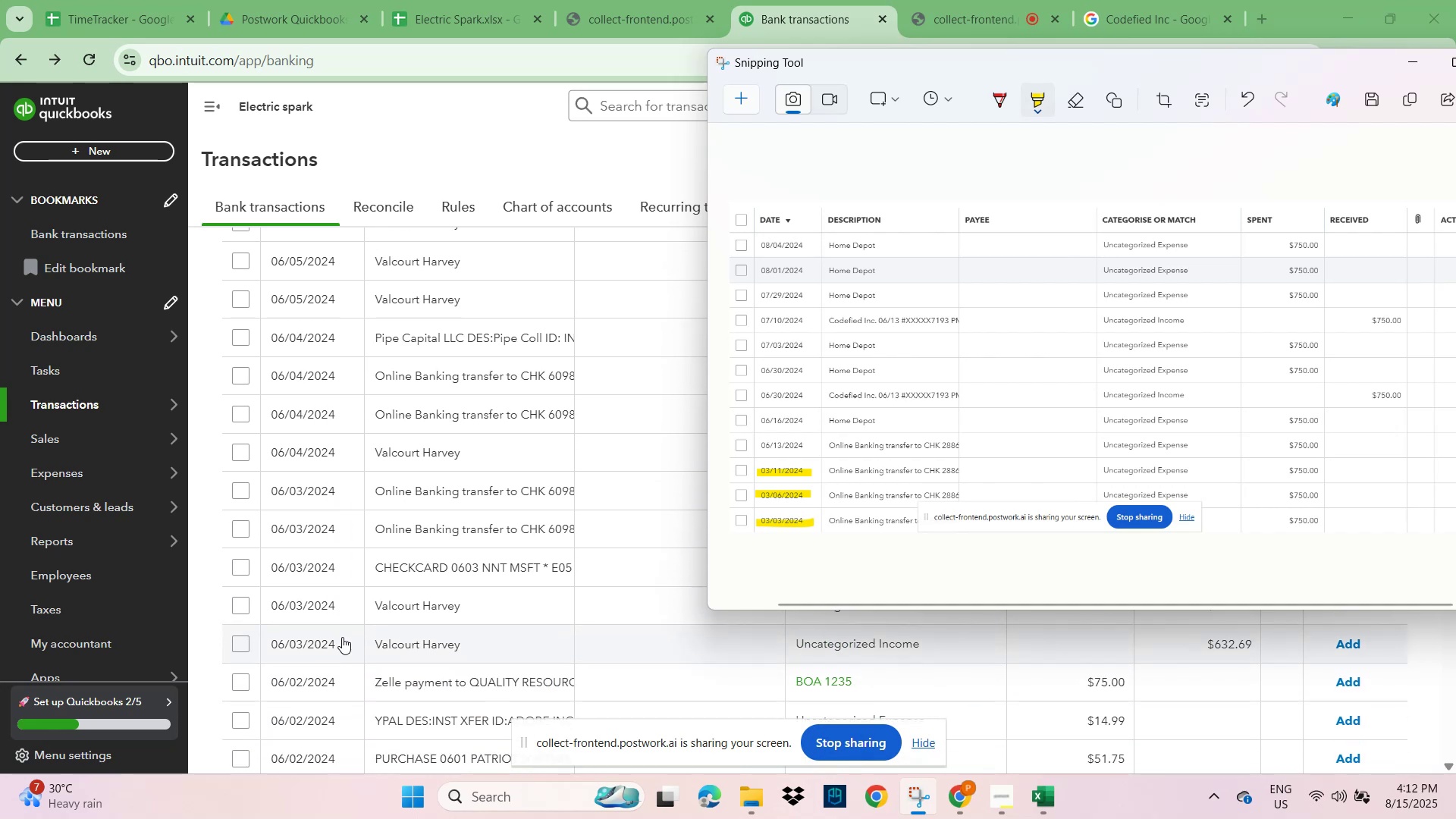 
scroll: coordinate [342, 637], scroll_direction: up, amount: 1.0
 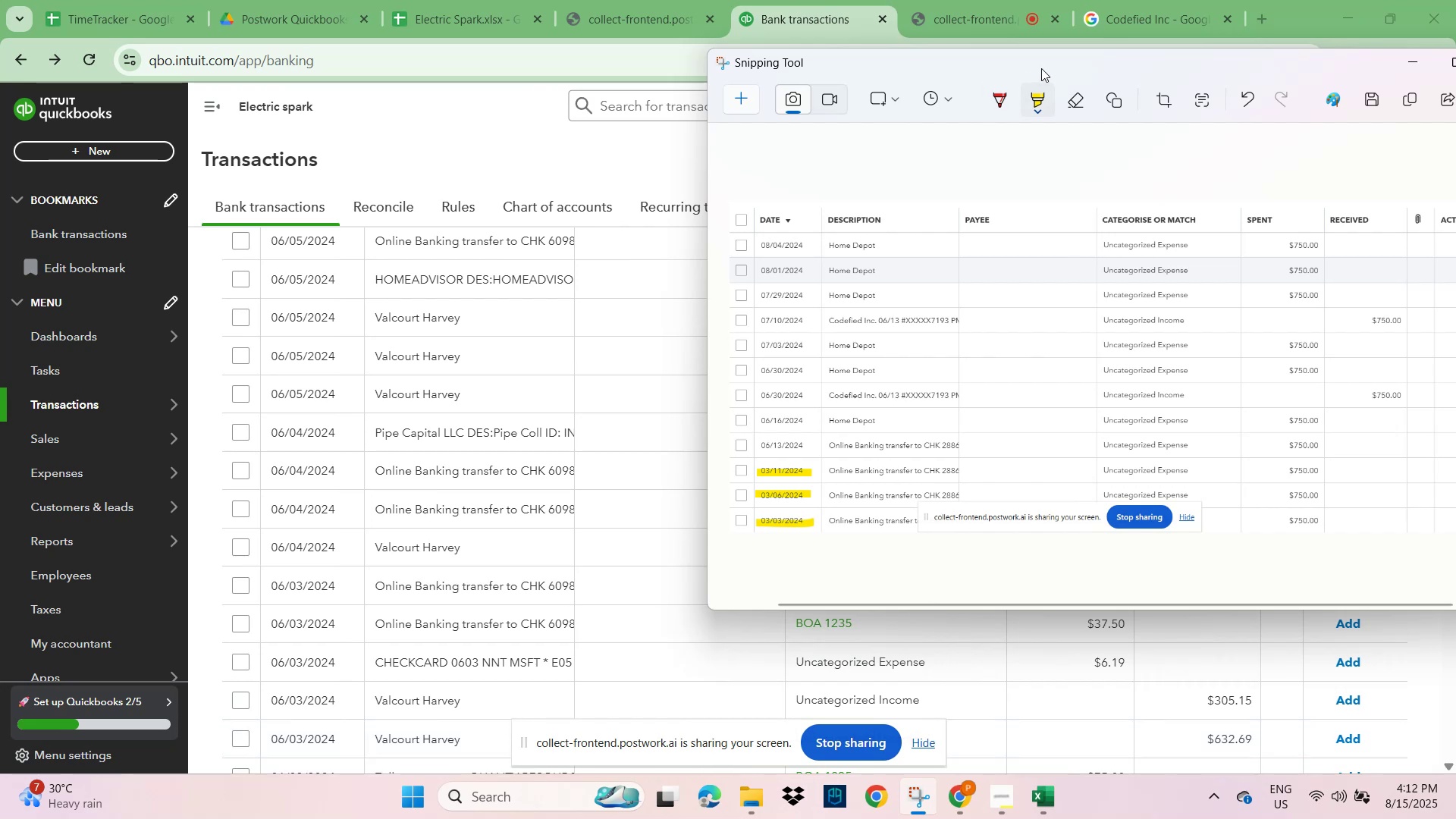 
left_click_drag(start_coordinate=[1091, 68], to_coordinate=[888, 101])
 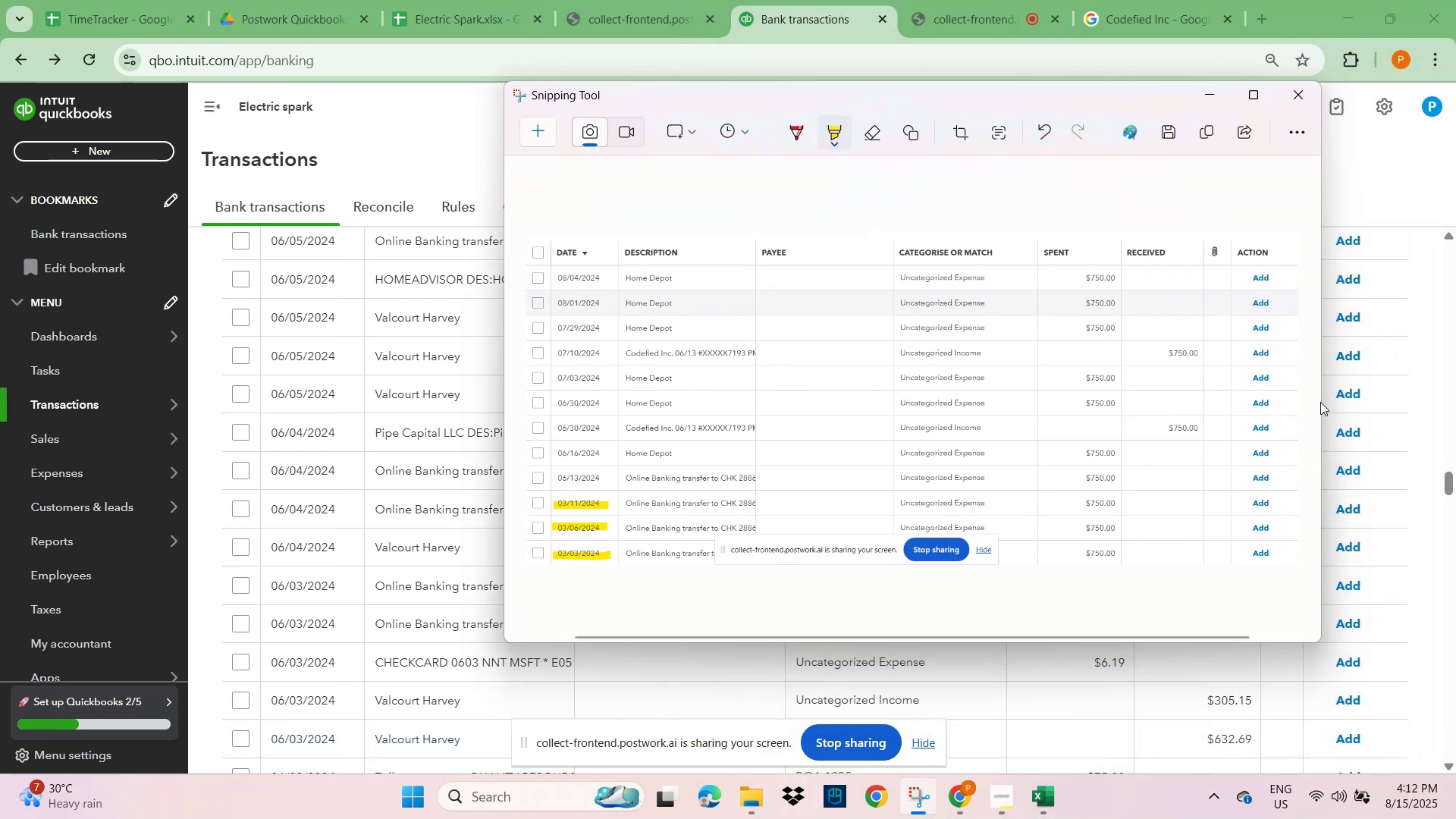 
left_click_drag(start_coordinate=[1323, 401], to_coordinate=[669, 375])
 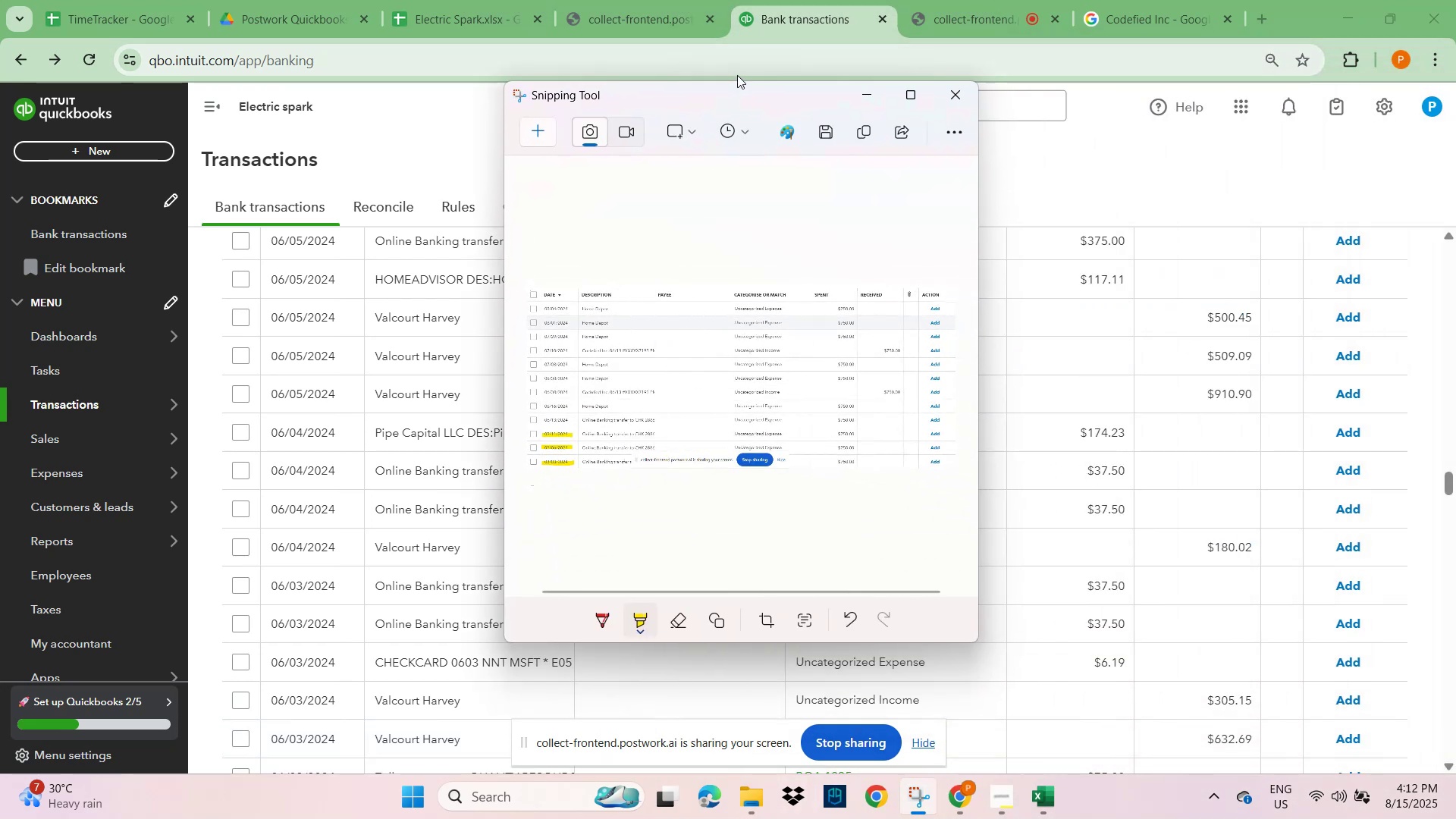 
left_click_drag(start_coordinate=[742, 96], to_coordinate=[889, 58])
 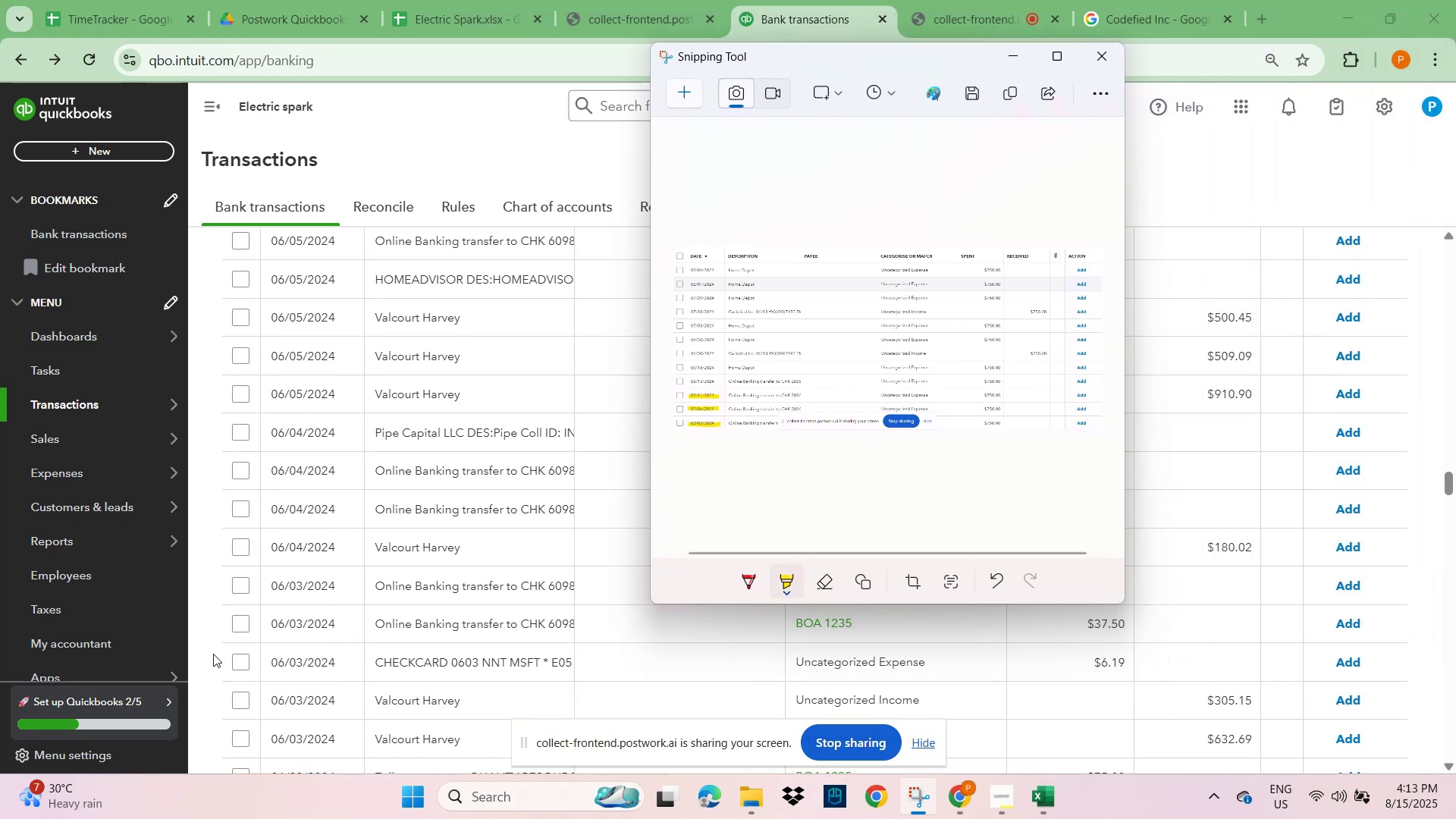 
scroll: coordinate [315, 629], scroll_direction: down, amount: 2.0
 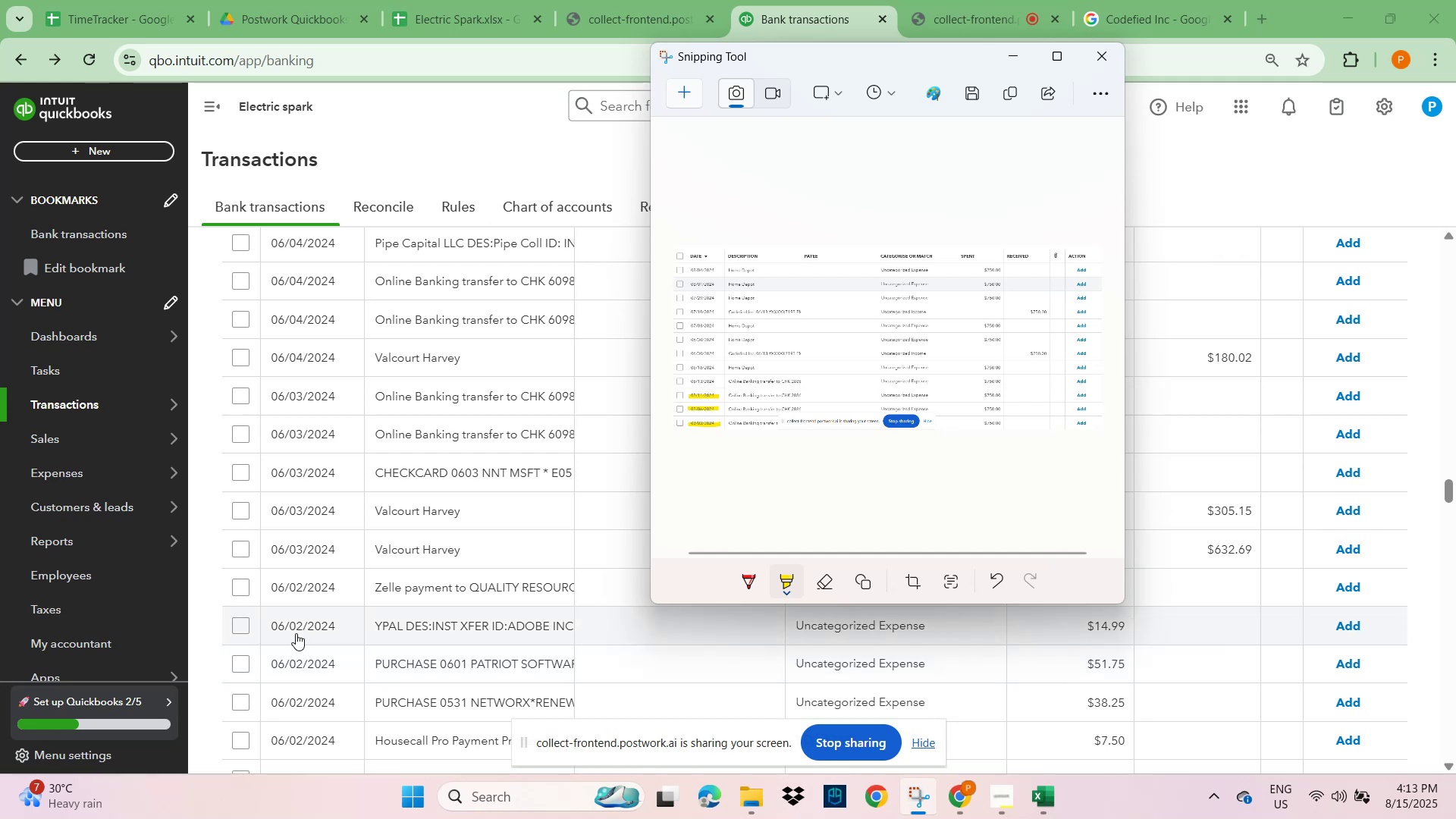 
wait(14.76)
 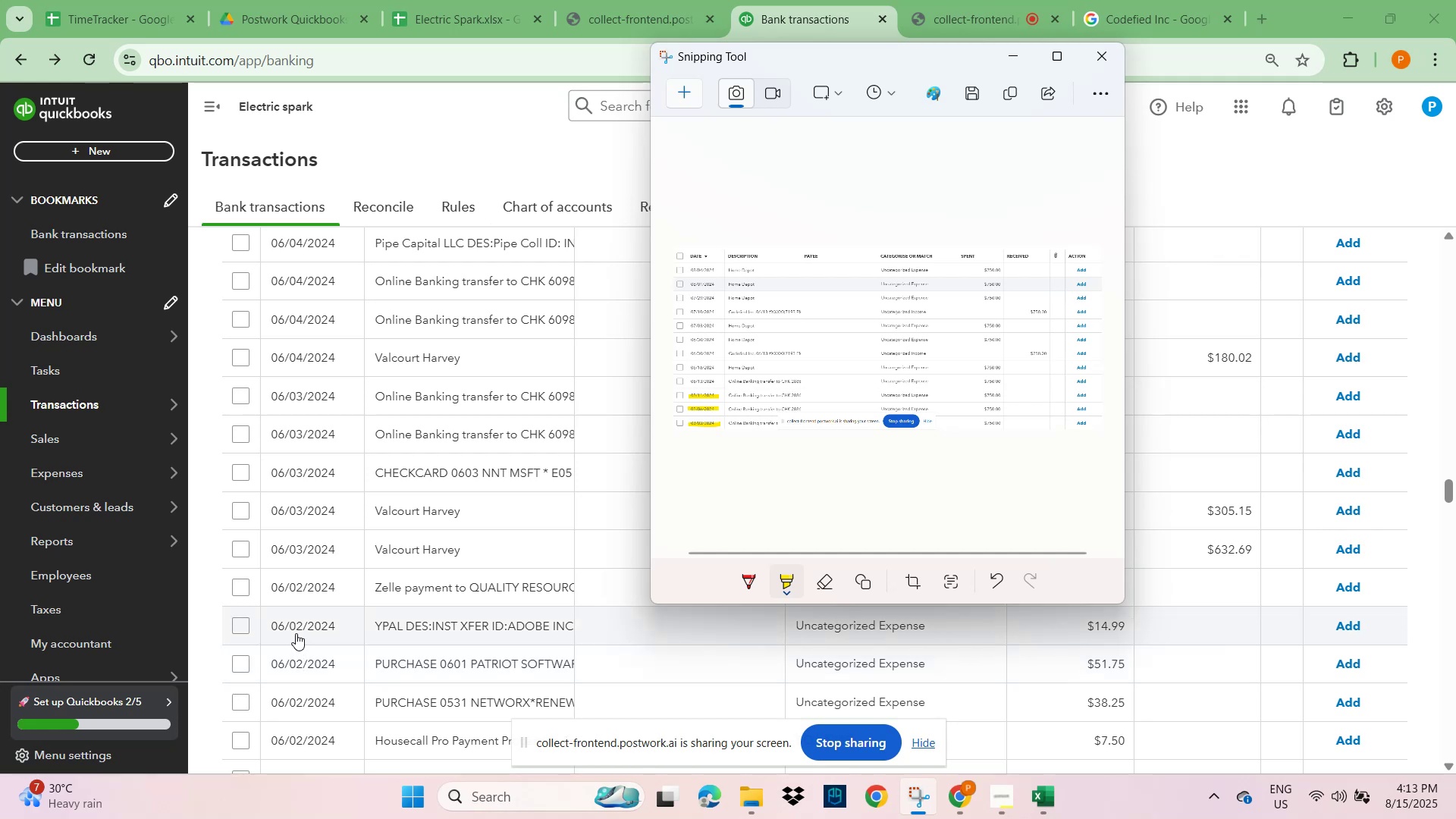 
left_click_drag(start_coordinate=[927, 60], to_coordinate=[1175, 173])
 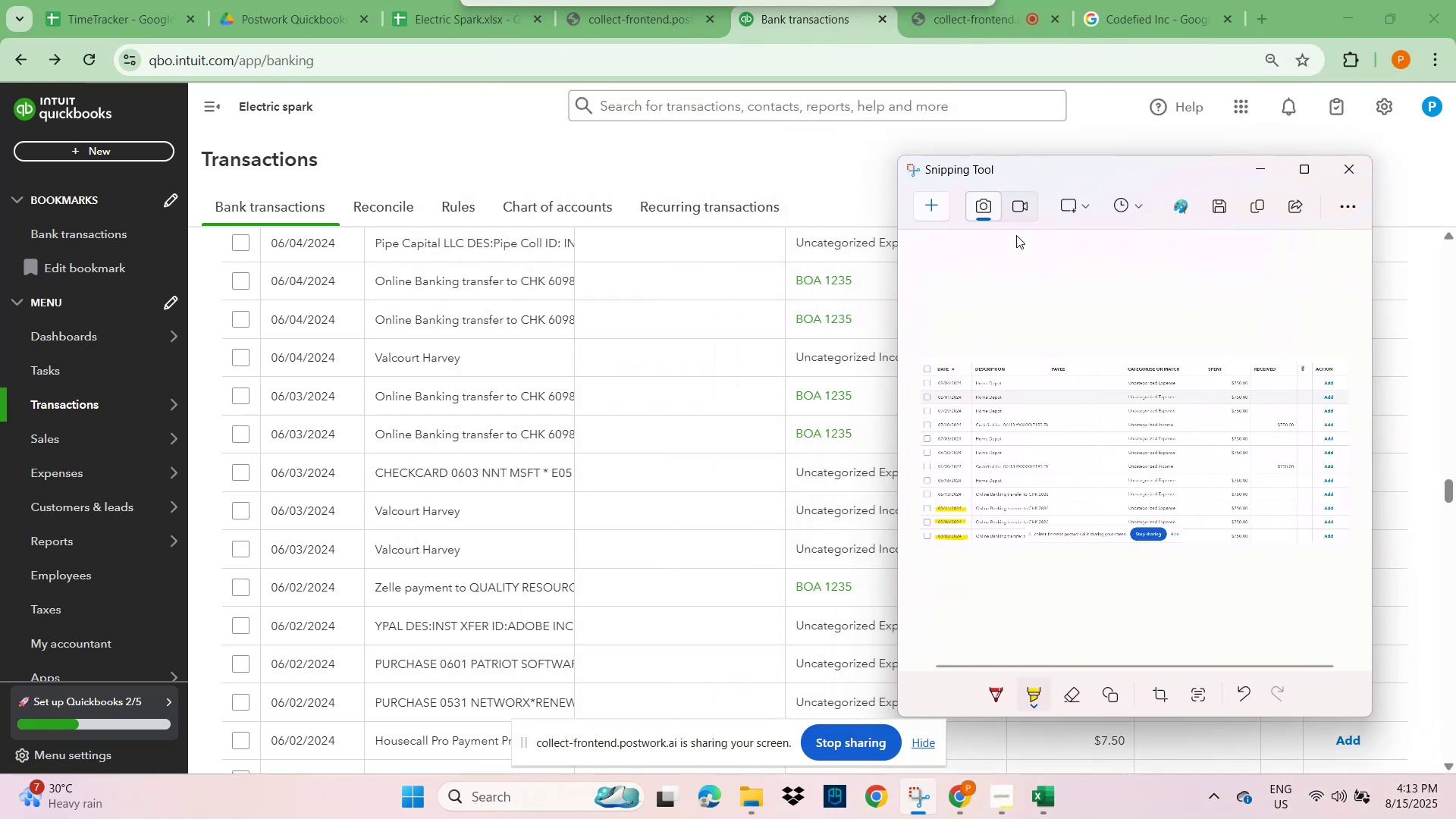 
scroll: coordinate [666, 468], scroll_direction: up, amount: 16.0
 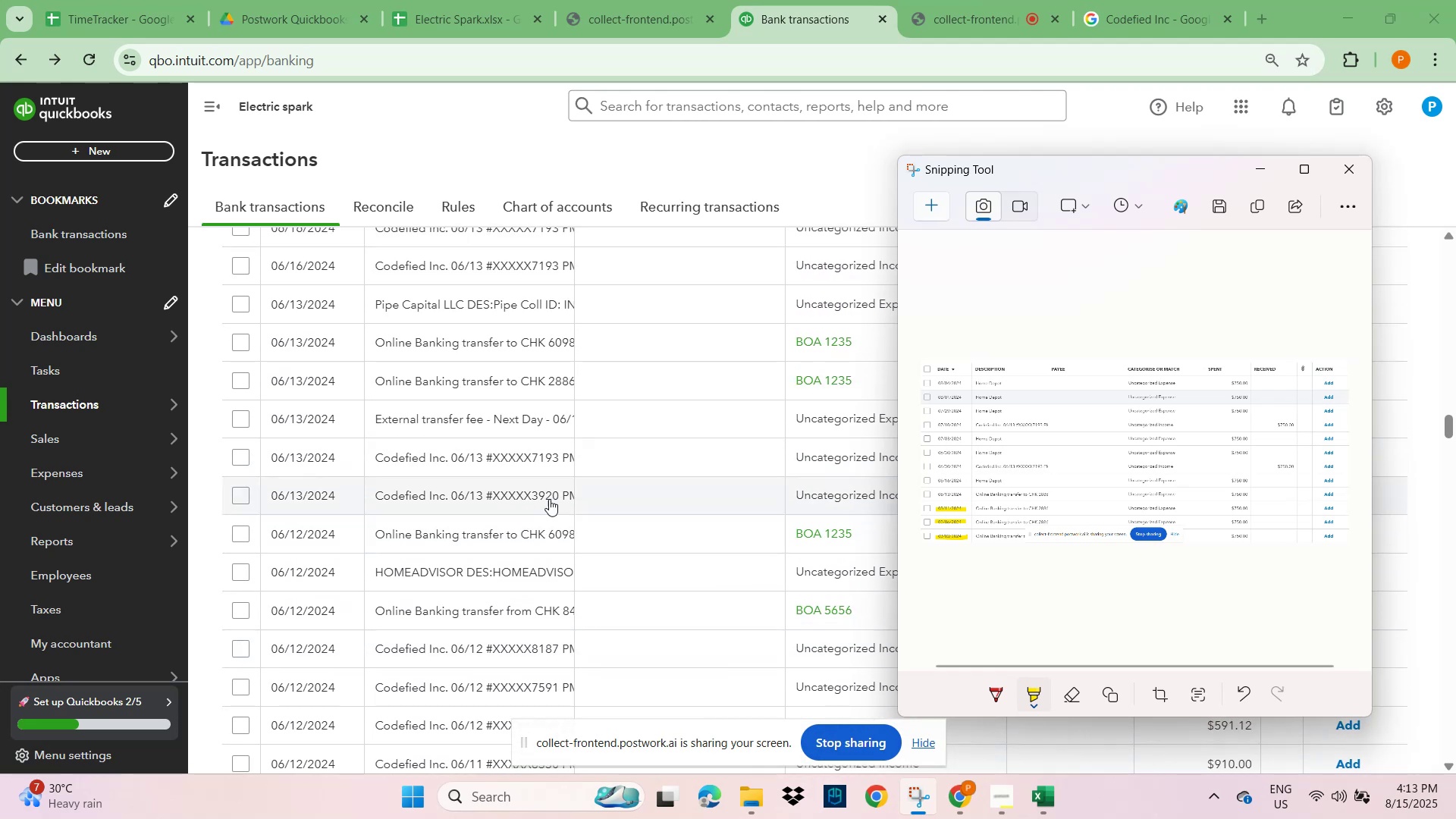 
left_click_drag(start_coordinate=[1140, 165], to_coordinate=[1182, 144])
 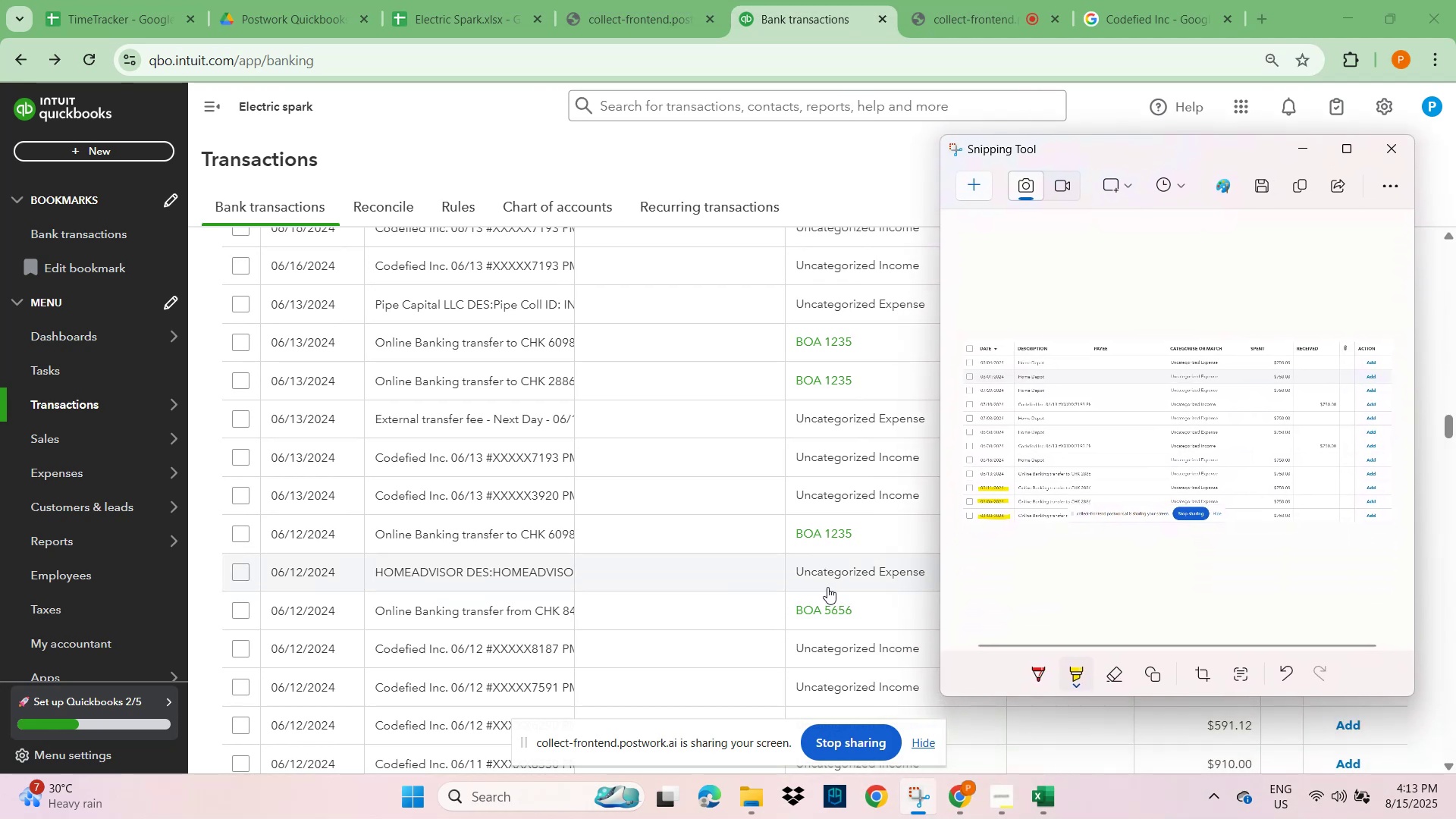 
scroll: coordinate [298, 639], scroll_direction: down, amount: 14.0
 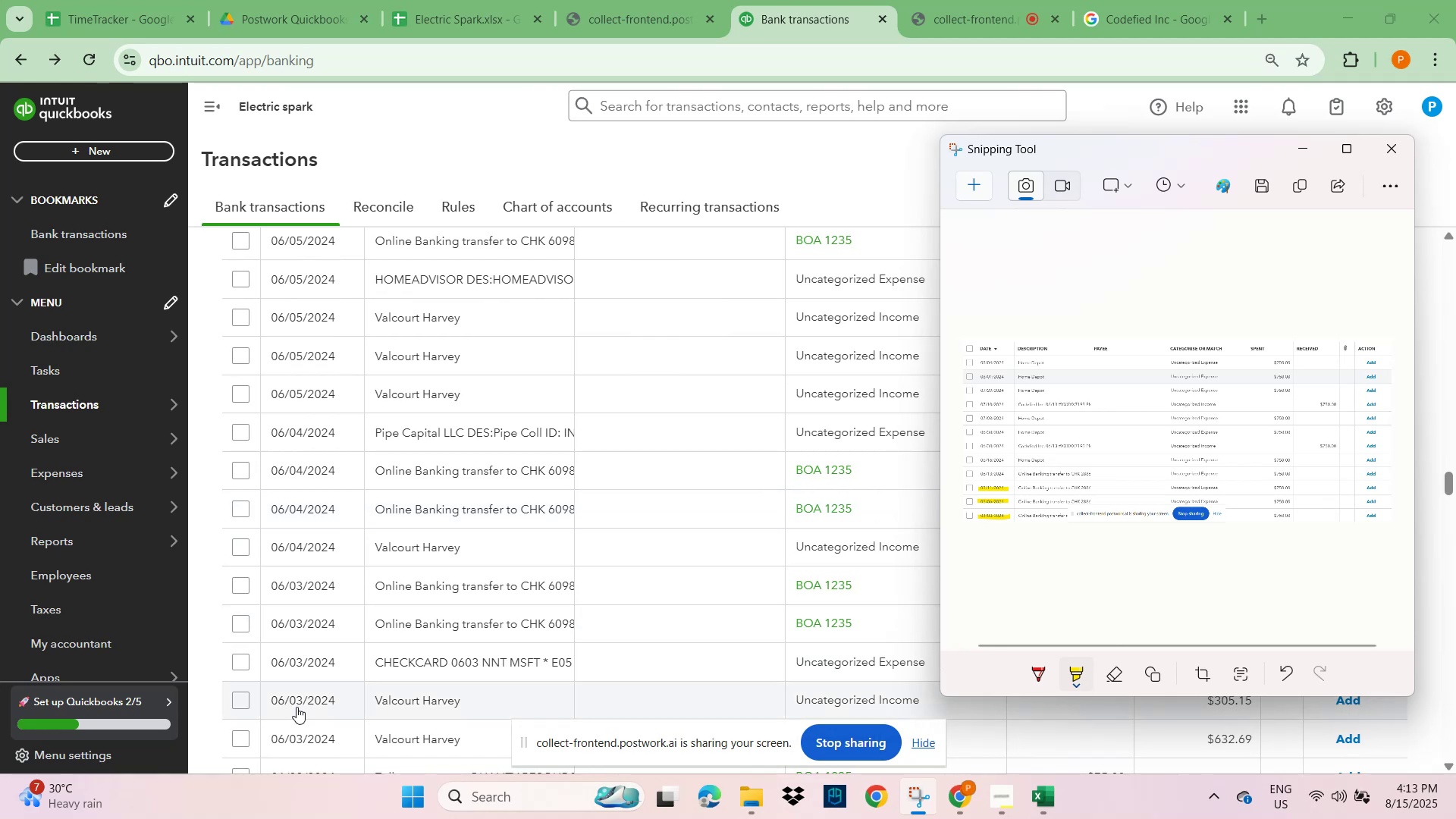 
scroll: coordinate [330, 670], scroll_direction: down, amount: 1.0
 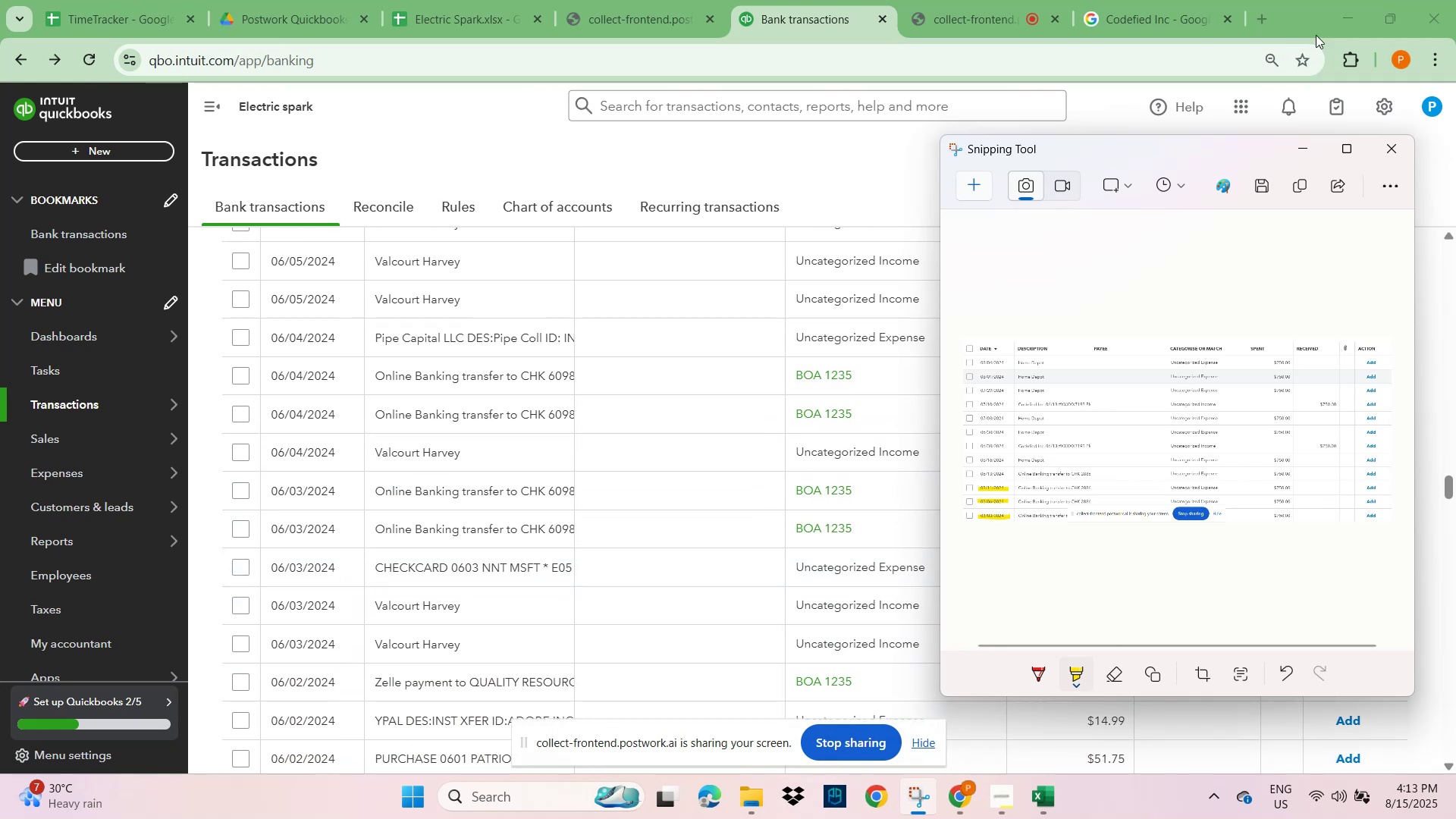 
left_click_drag(start_coordinate=[1229, 153], to_coordinate=[871, 695])
 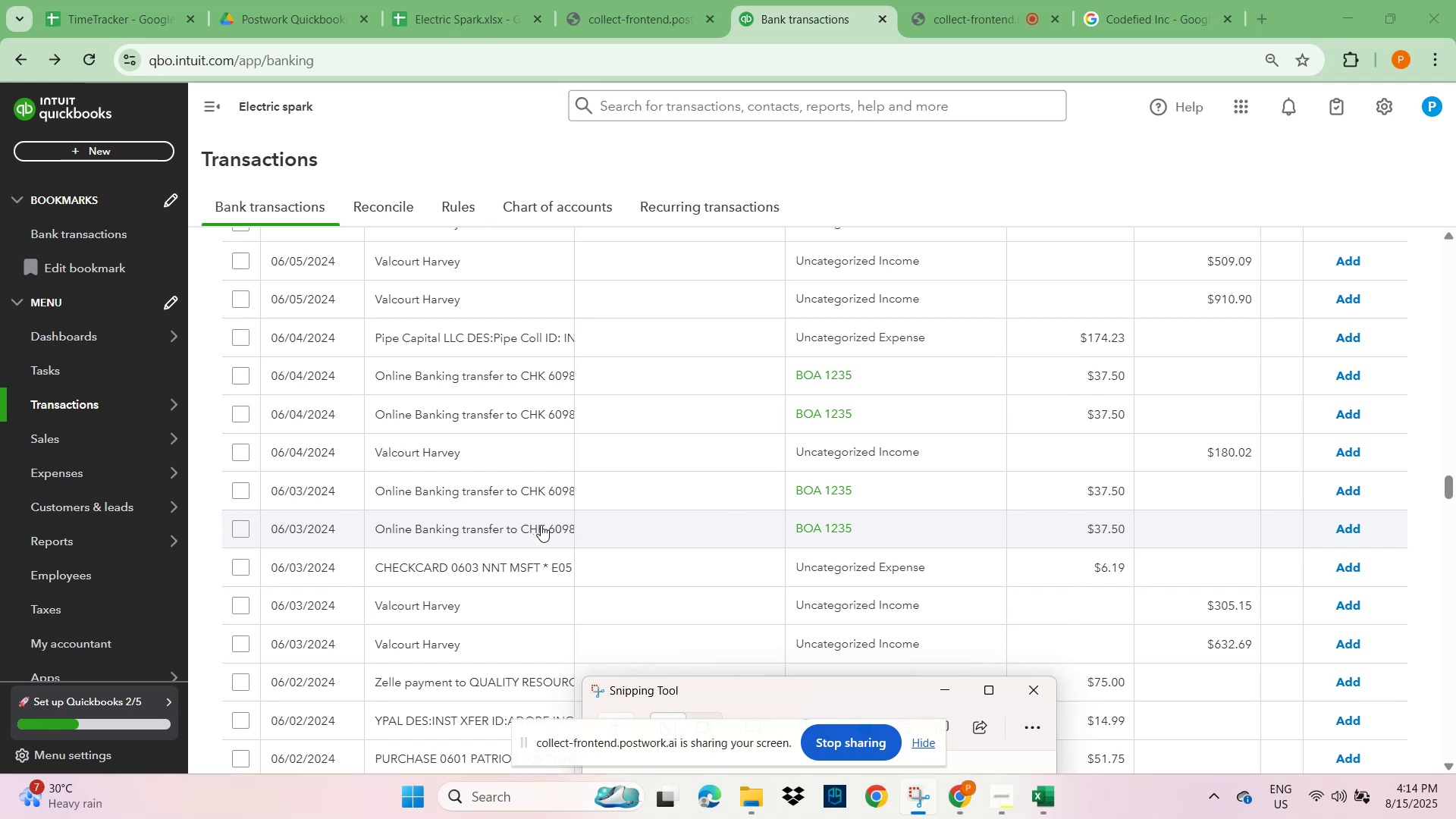 
wait(7.39)
 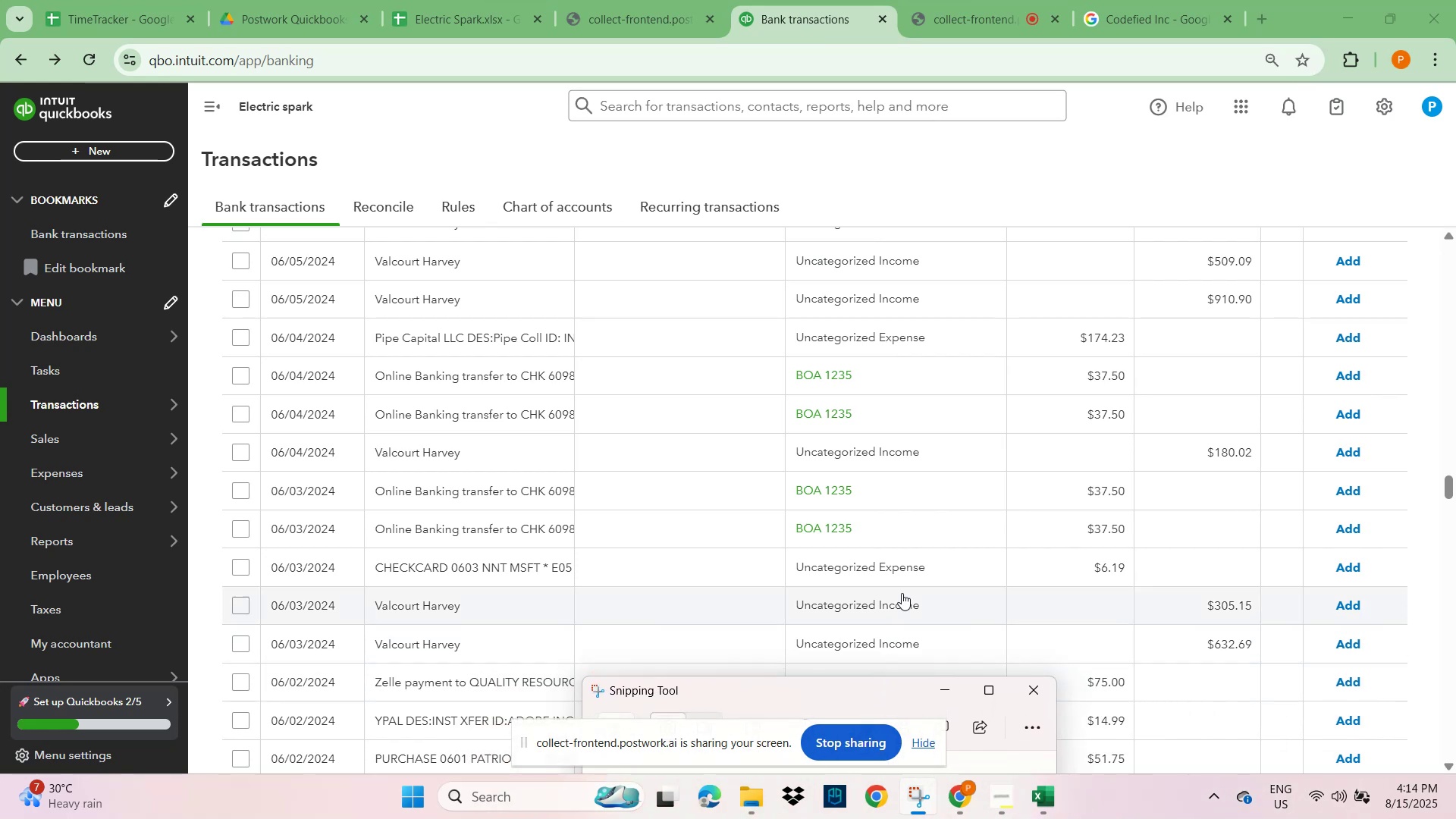 
scroll: coordinate [450, 482], scroll_direction: up, amount: 4.0
 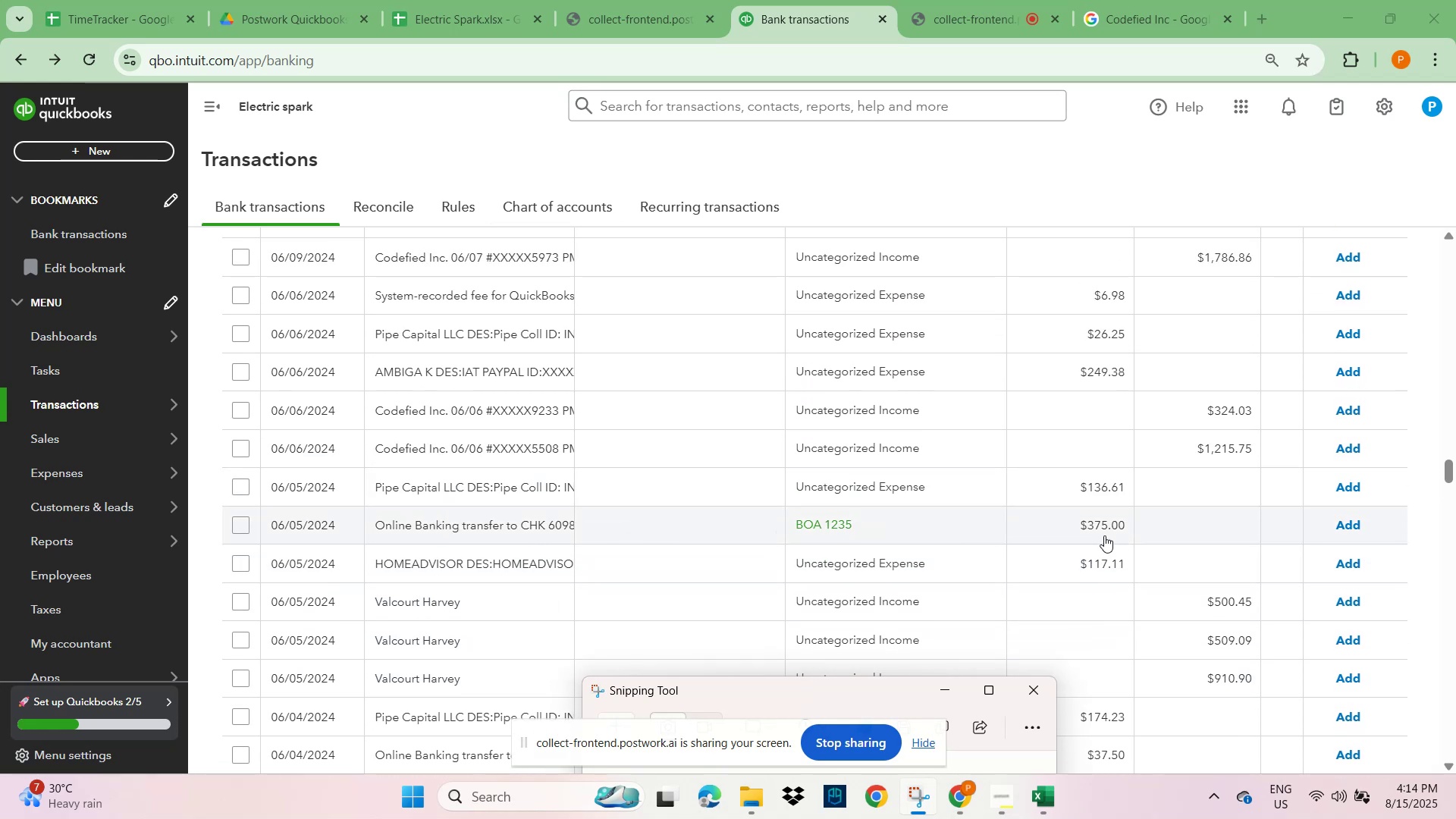 
wait(9.31)
 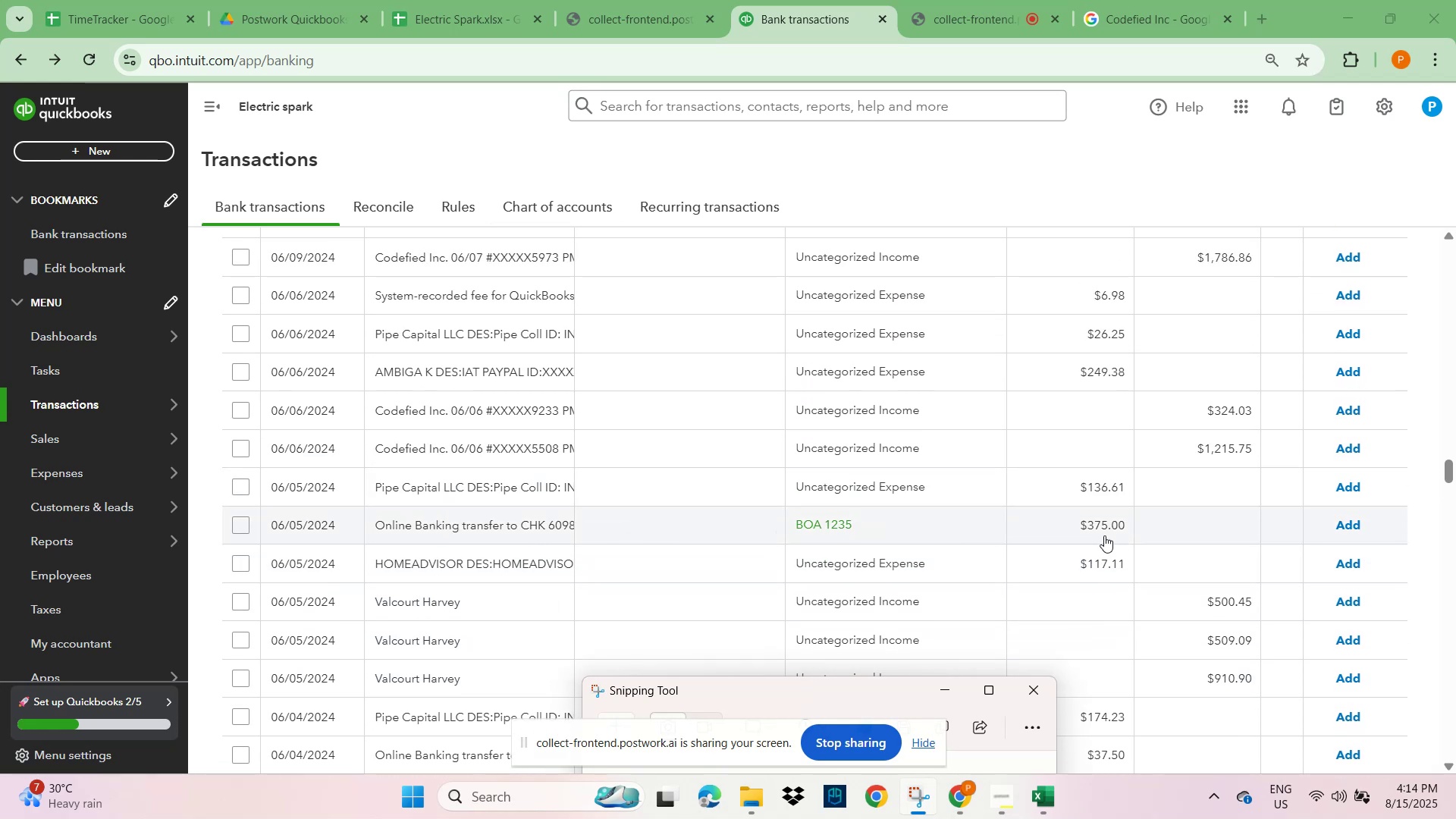 
scroll: coordinate [612, 439], scroll_direction: up, amount: 27.0
 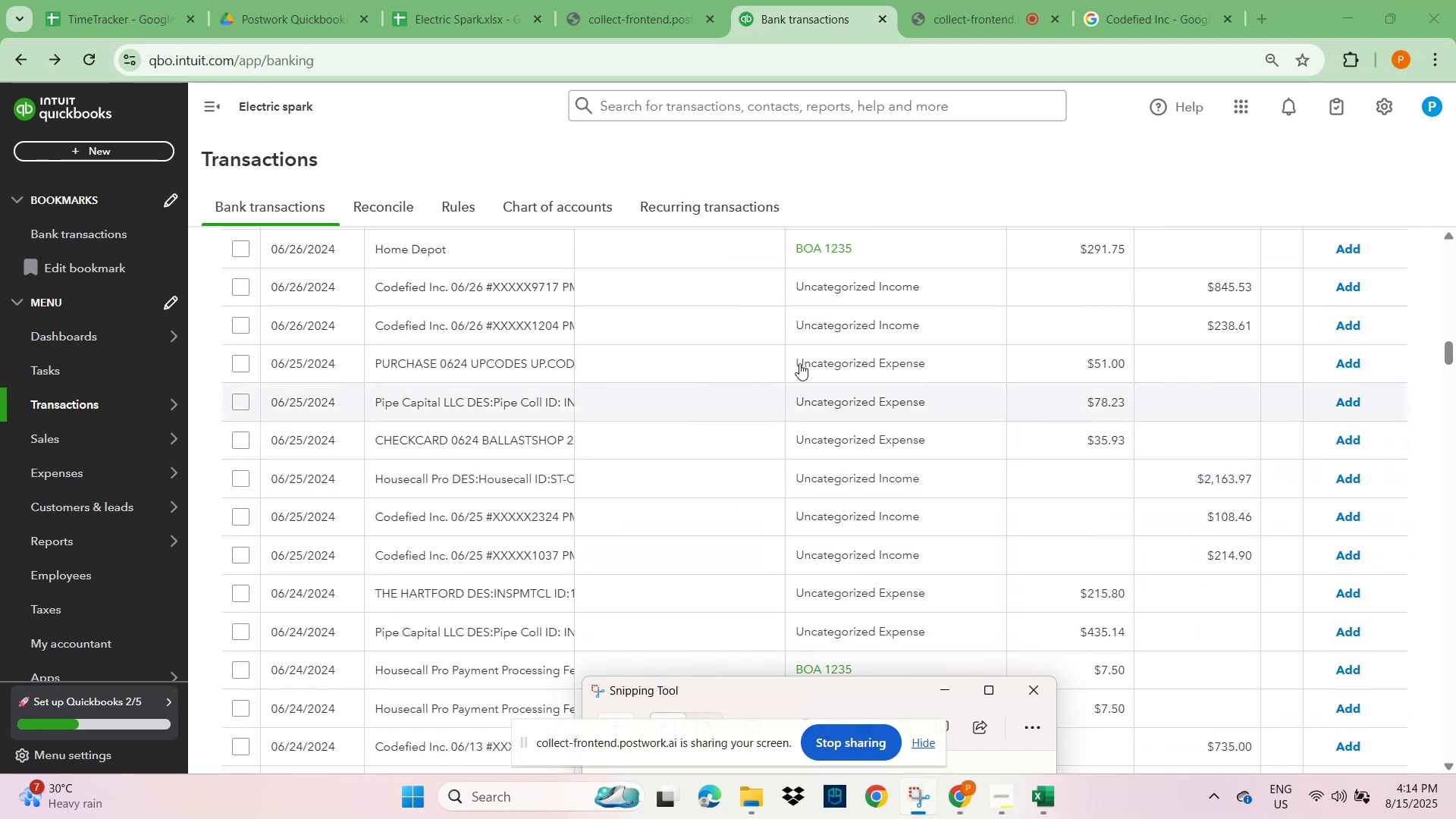 
scroll: coordinate [930, 441], scroll_direction: up, amount: 22.0
 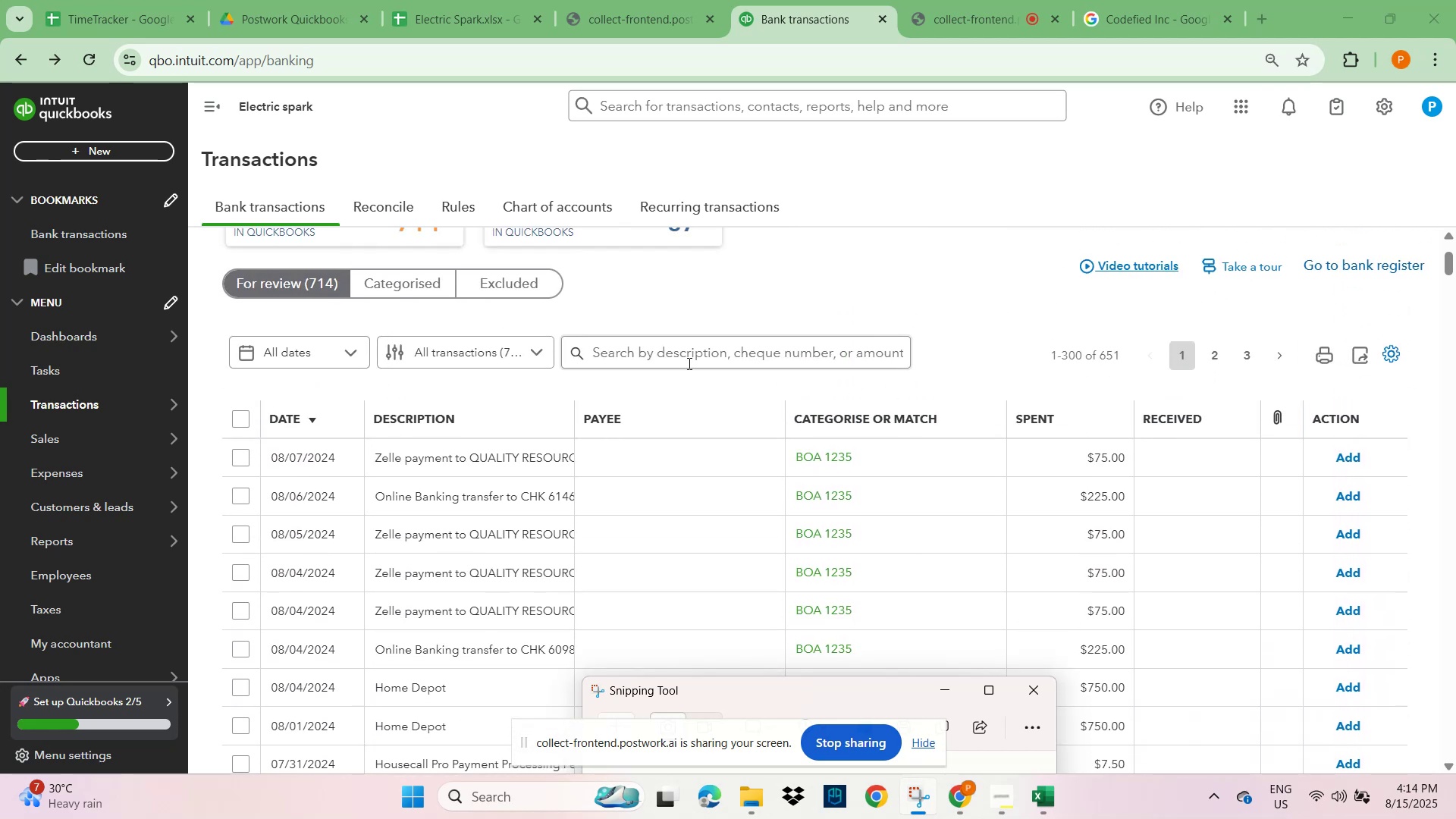 
left_click([682, 354])
 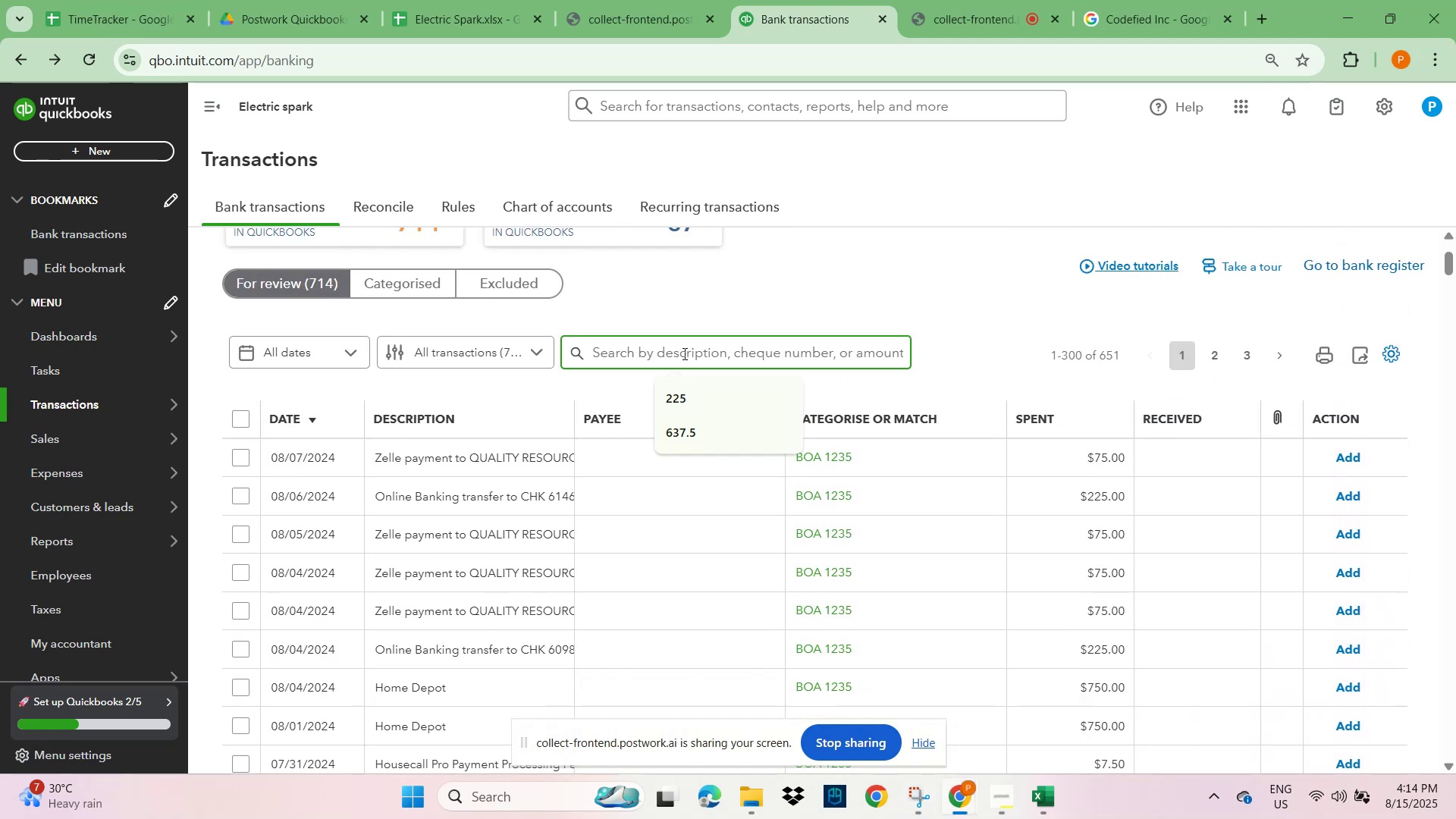 
key(Numpad7)
 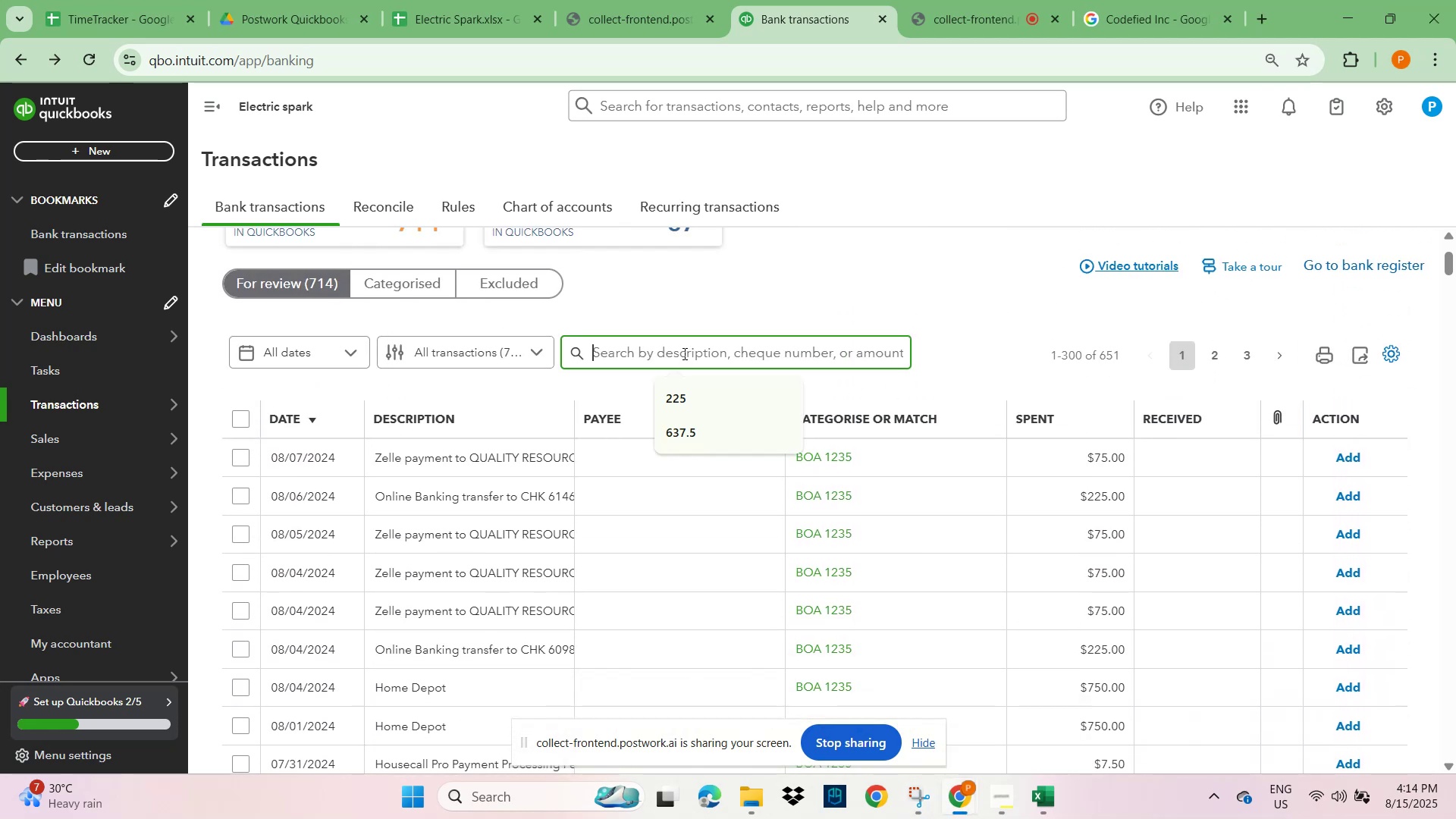 
key(Numpad5)
 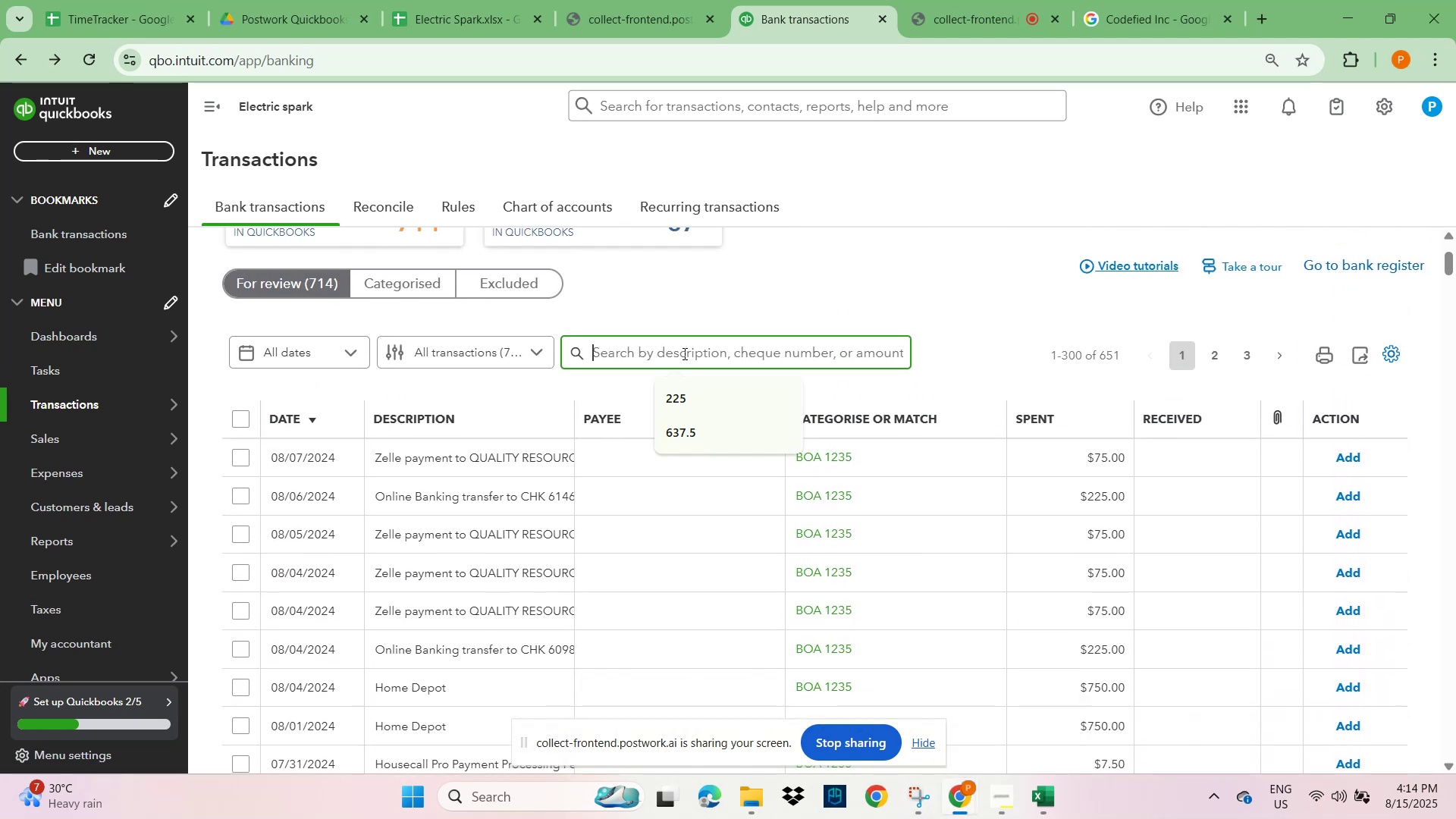 
key(Numpad0)
 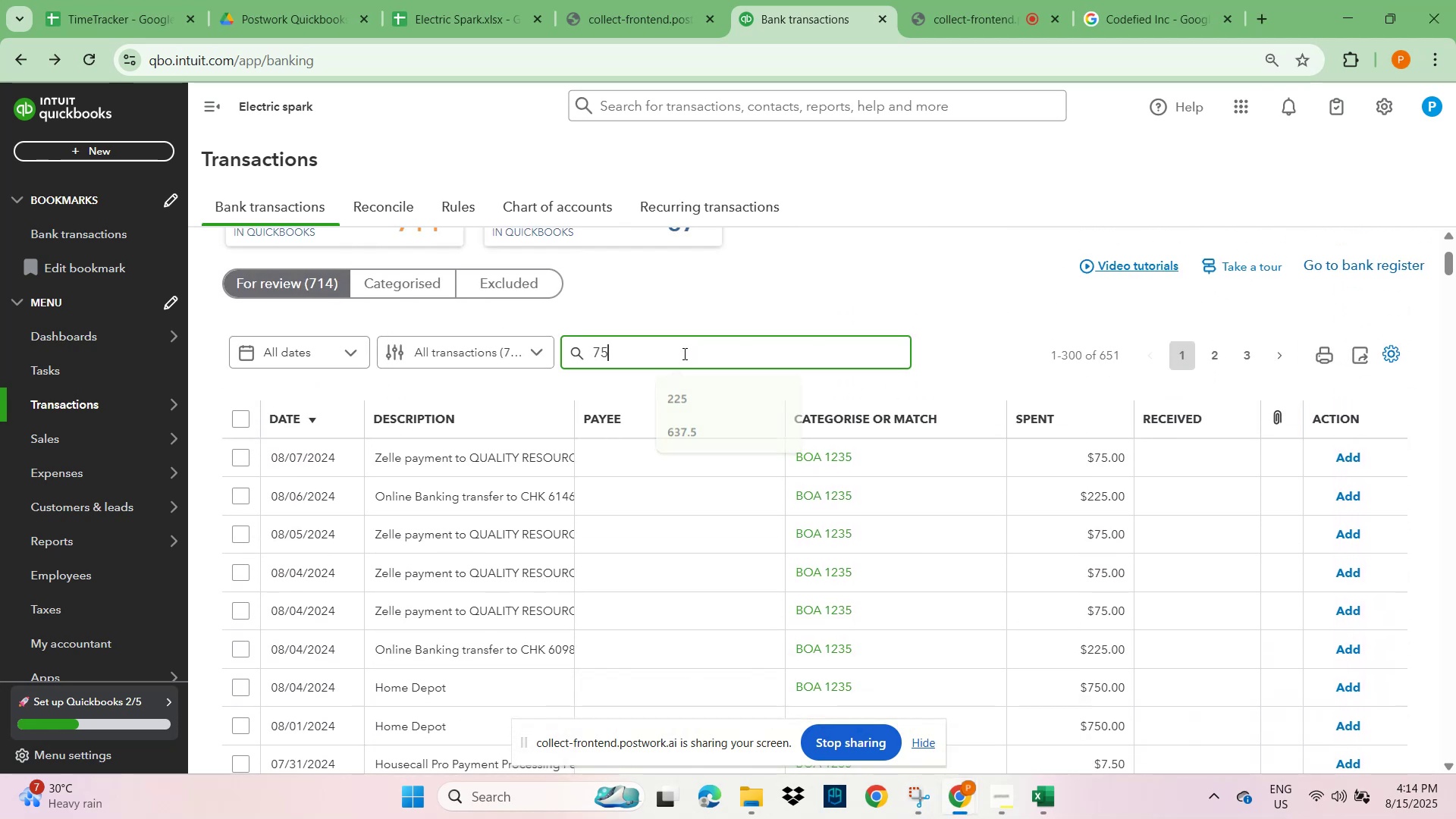 
key(NumpadDecimal)
 